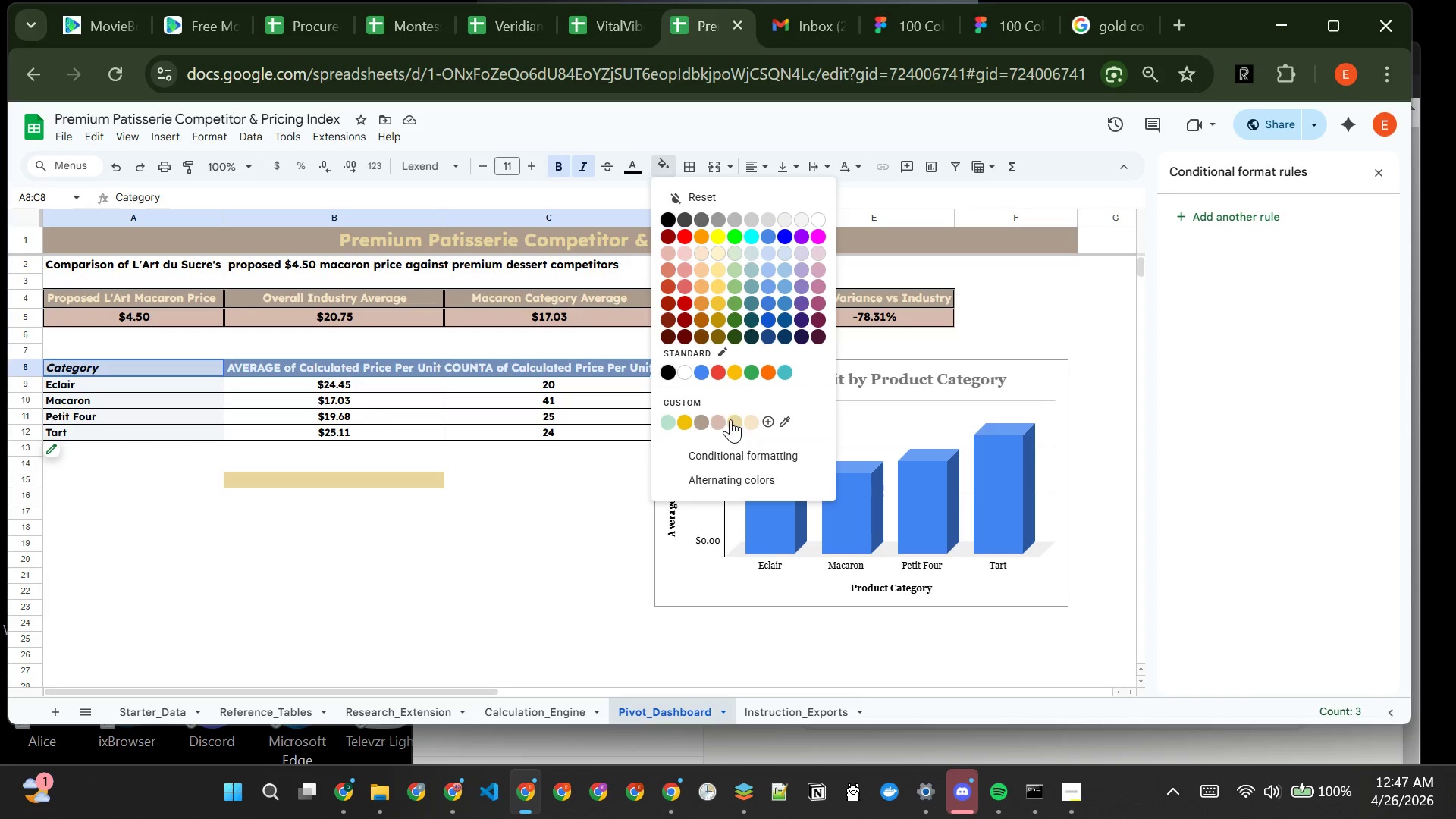 
left_click([701, 425])
 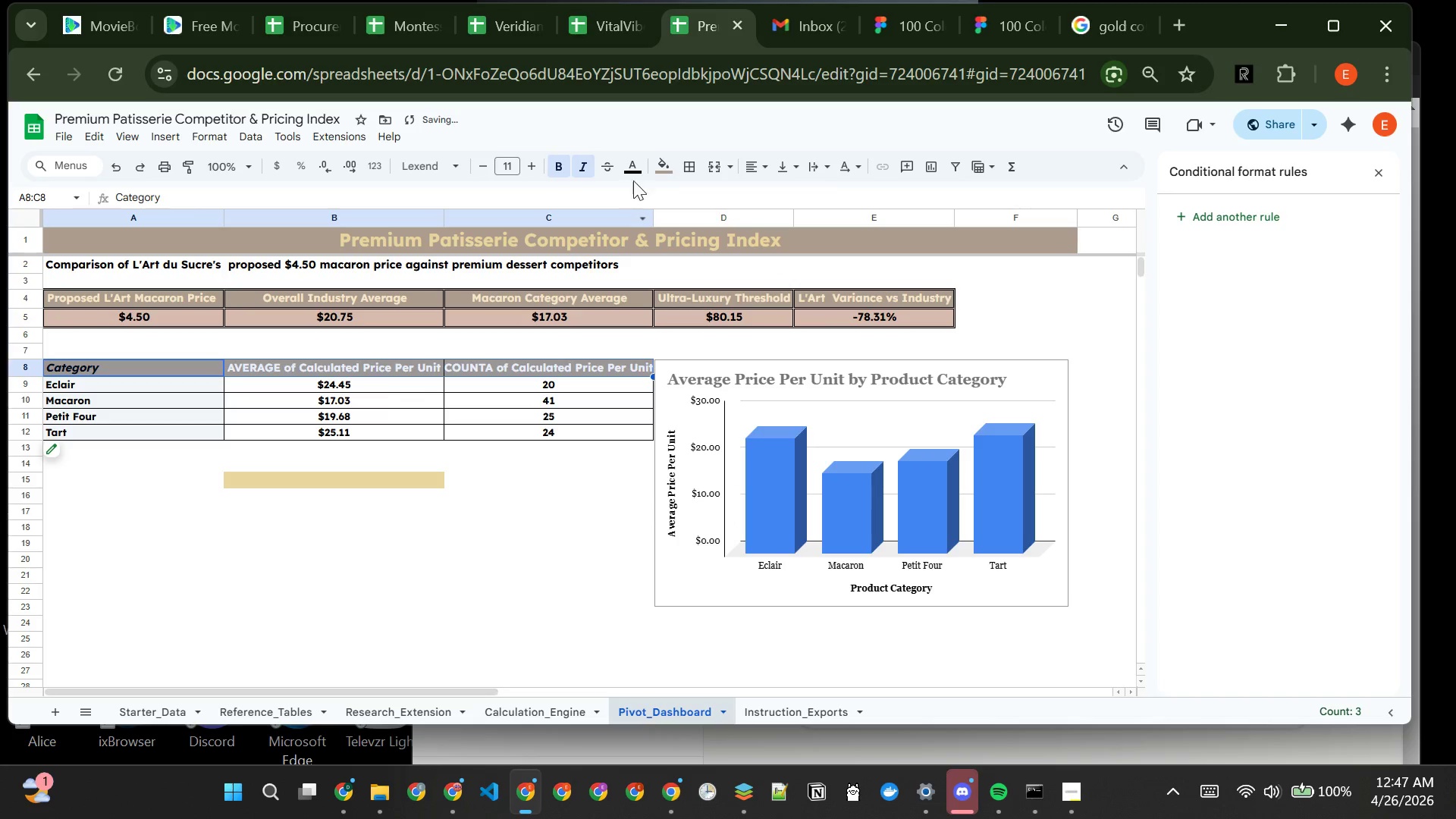 
left_click([635, 169])
 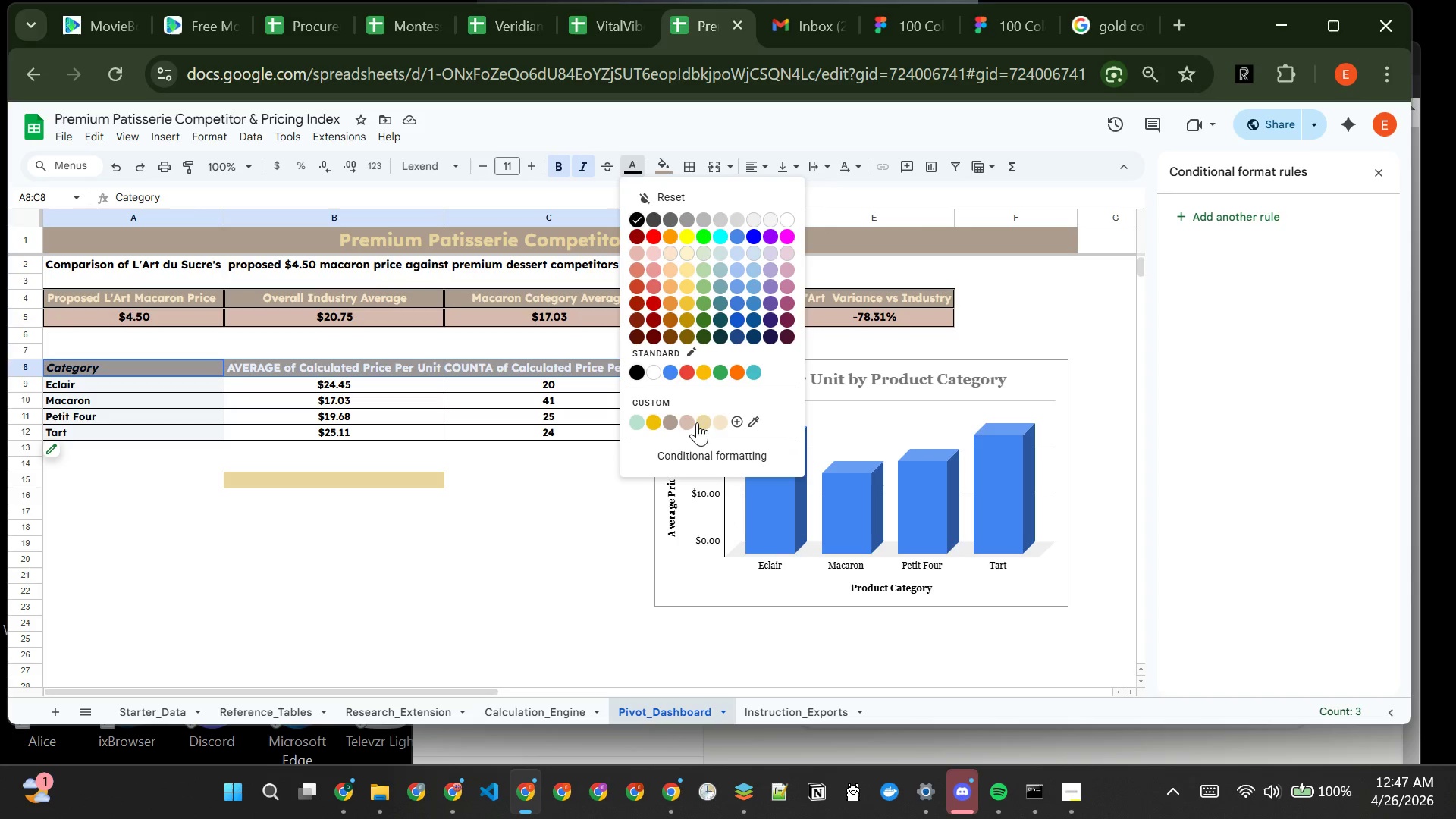 
wait(6.94)
 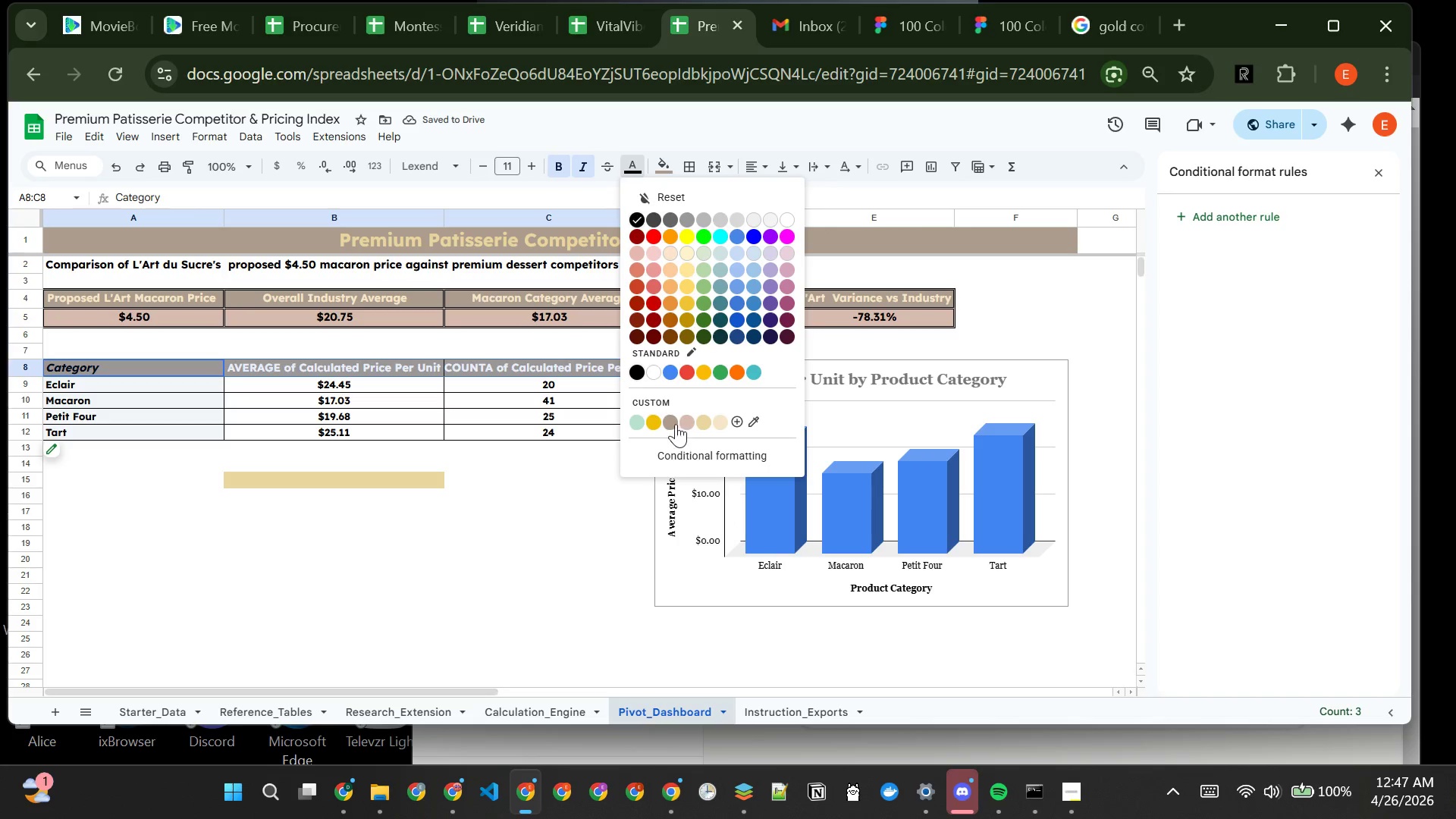 
left_click([701, 422])
 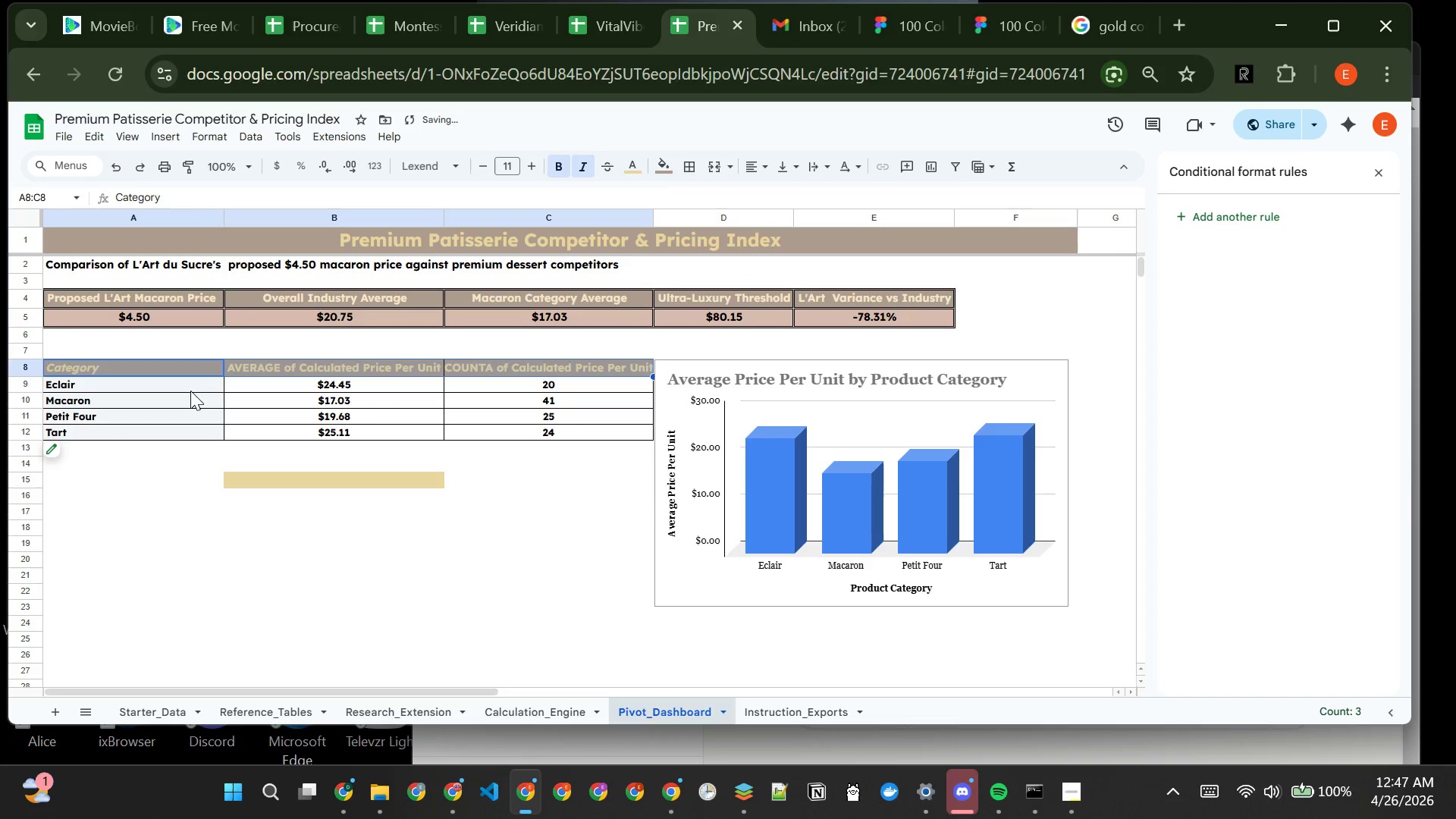 
left_click_drag(start_coordinate=[188, 382], to_coordinate=[546, 429])
 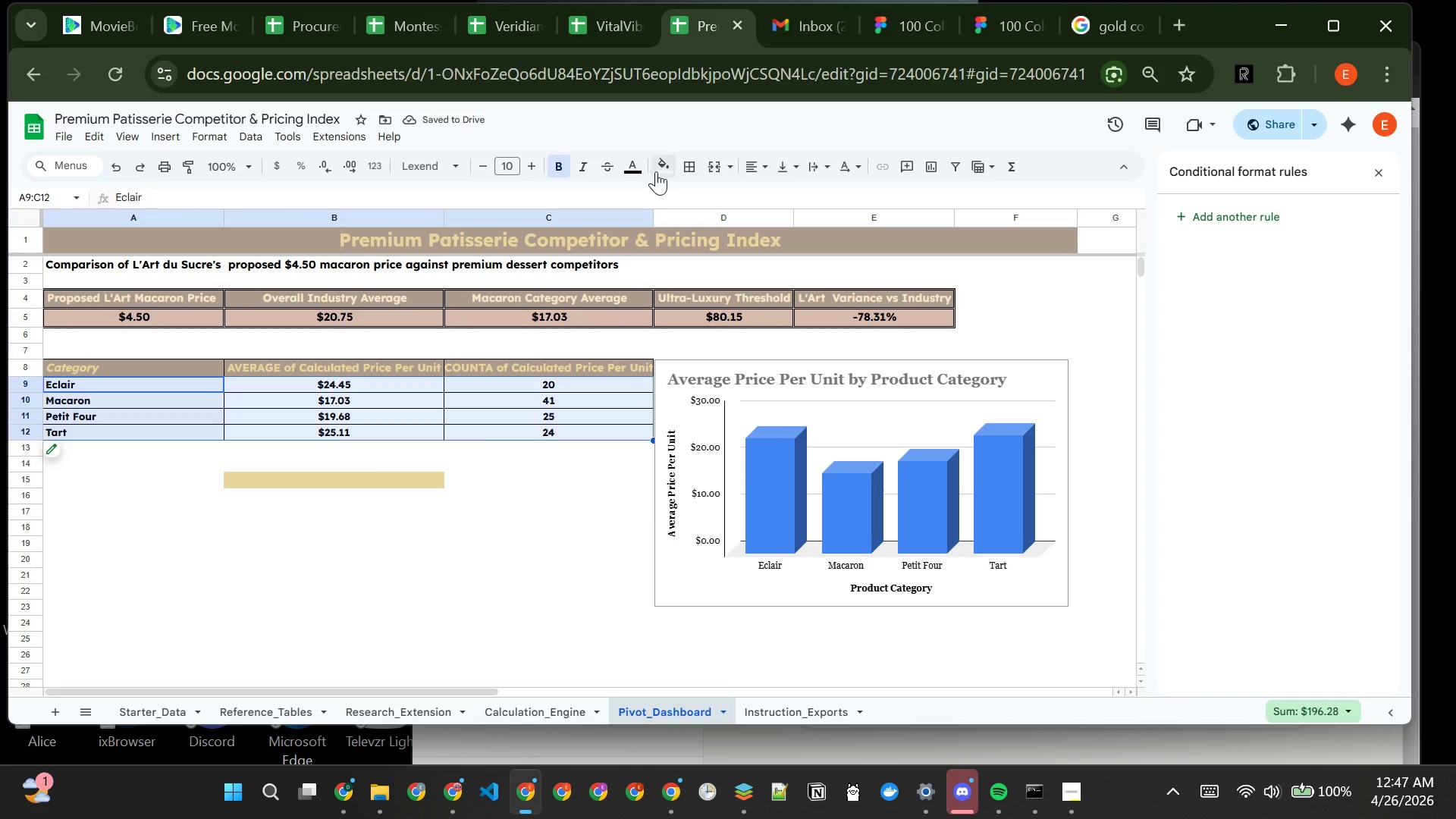 
left_click([659, 171])
 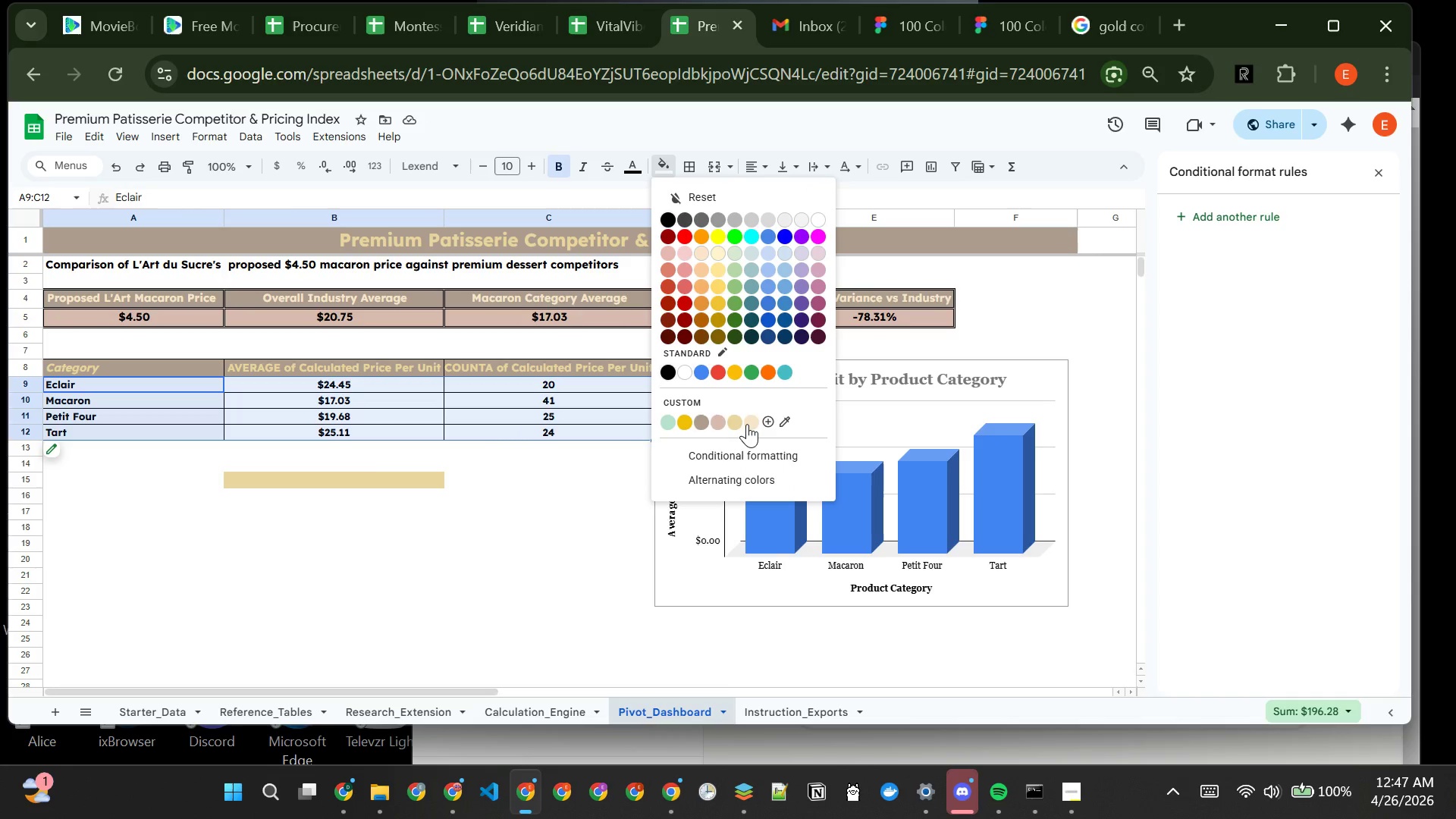 
left_click([748, 424])
 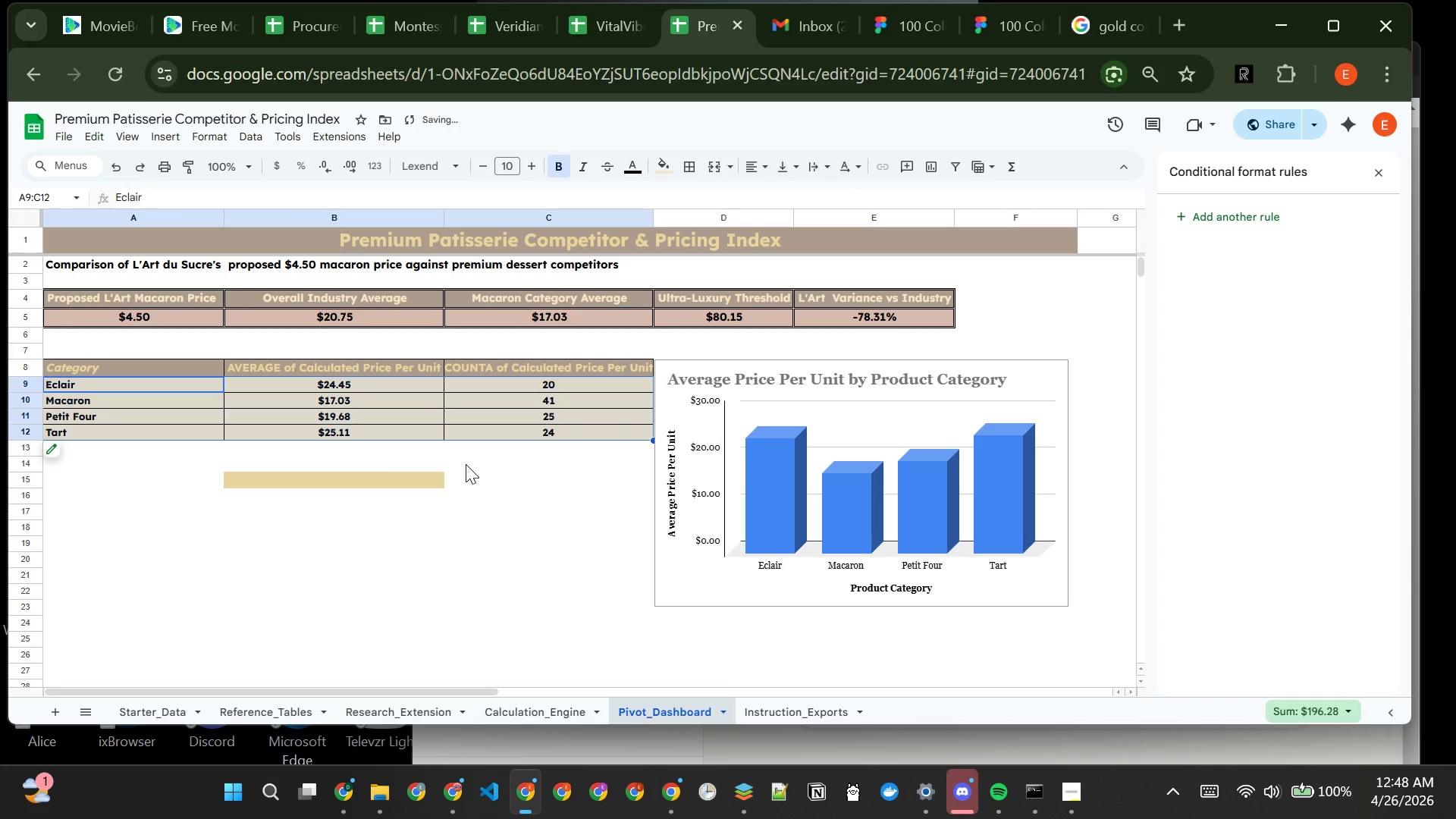 
left_click([465, 464])
 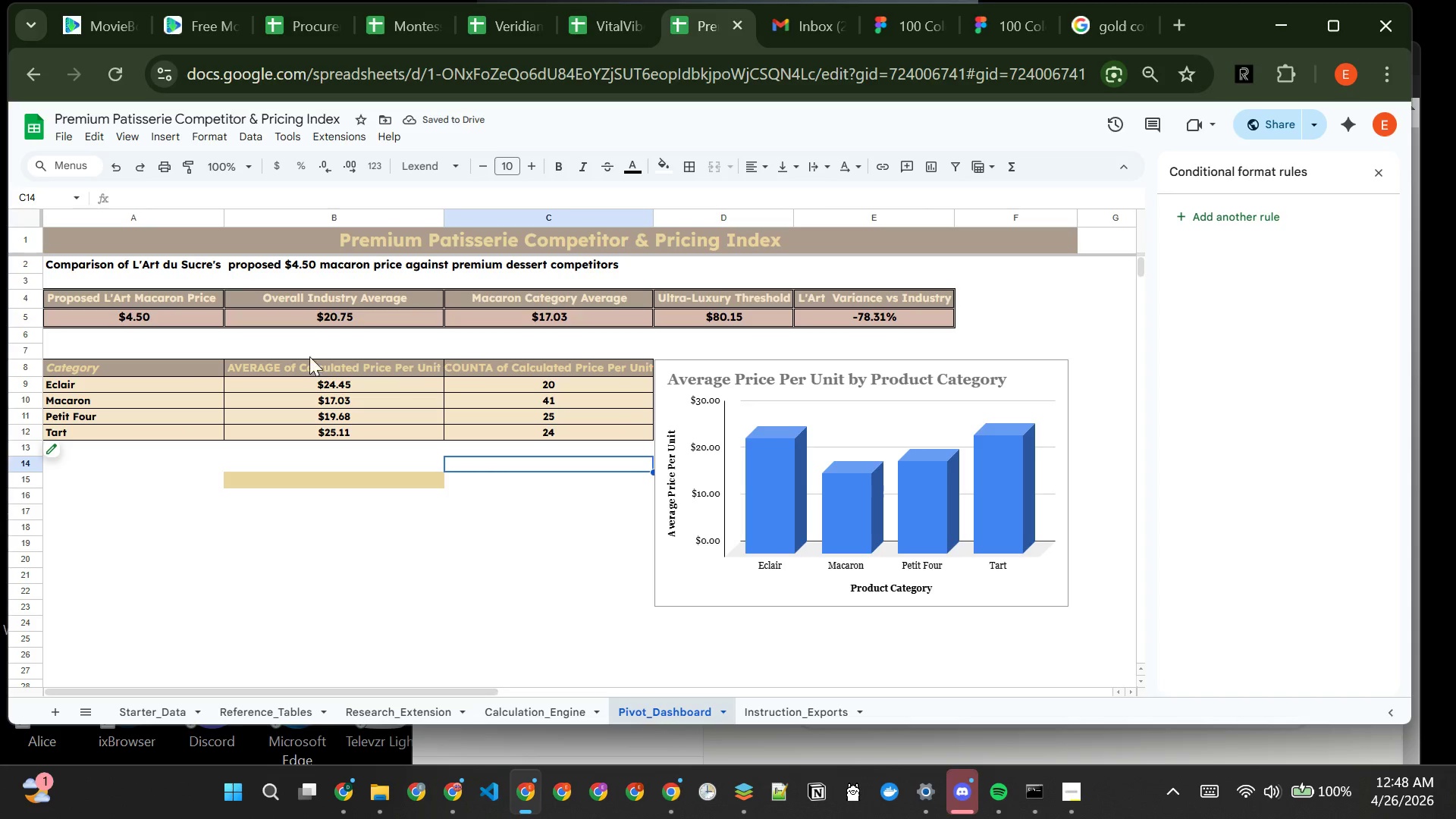 
wait(8.31)
 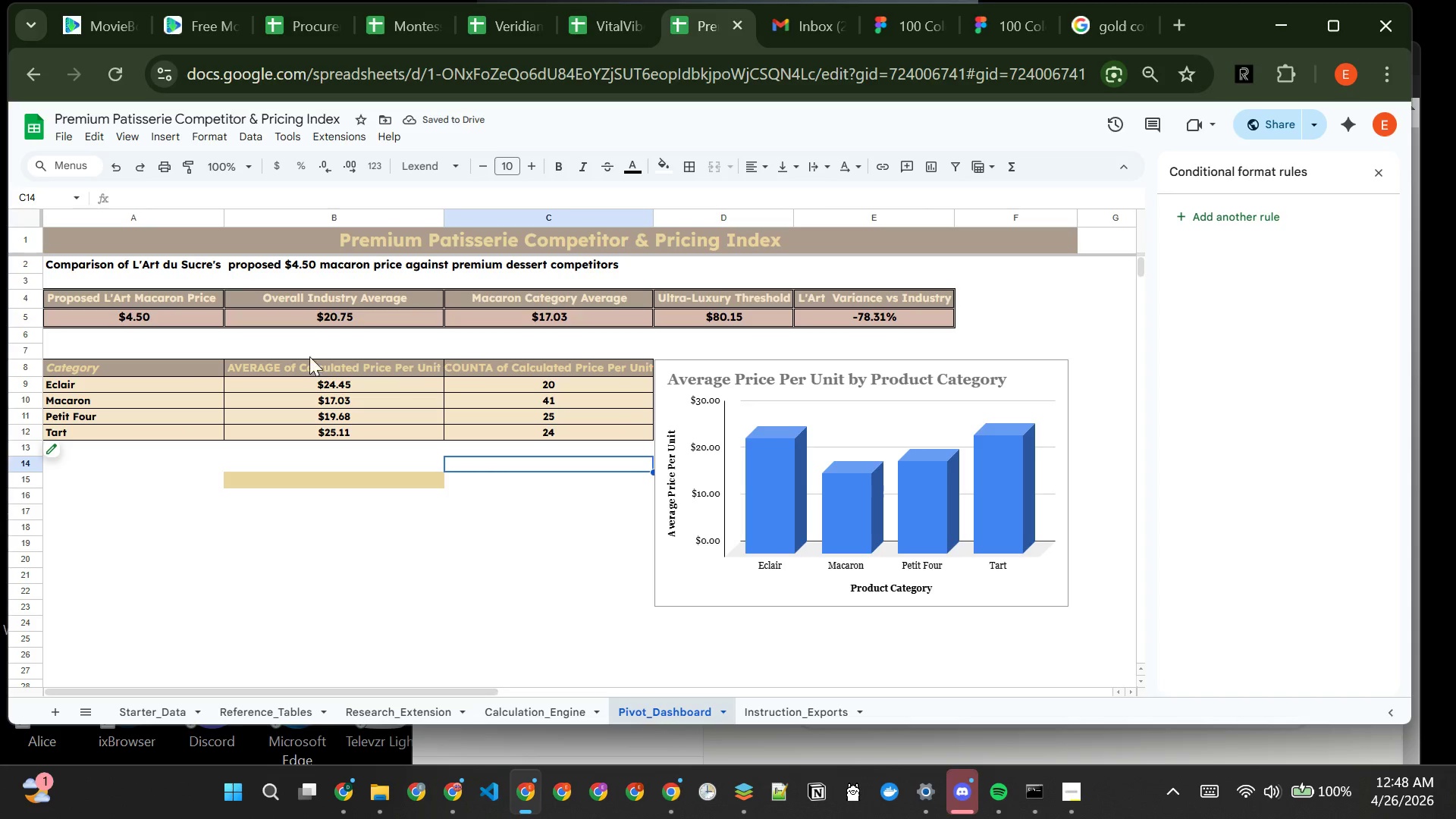 
left_click_drag(start_coordinate=[654, 217], to_coordinate=[661, 214])
 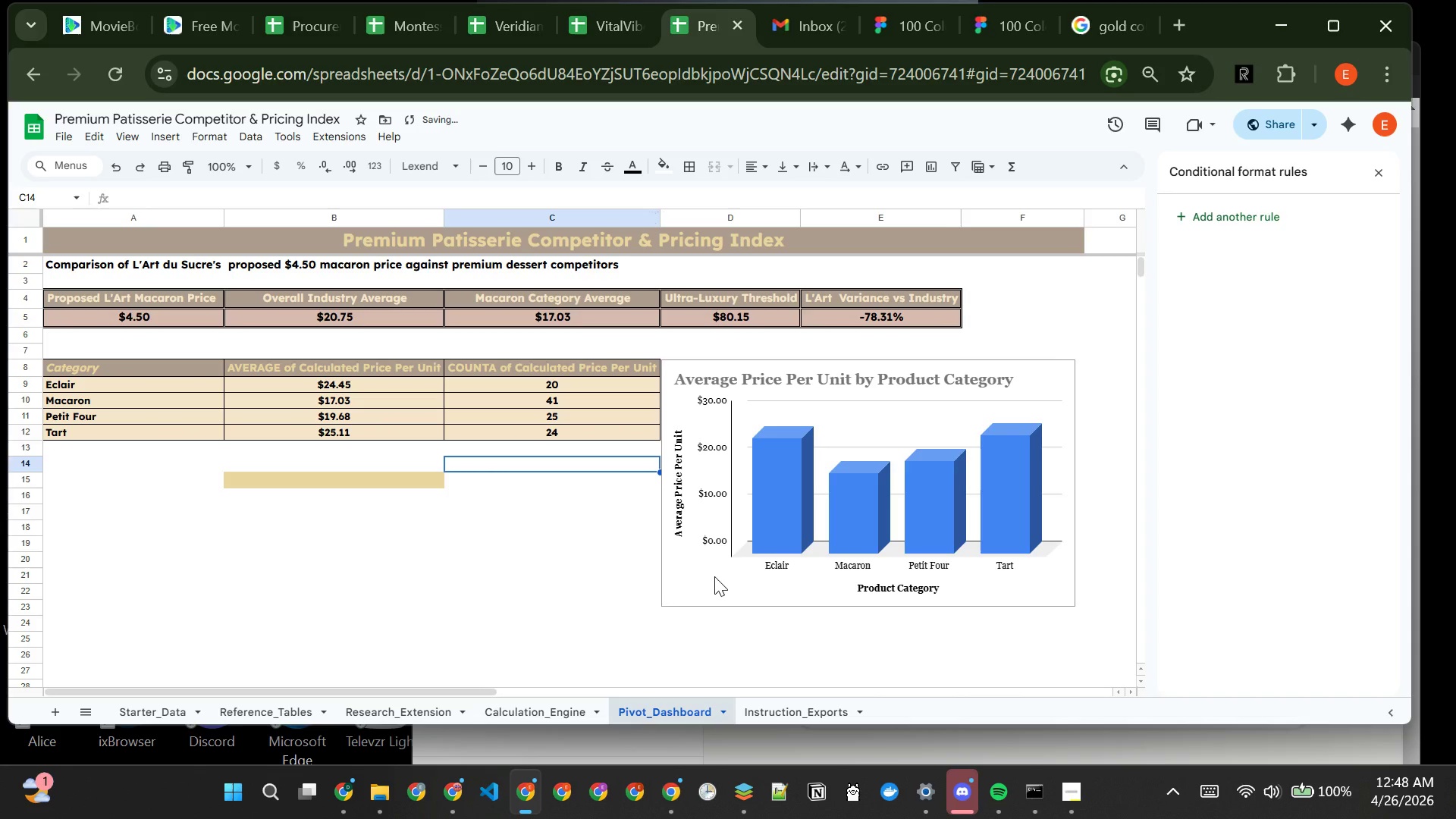 
double_click([714, 576])
 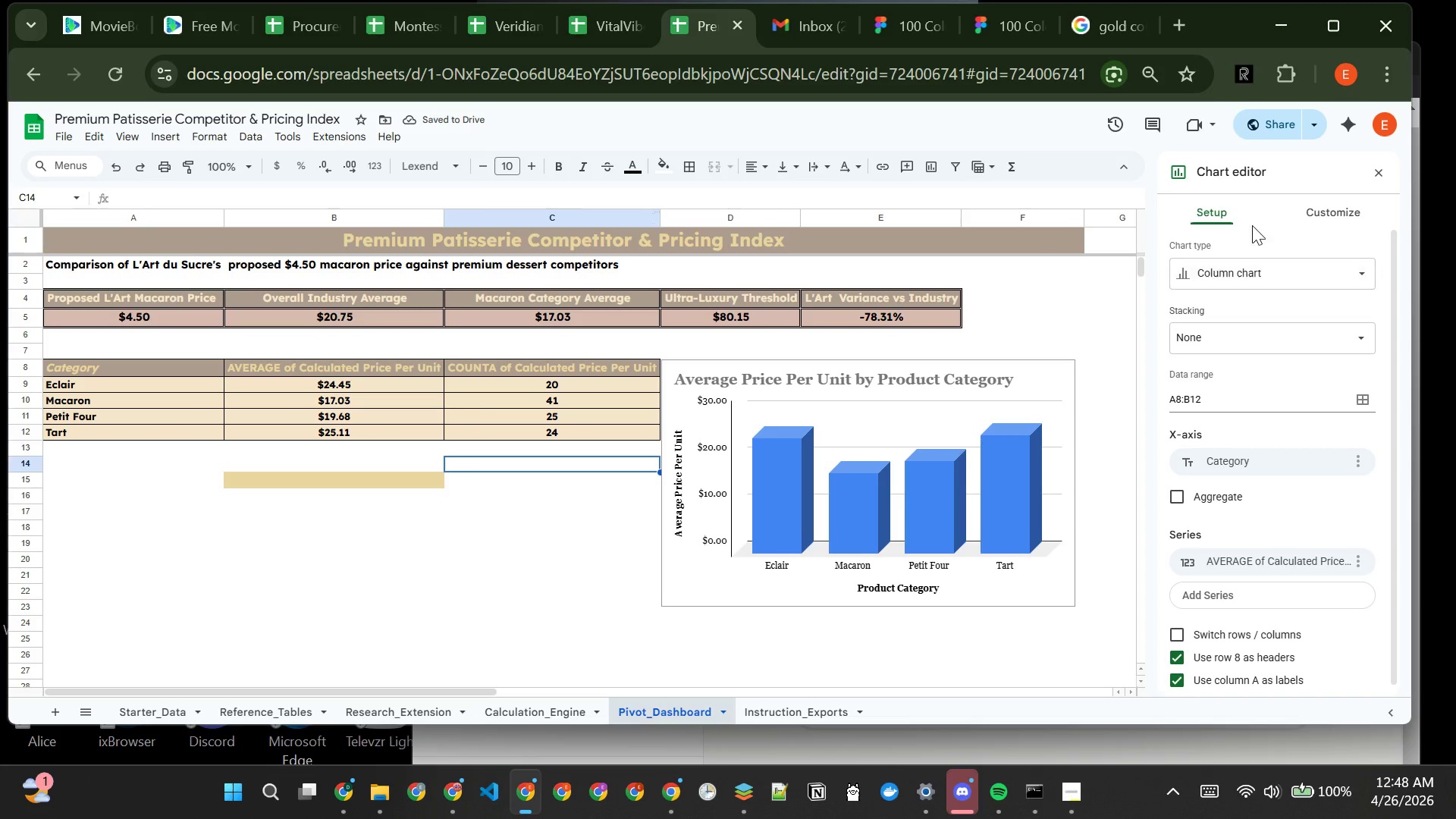 
left_click([1322, 202])
 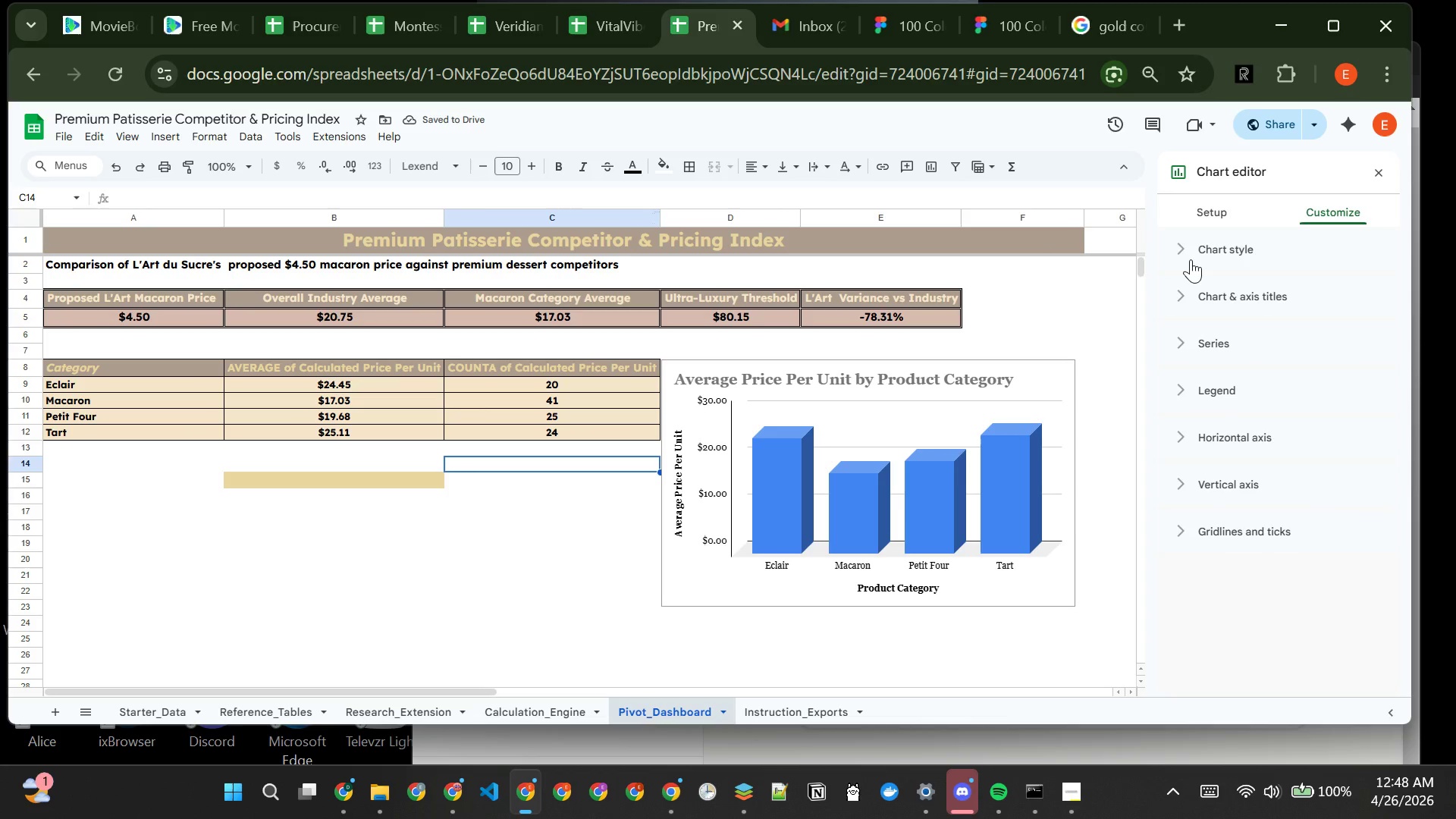 
left_click([1191, 256])
 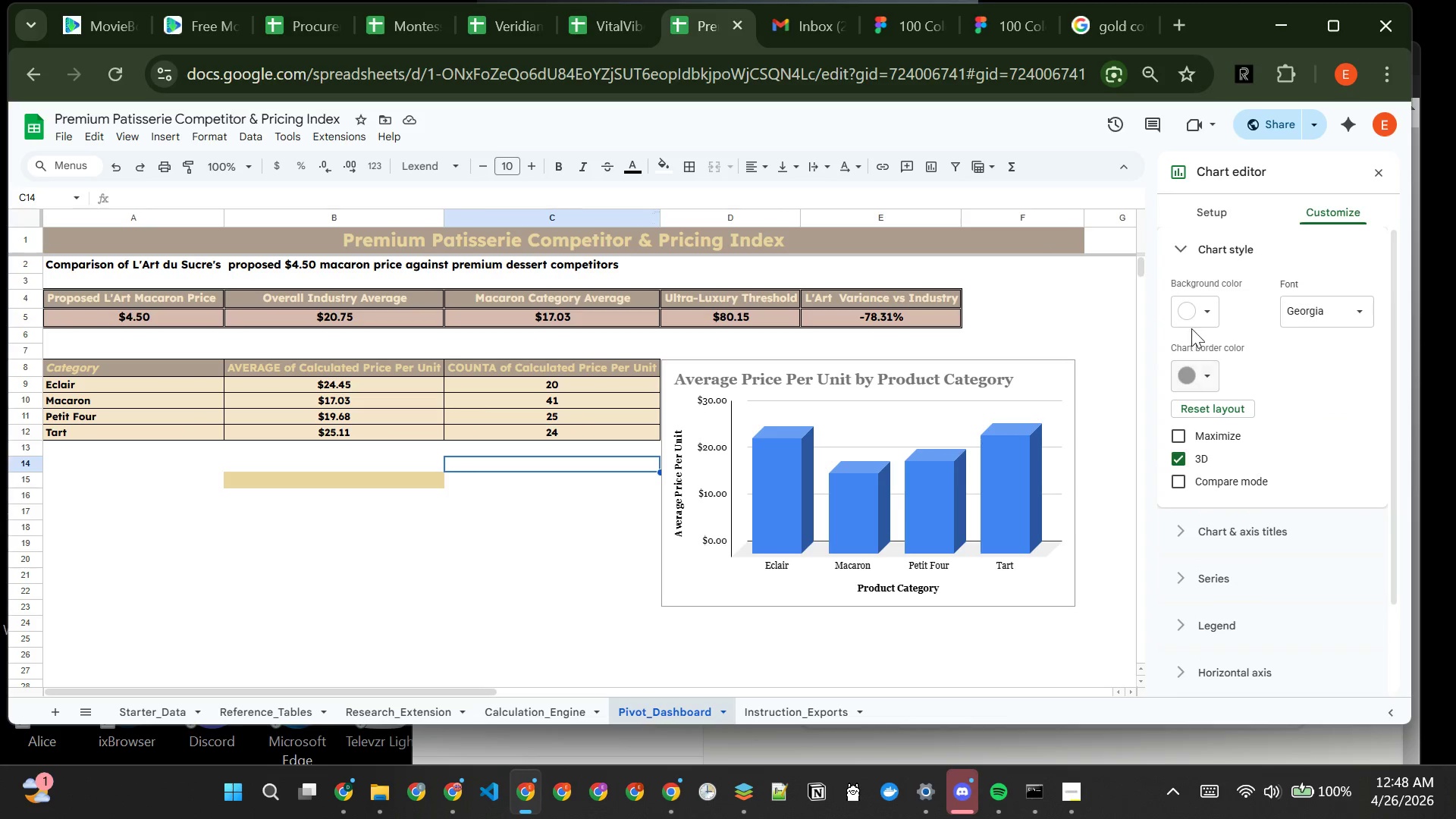 
left_click([1193, 315])
 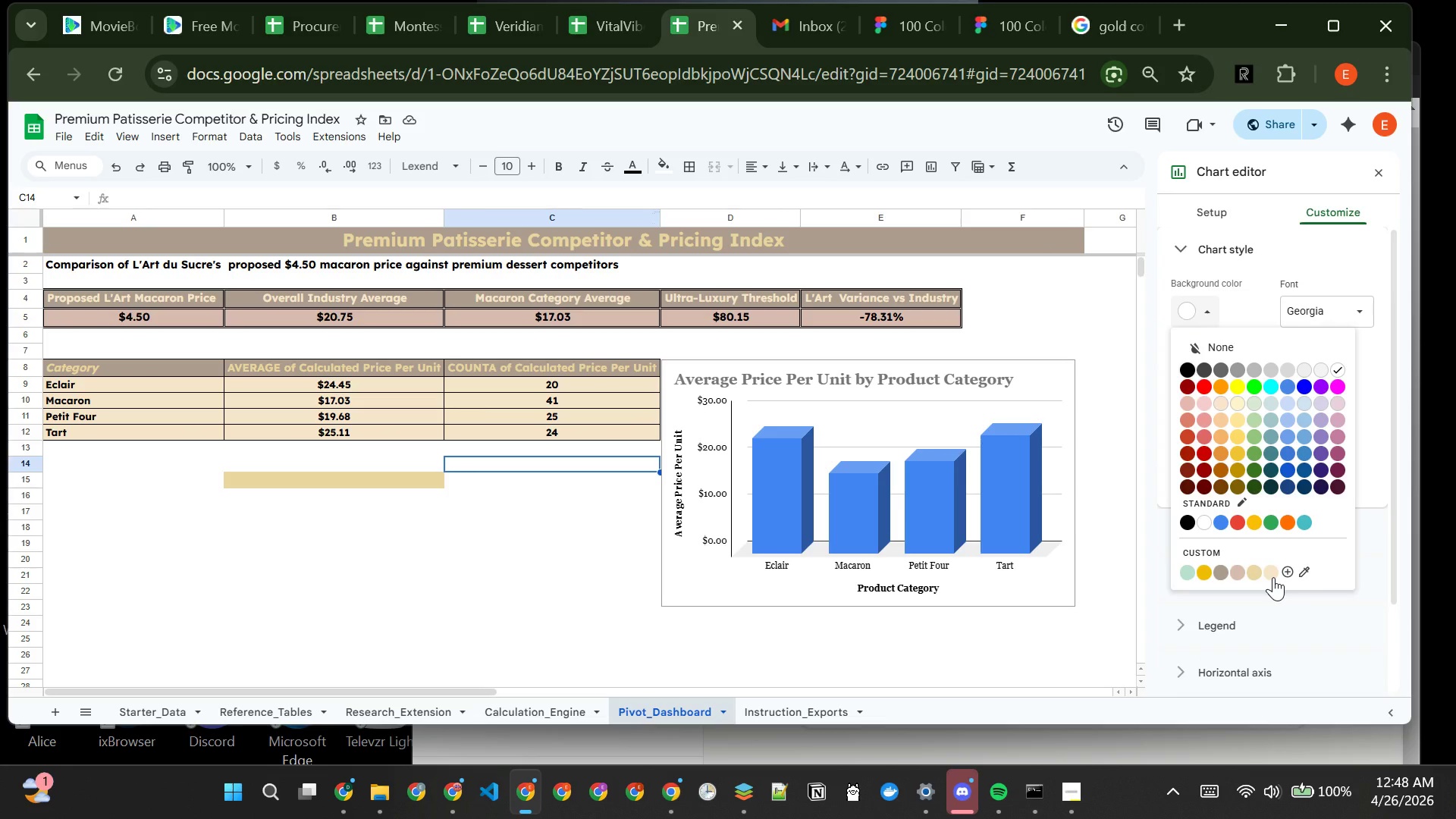 
left_click([1273, 577])
 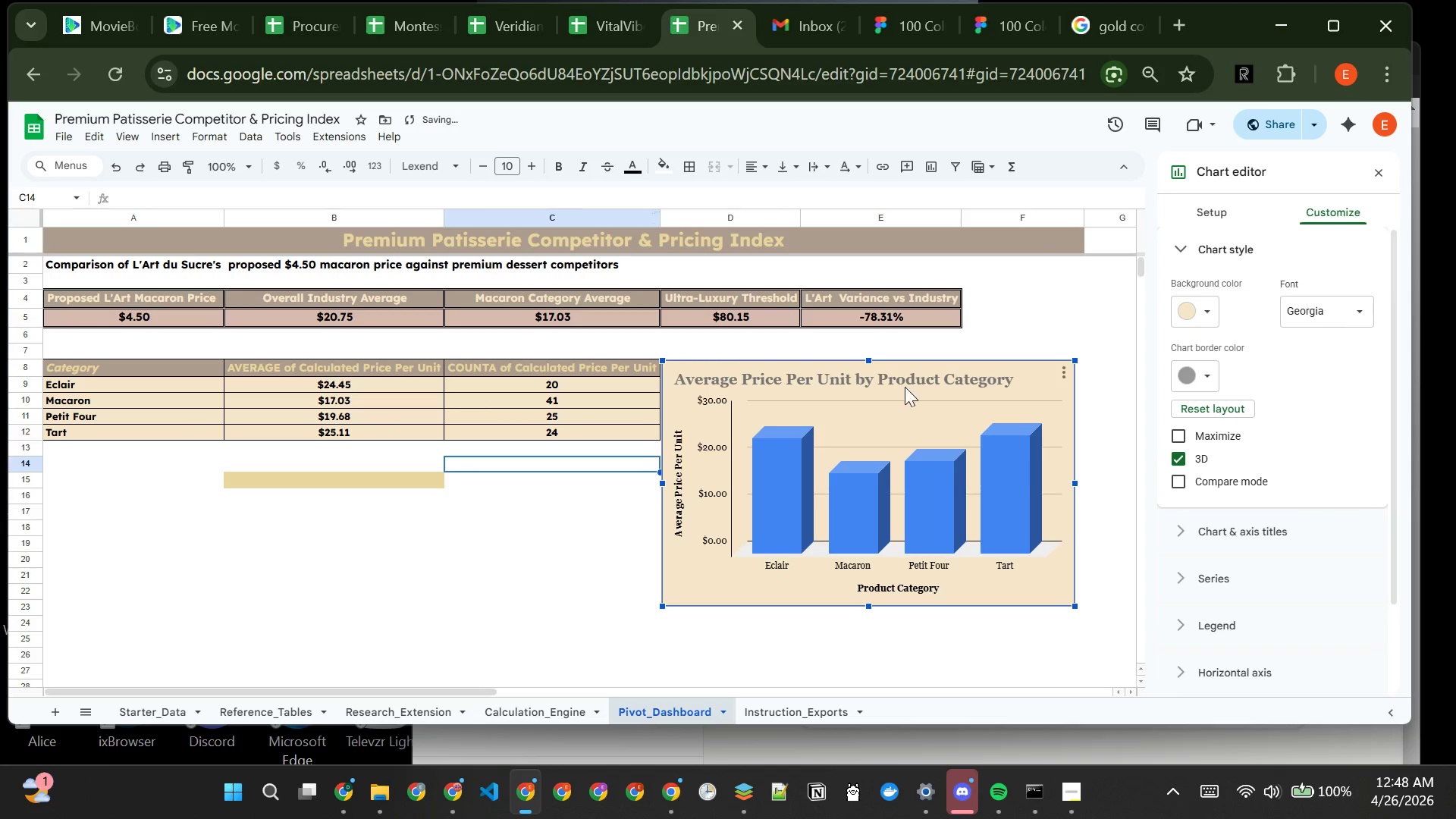 
left_click([903, 381])
 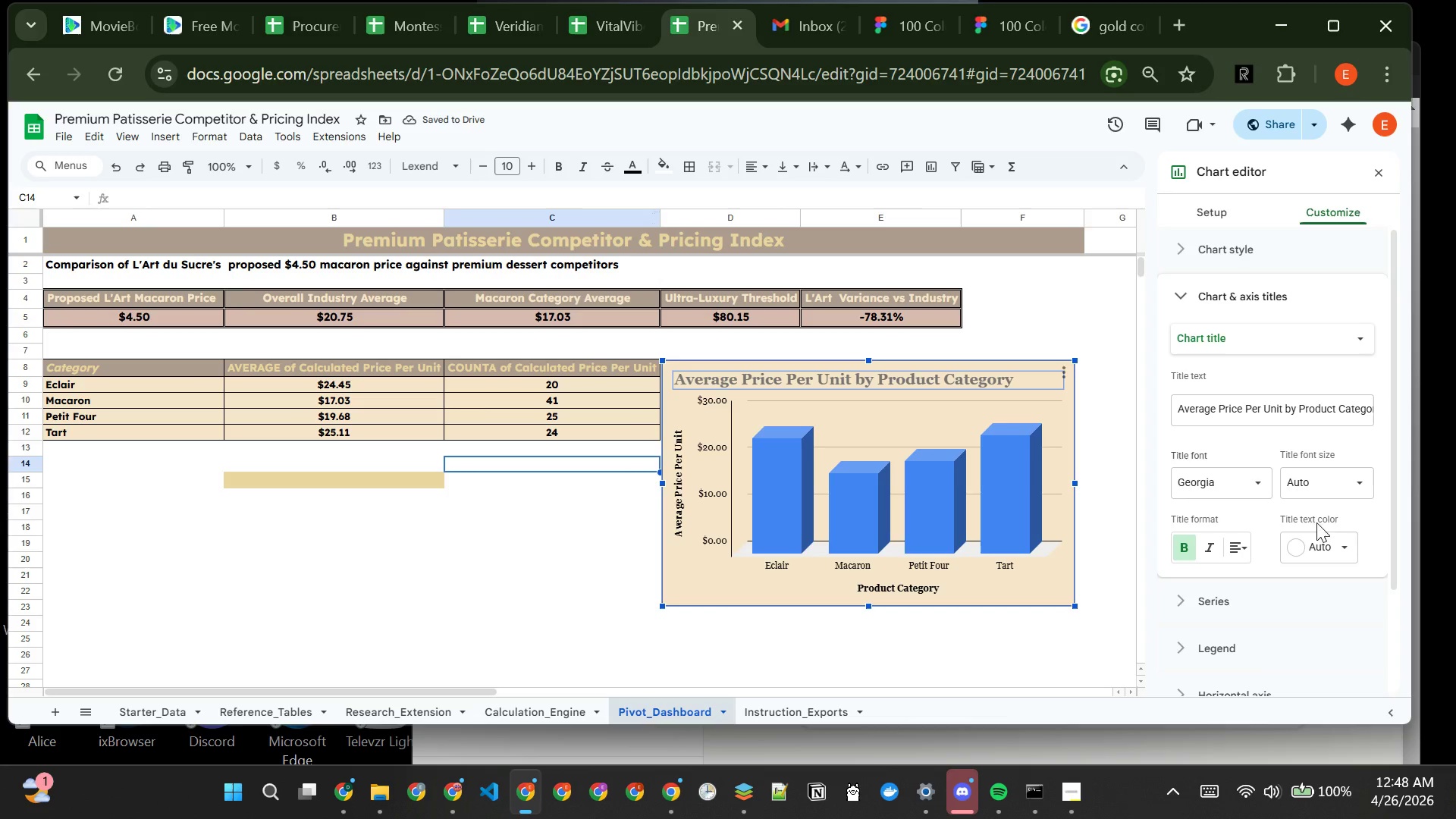 
left_click([1348, 541])
 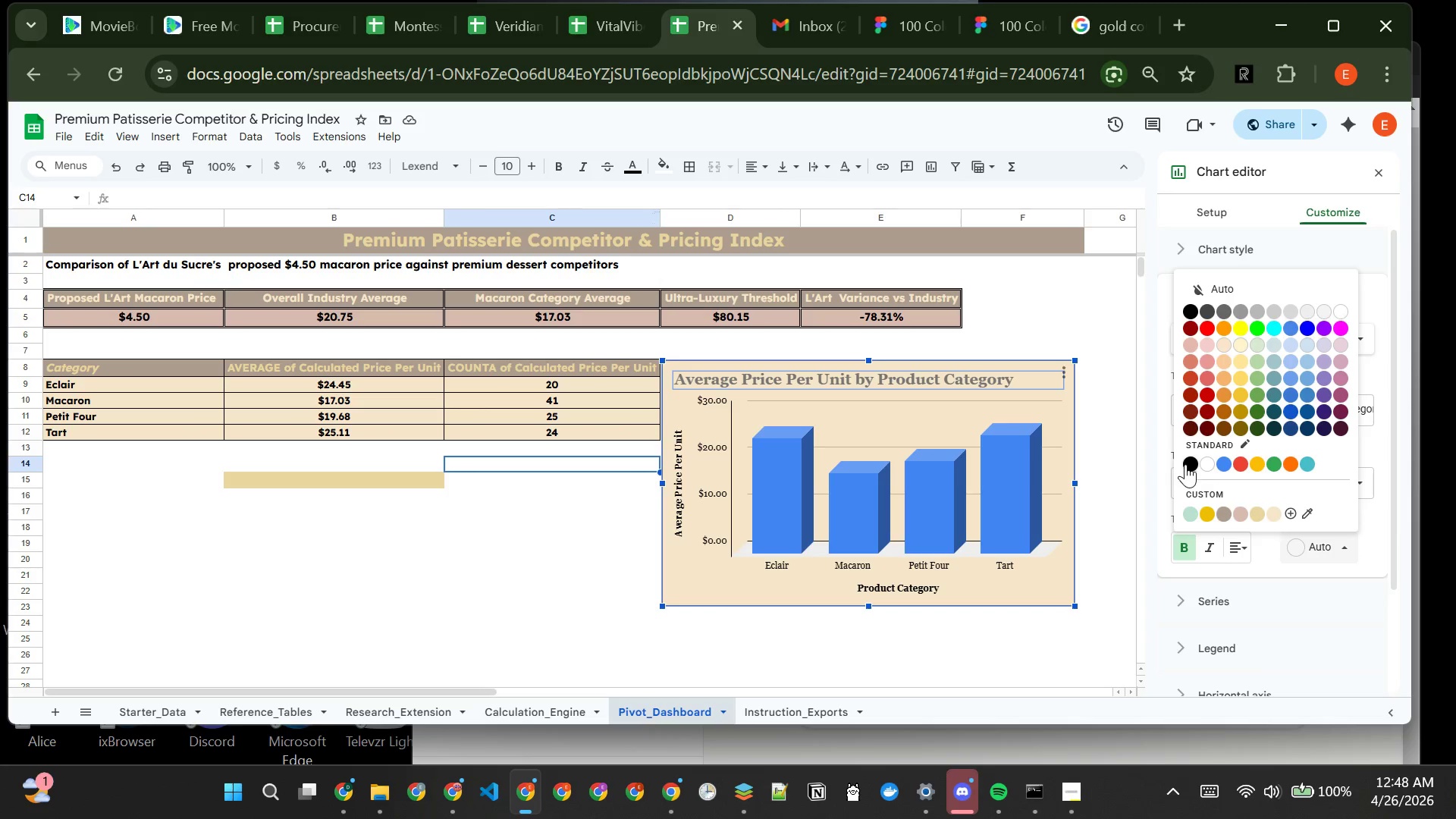 
left_click([1185, 465])
 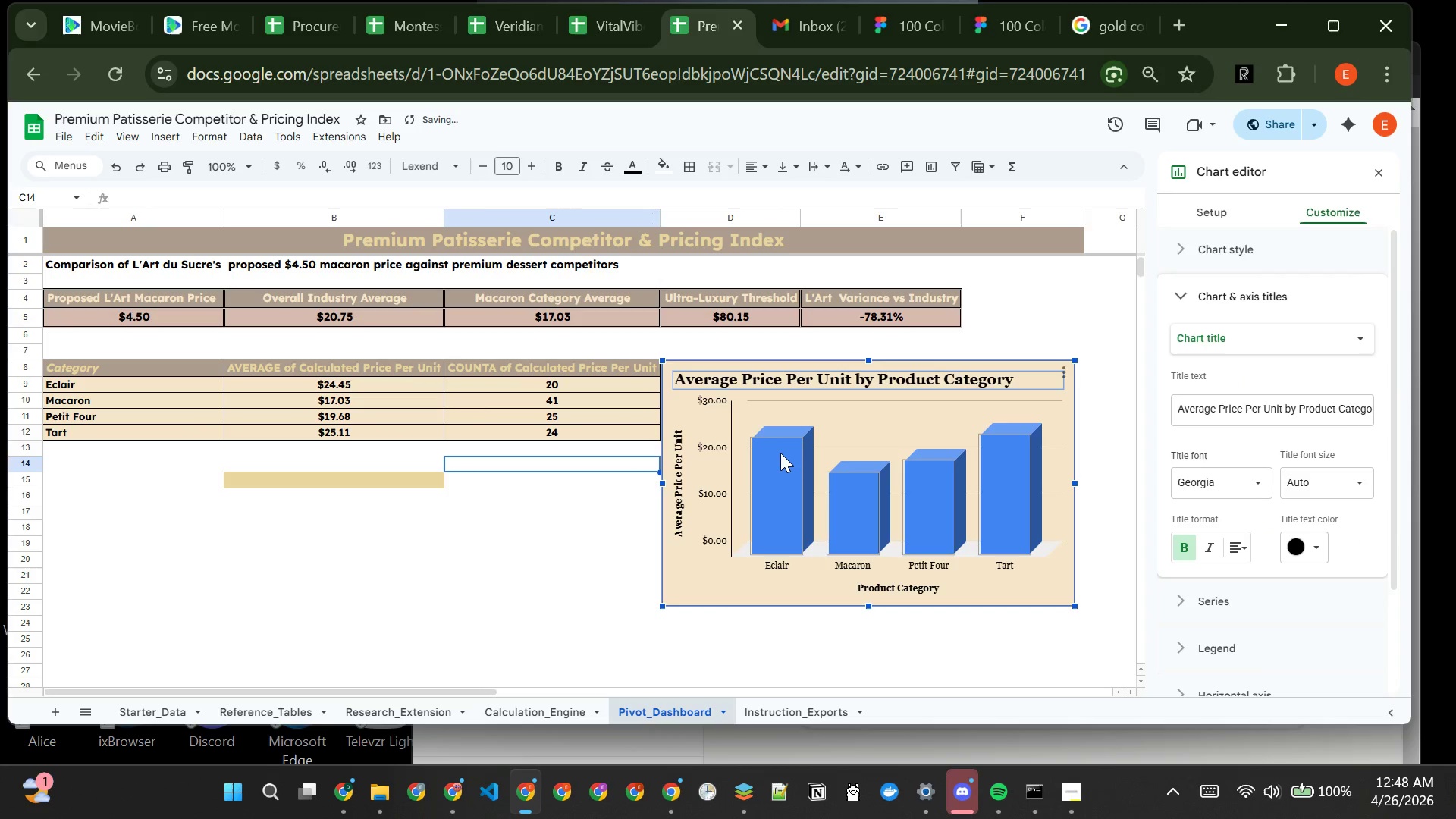 
left_click([780, 469])
 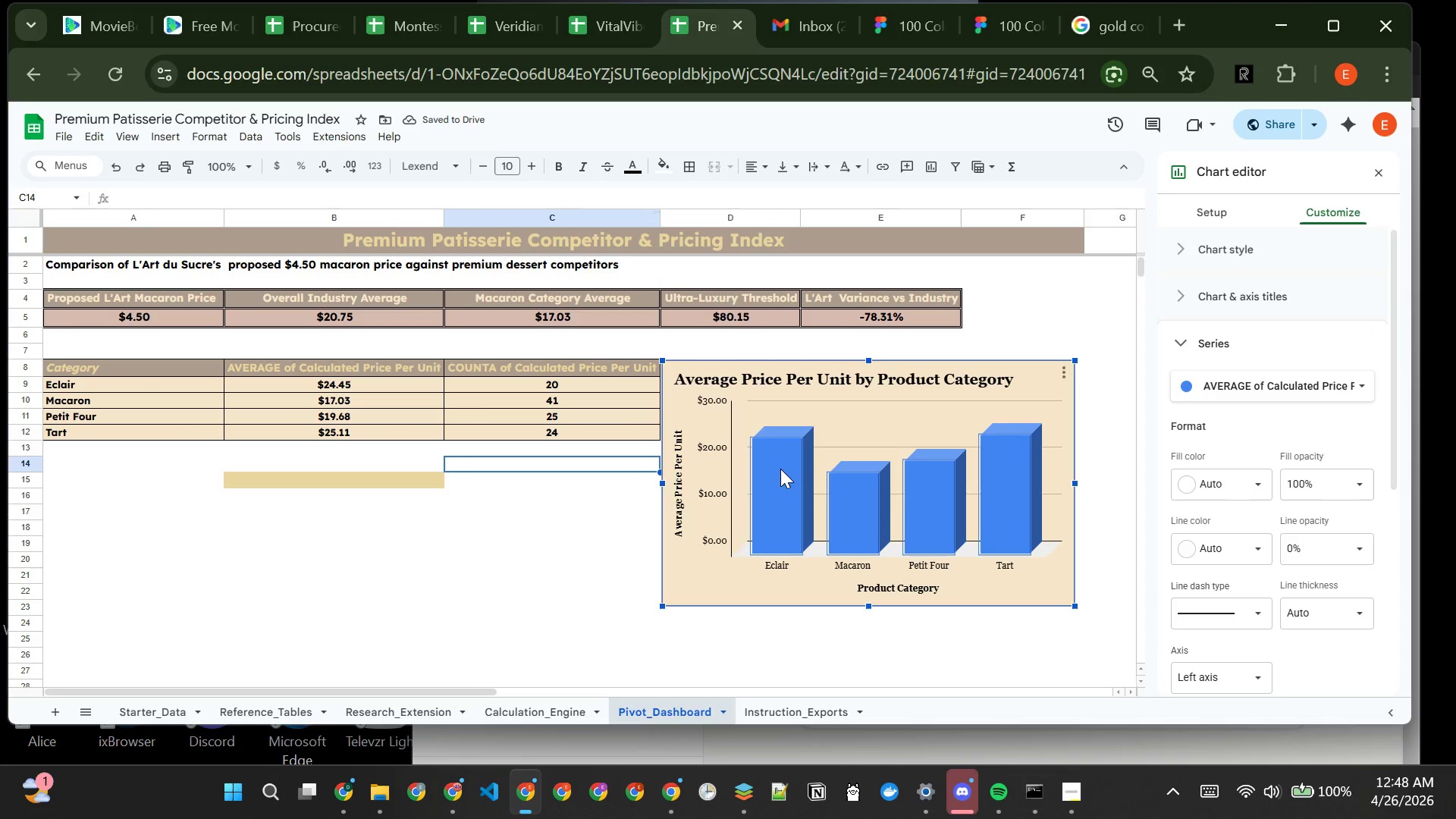 
left_click([780, 469])
 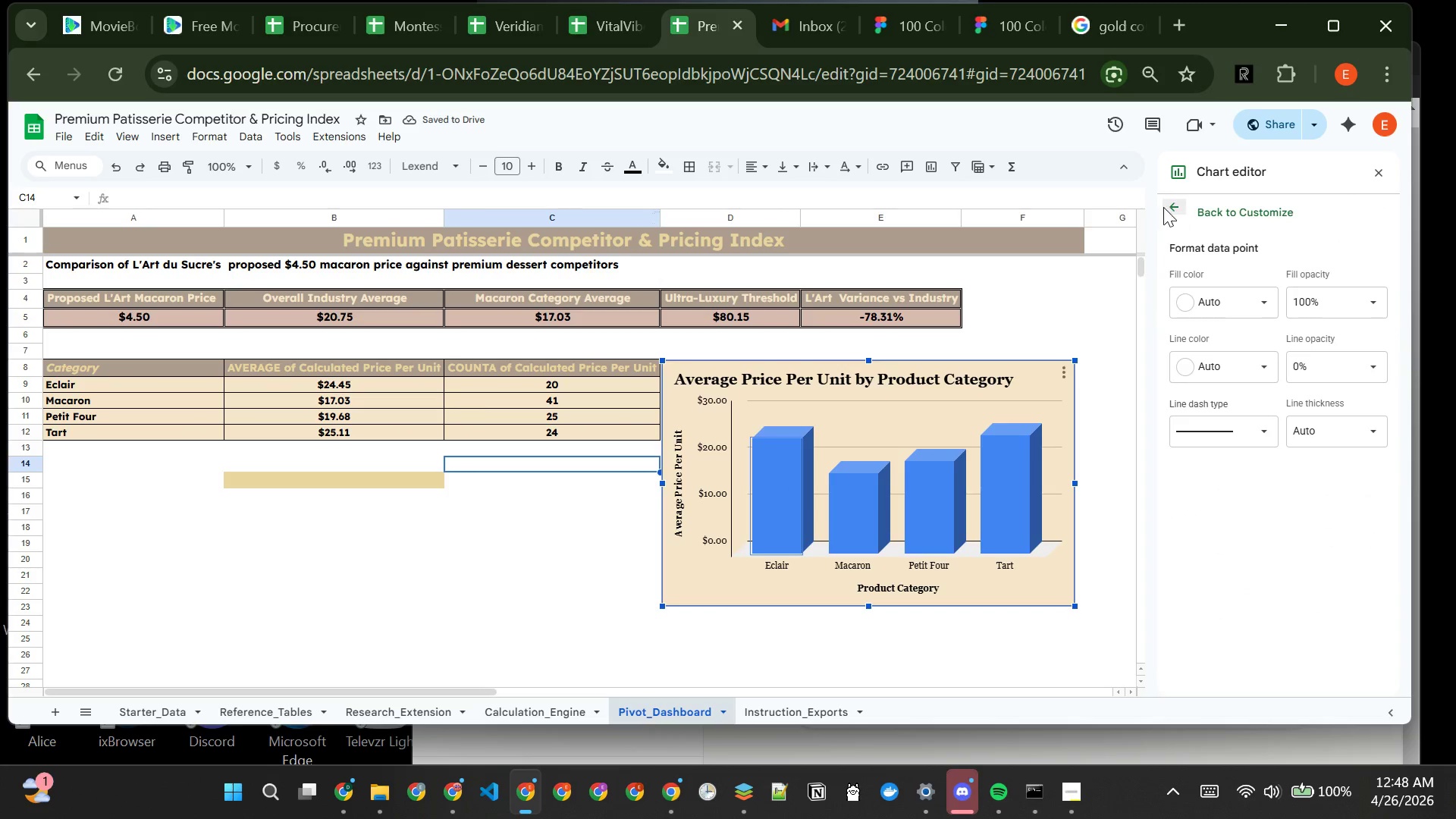 
left_click([1168, 208])
 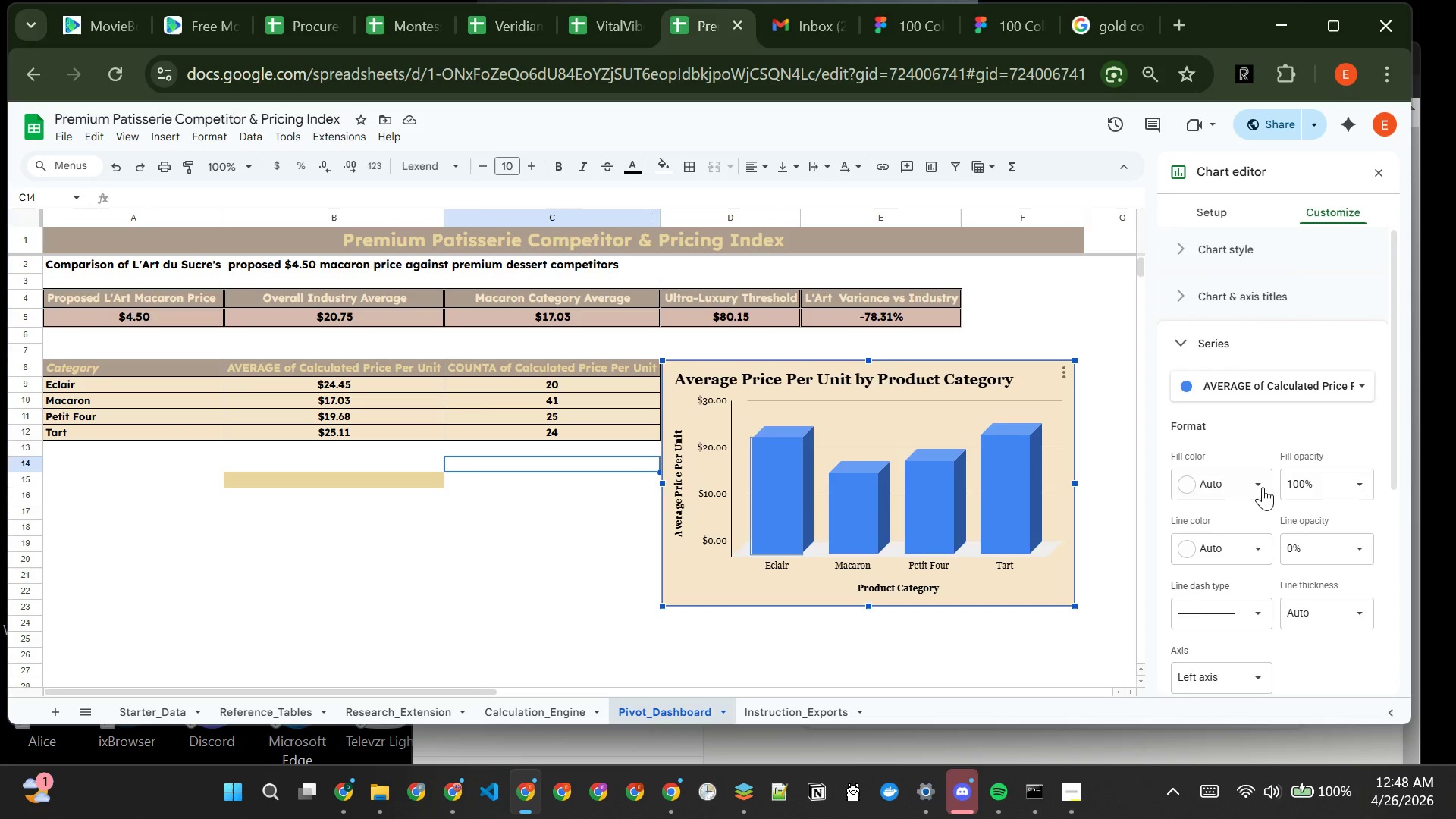 
left_click([1262, 482])
 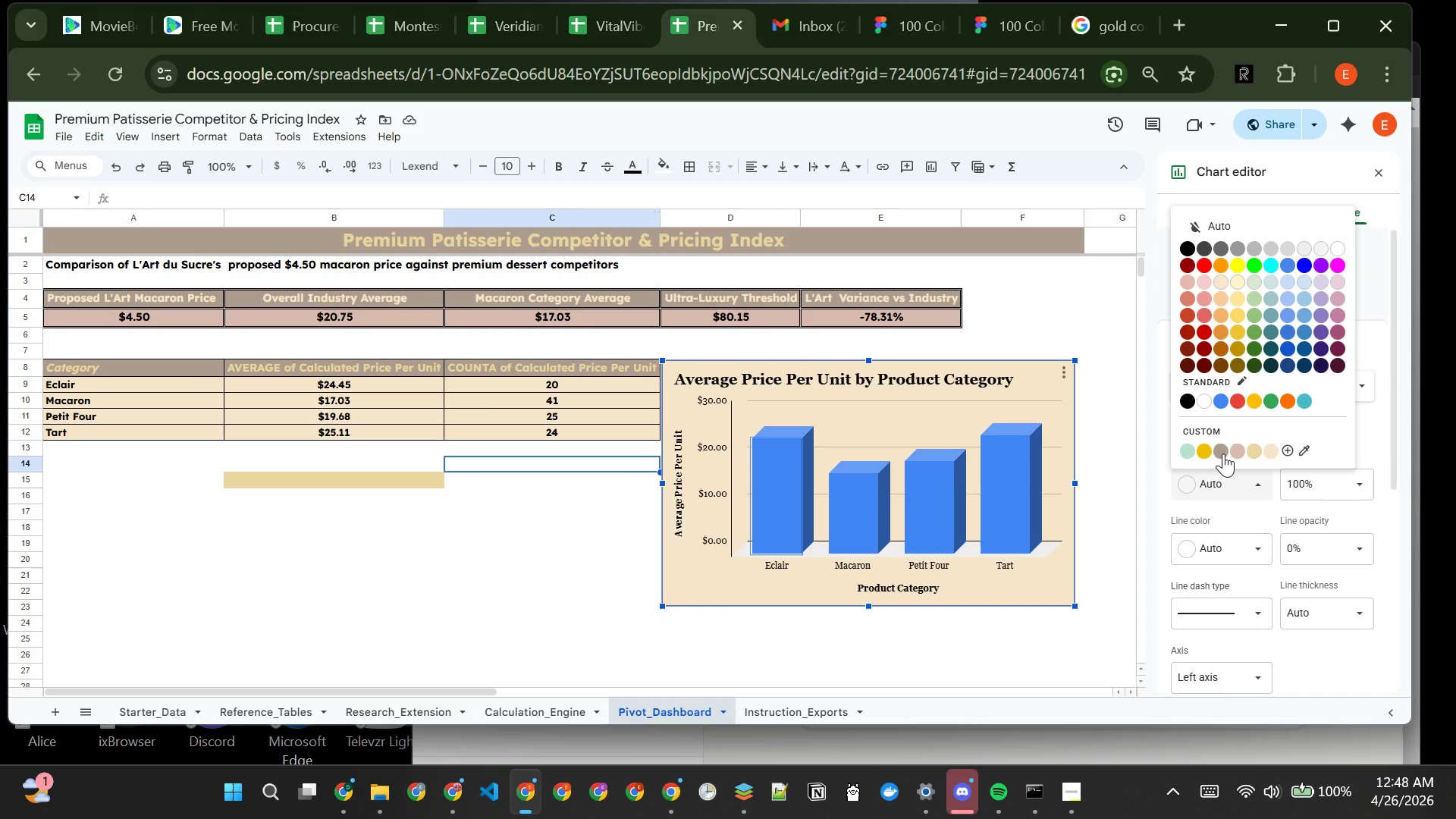 
left_click([1223, 453])
 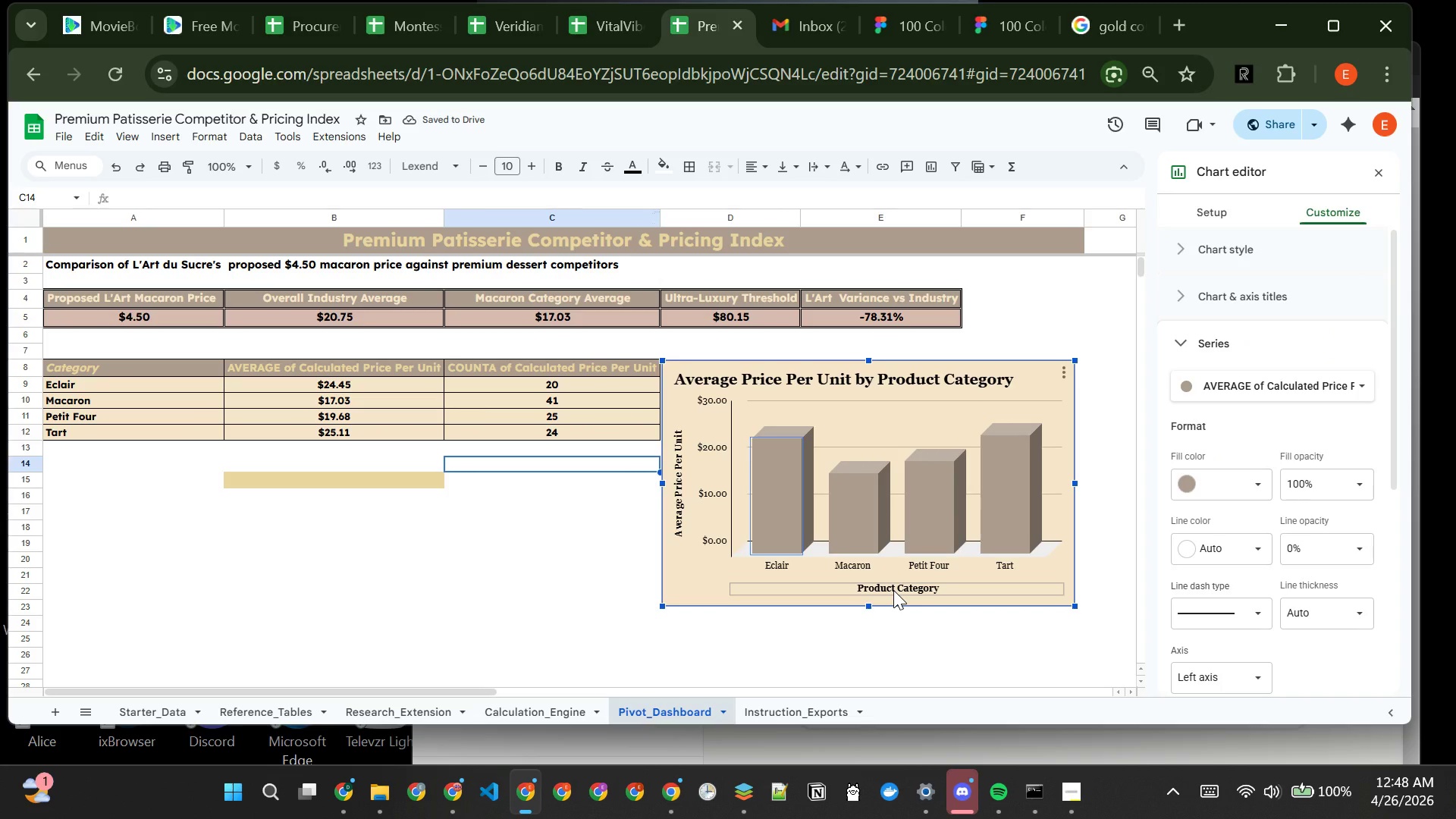 
wait(5.95)
 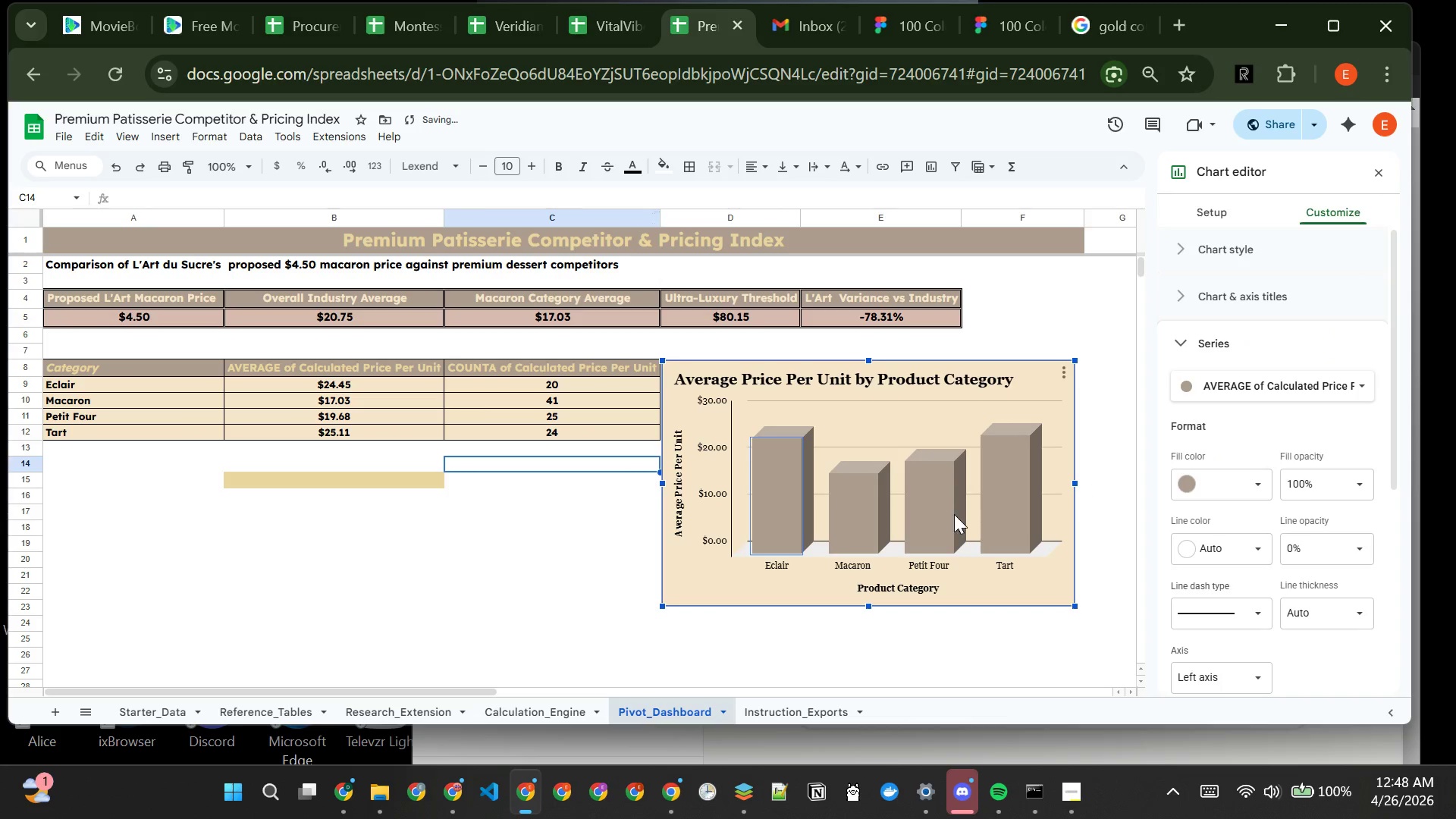 
left_click([531, 577])
 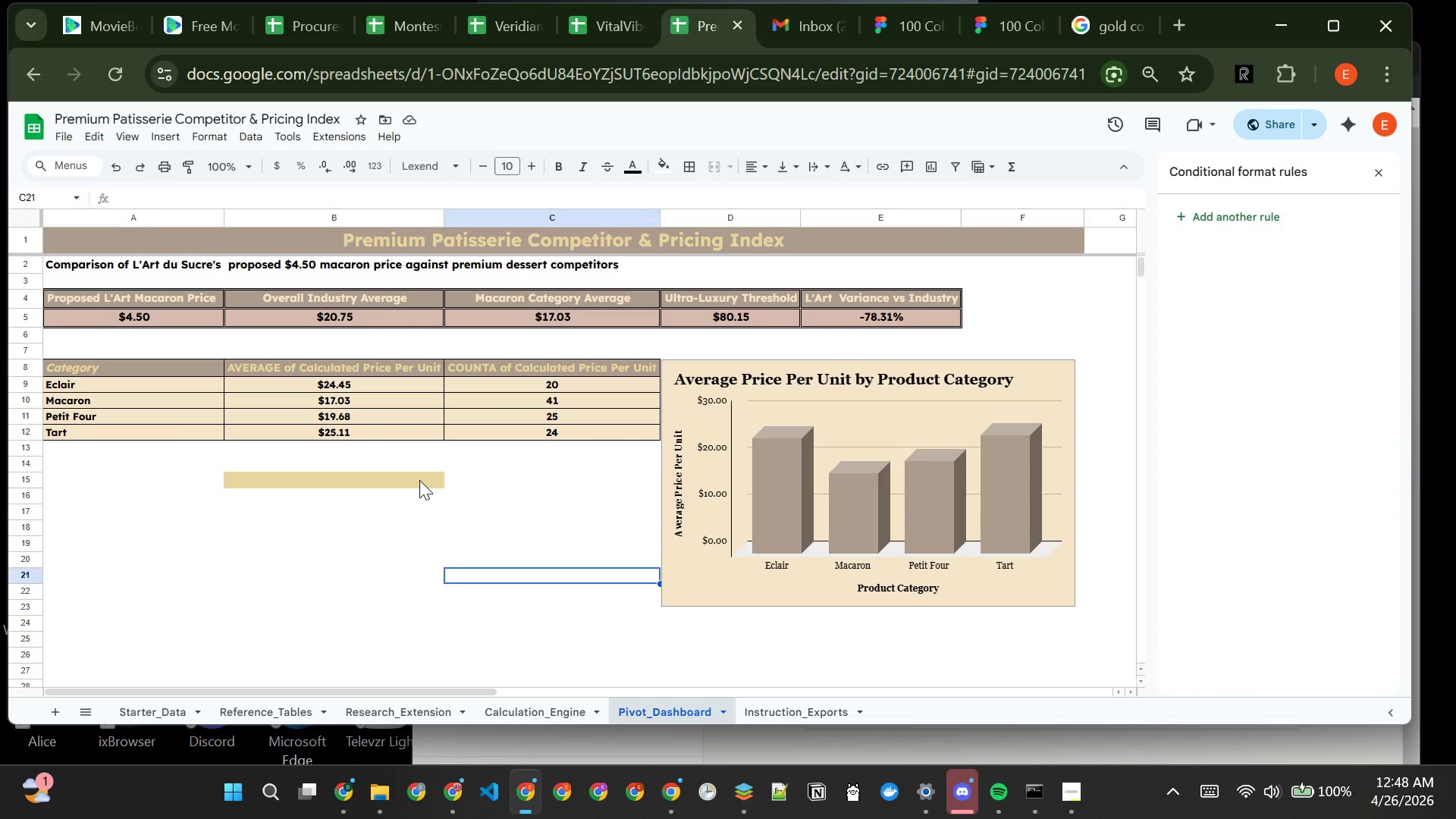 
left_click([419, 480])
 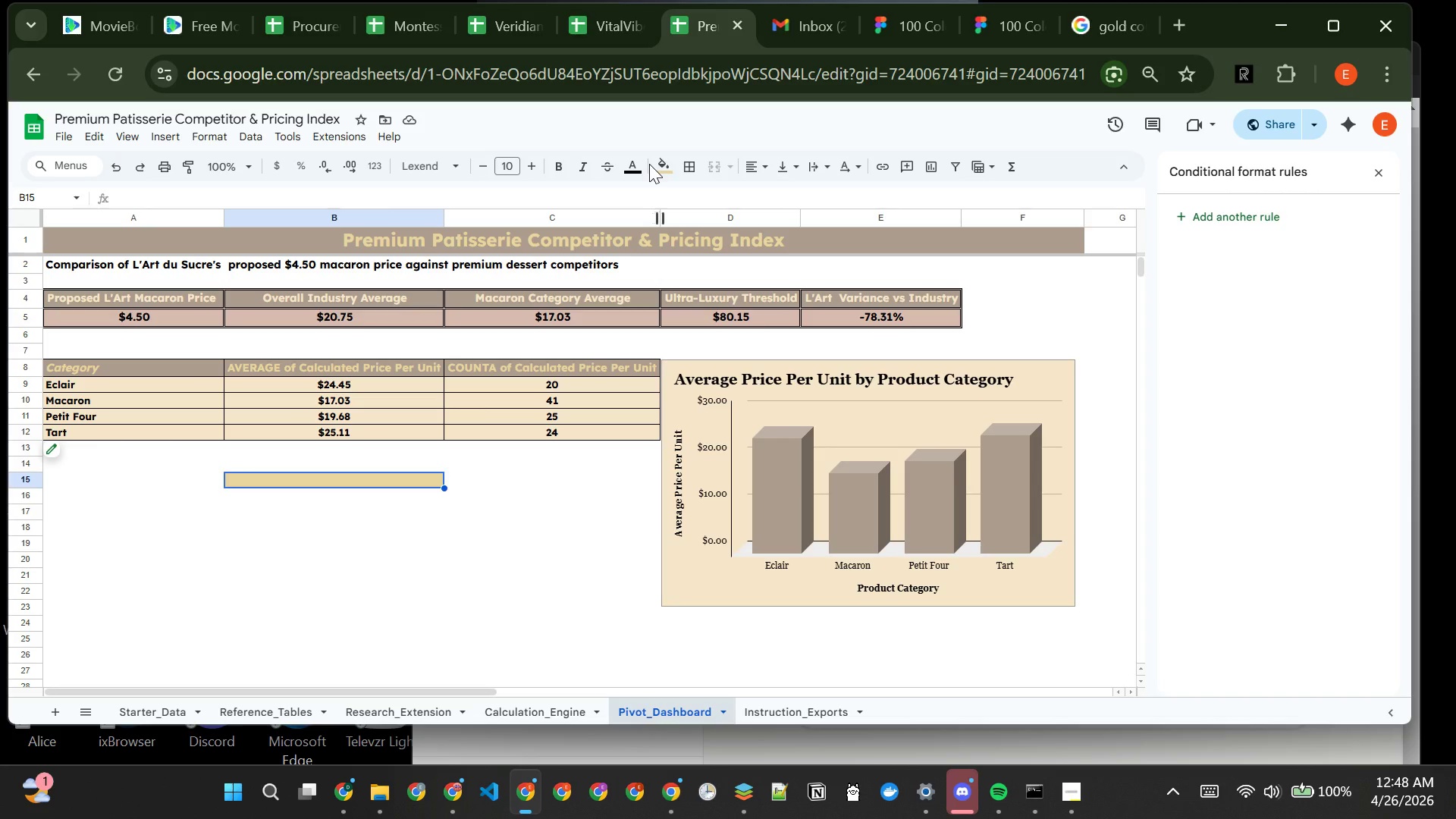 
left_click([657, 166])
 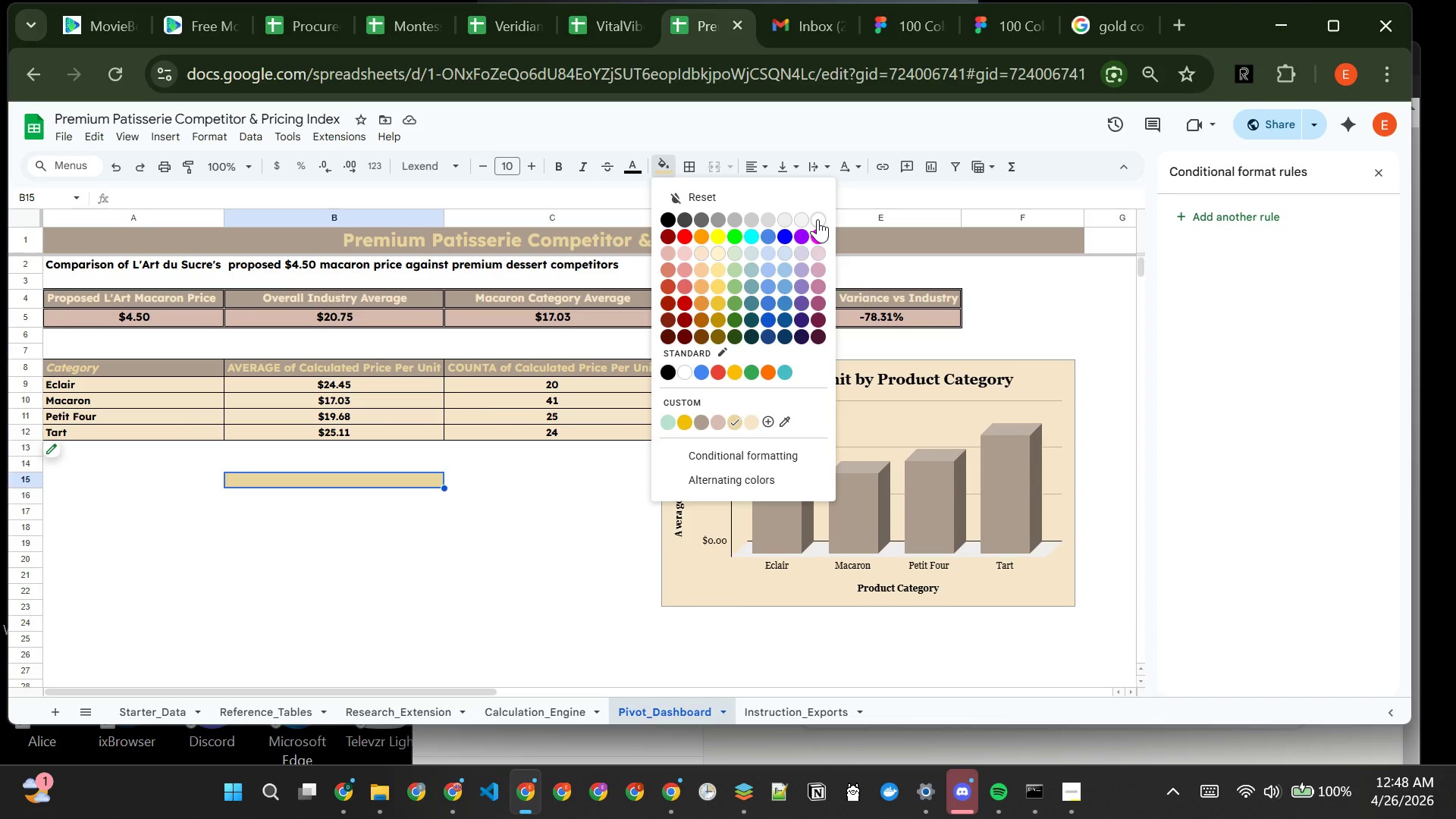 
left_click([817, 219])
 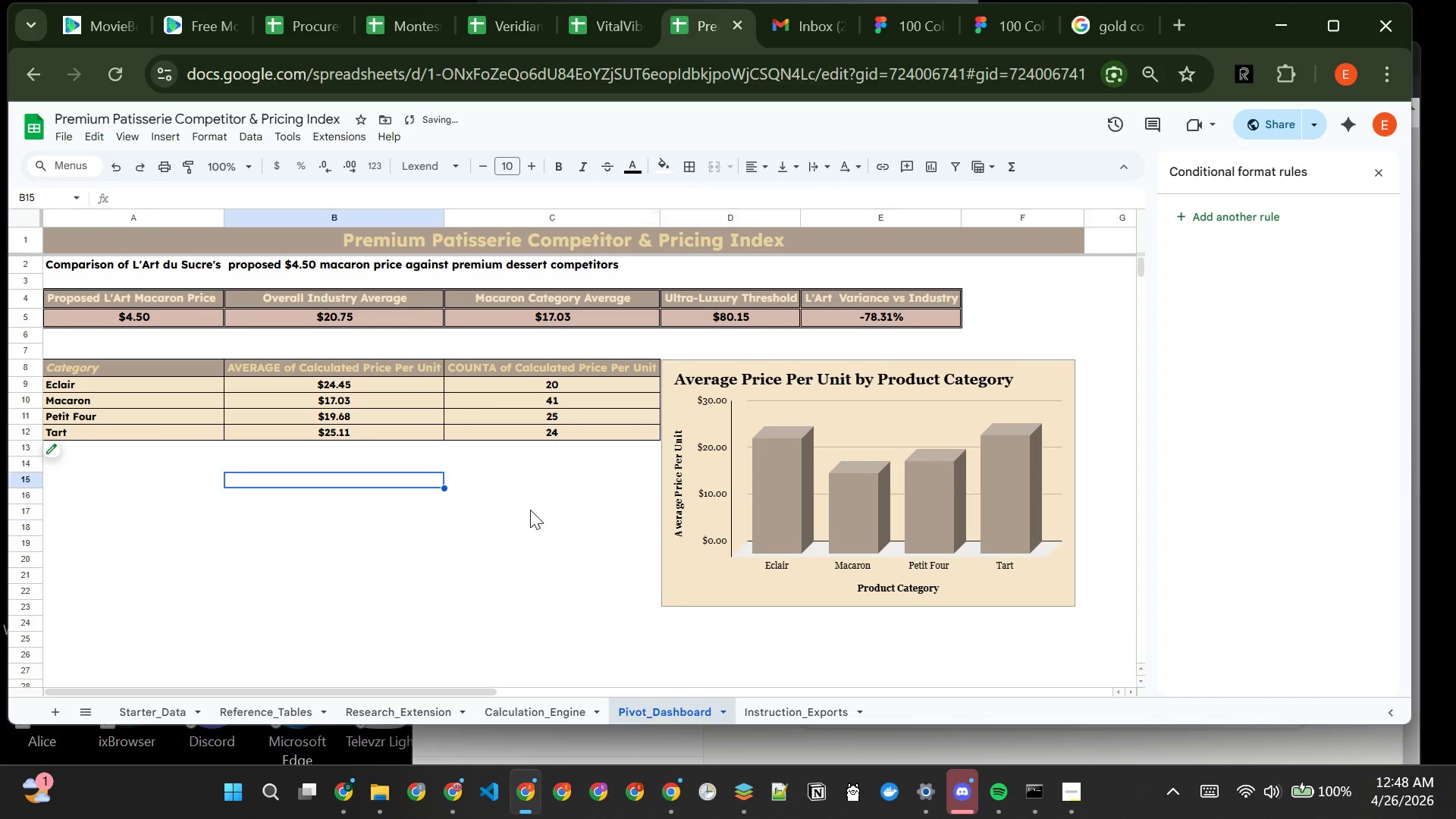 
left_click([529, 530])
 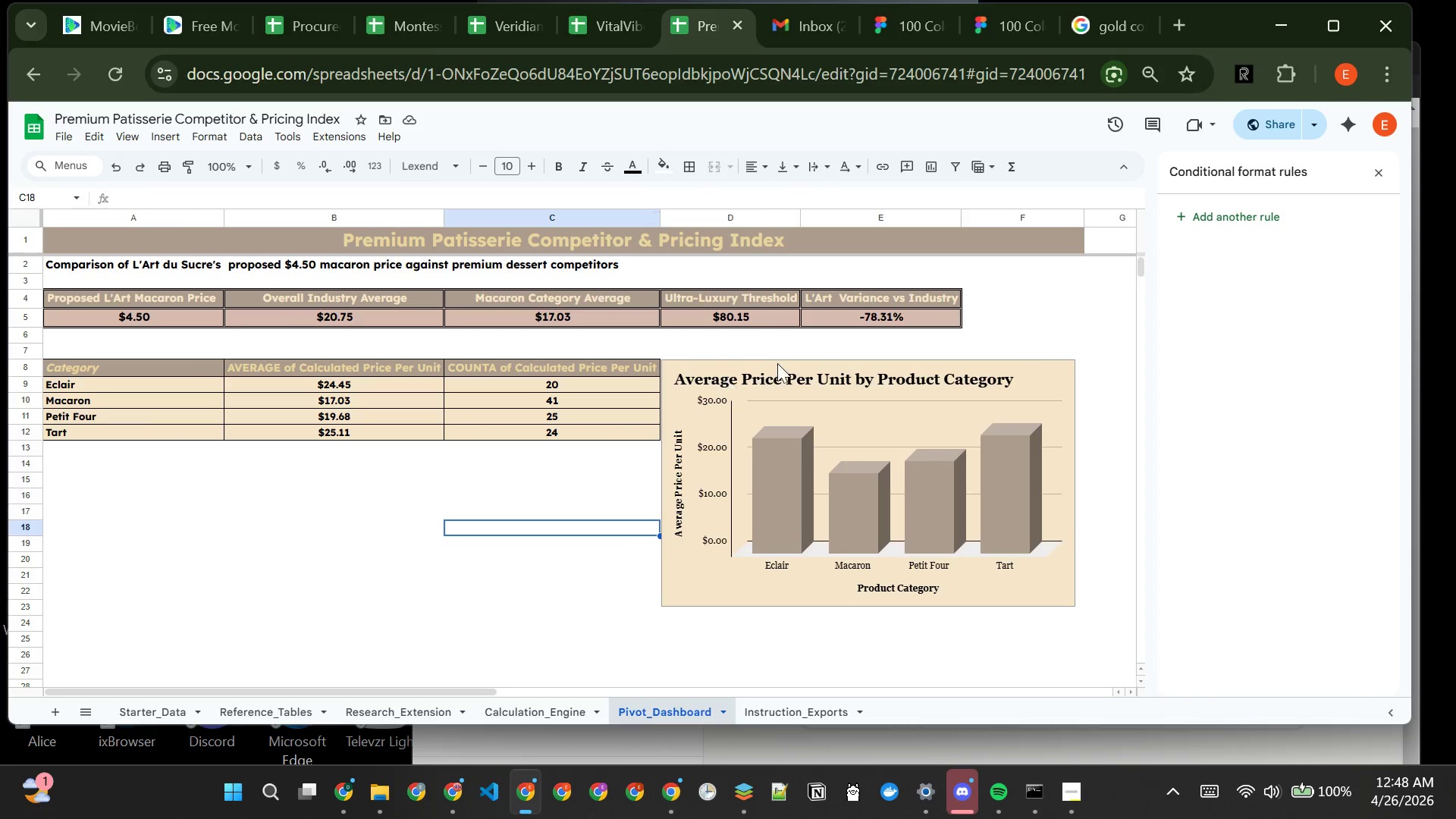 
wait(6.28)
 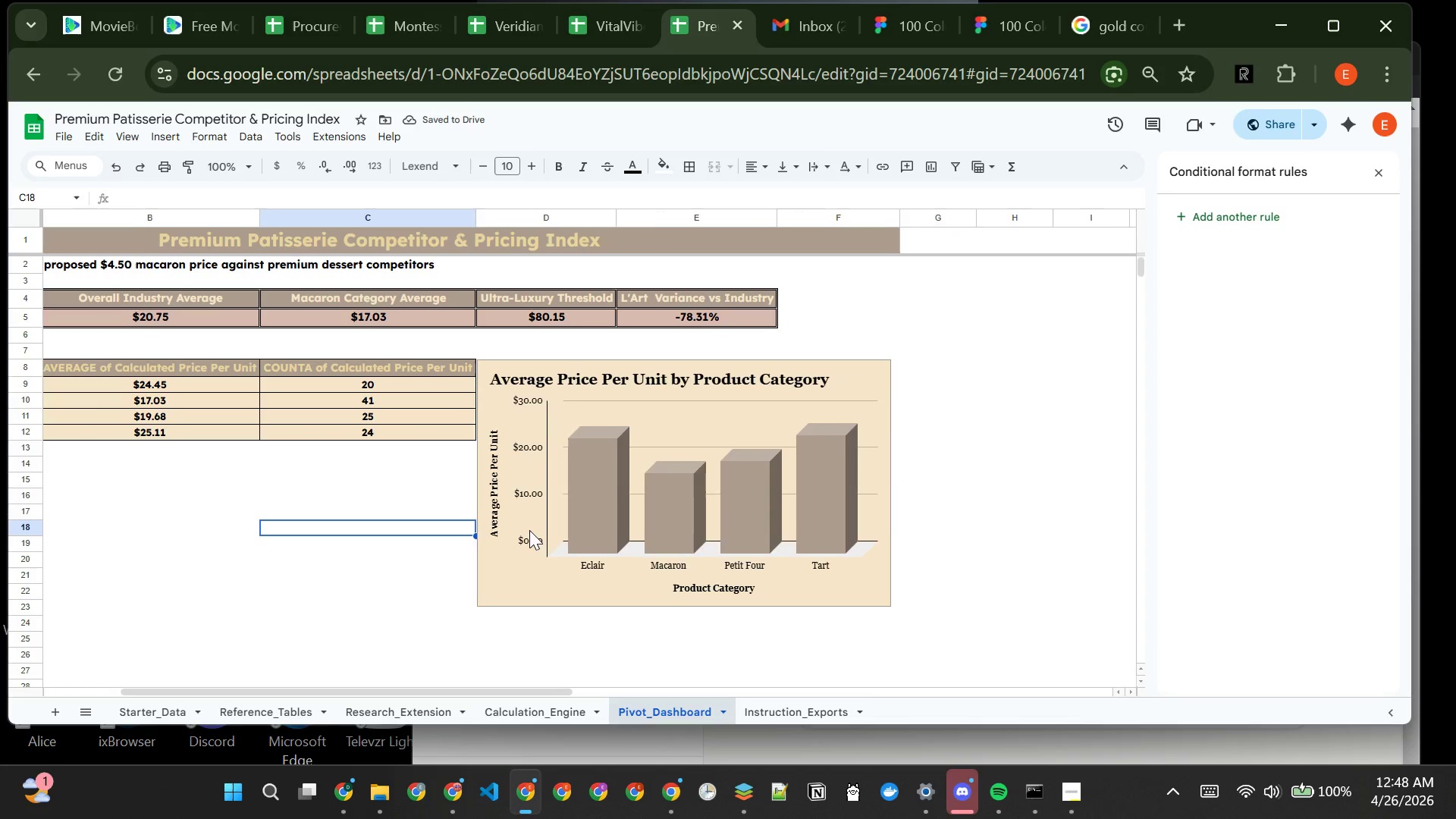 
left_click([990, 382])
 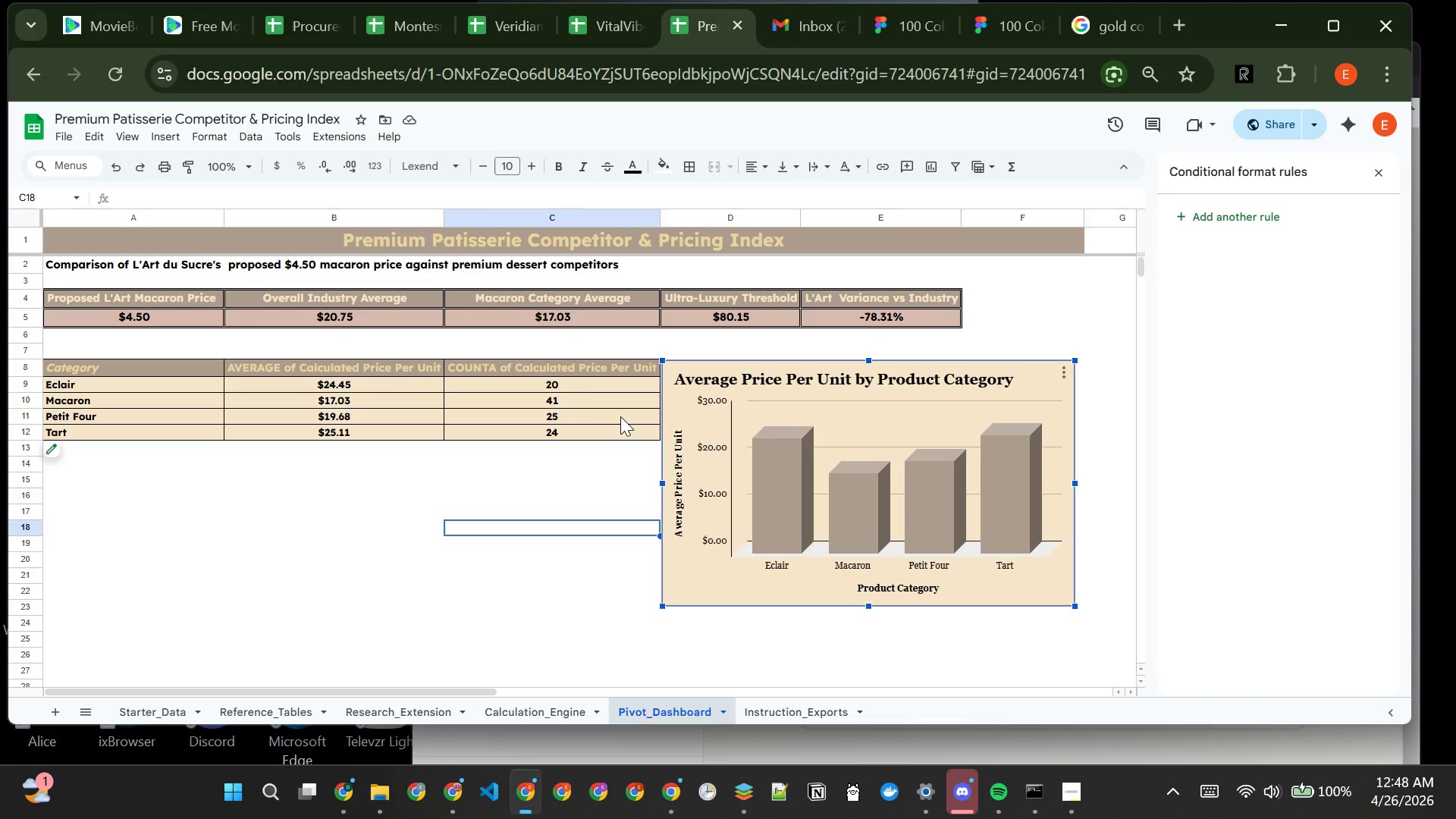 
wait(6.03)
 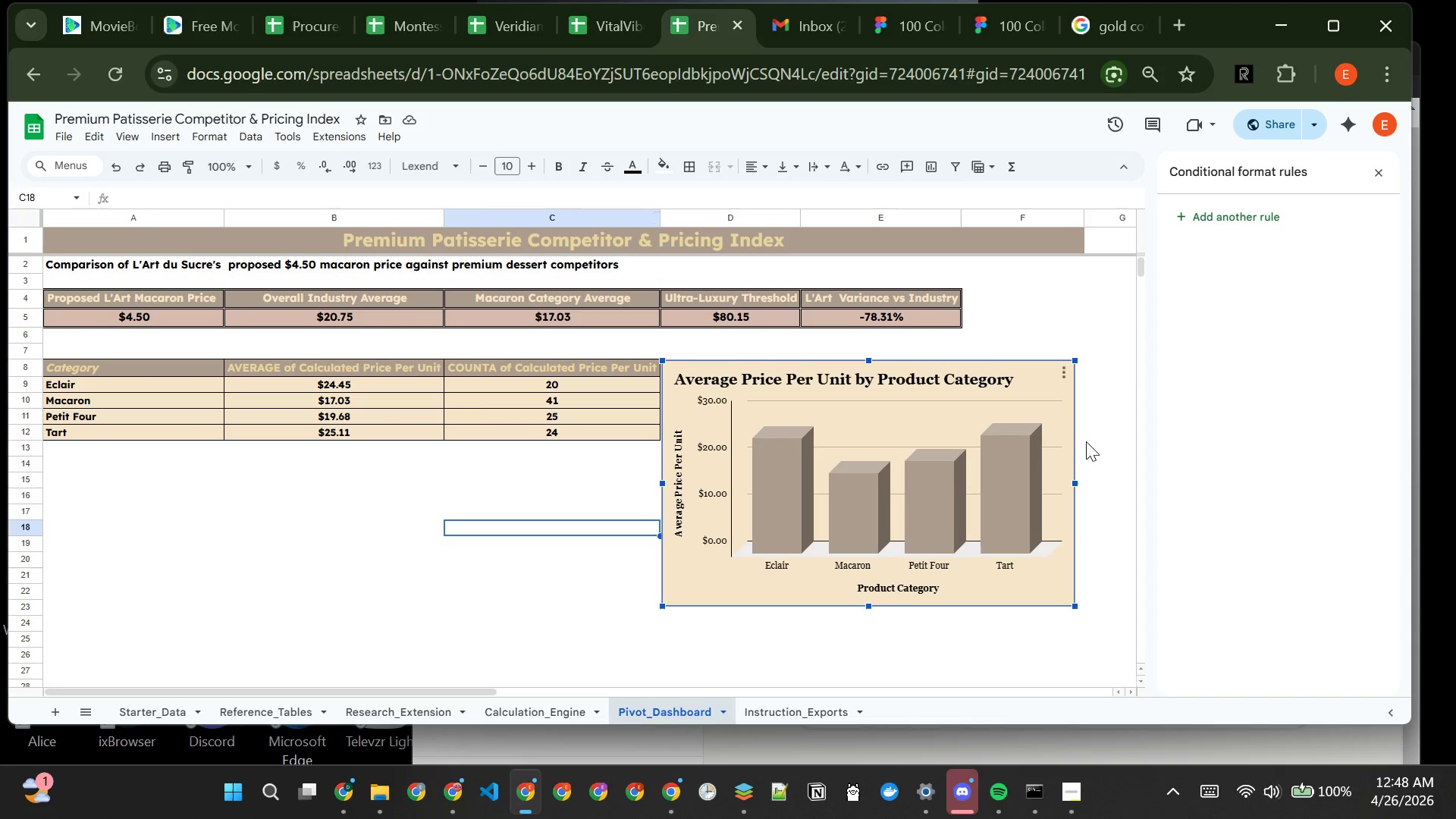 
left_click([382, 529])
 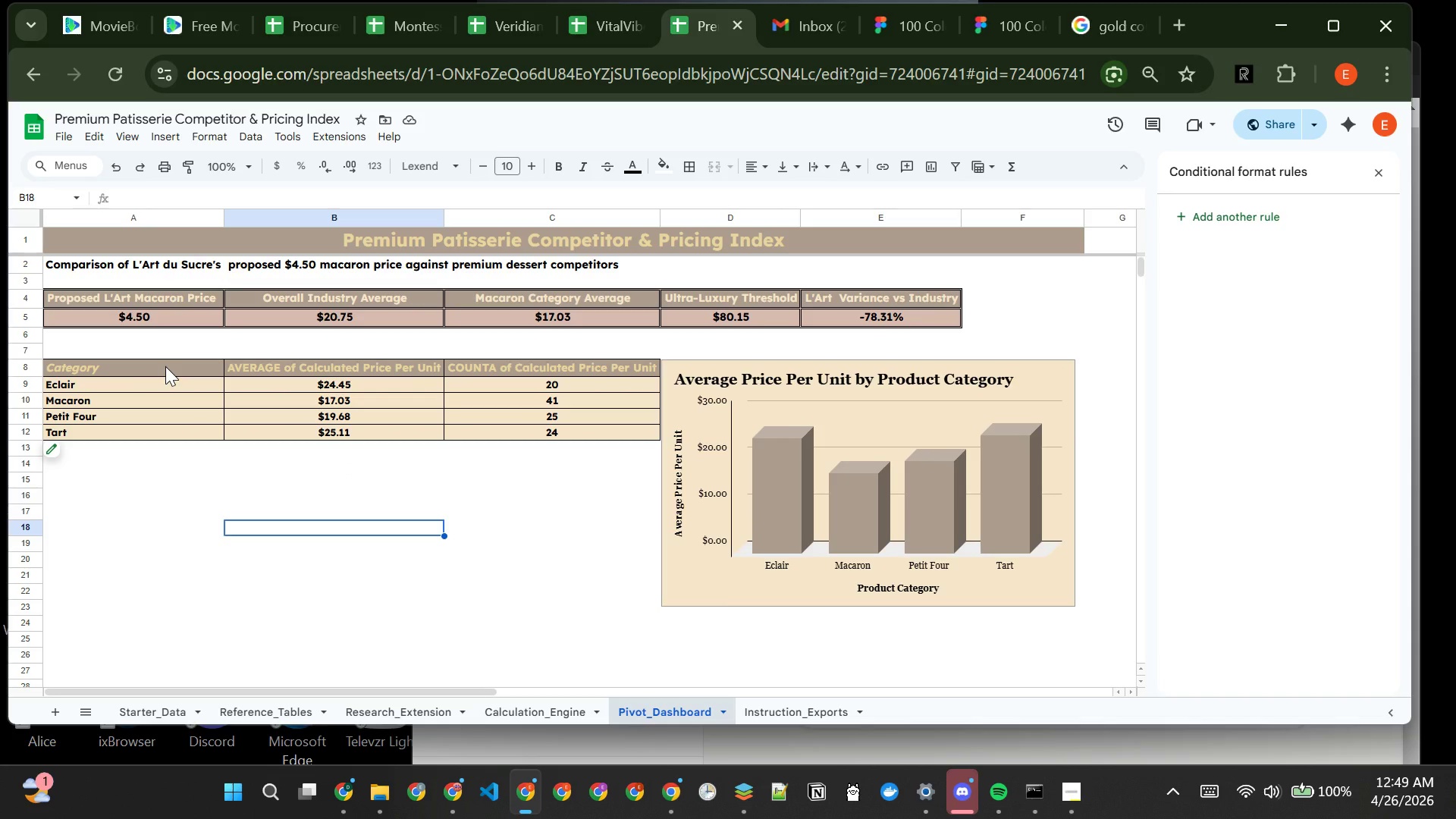 
left_click_drag(start_coordinate=[165, 366], to_coordinate=[582, 373])
 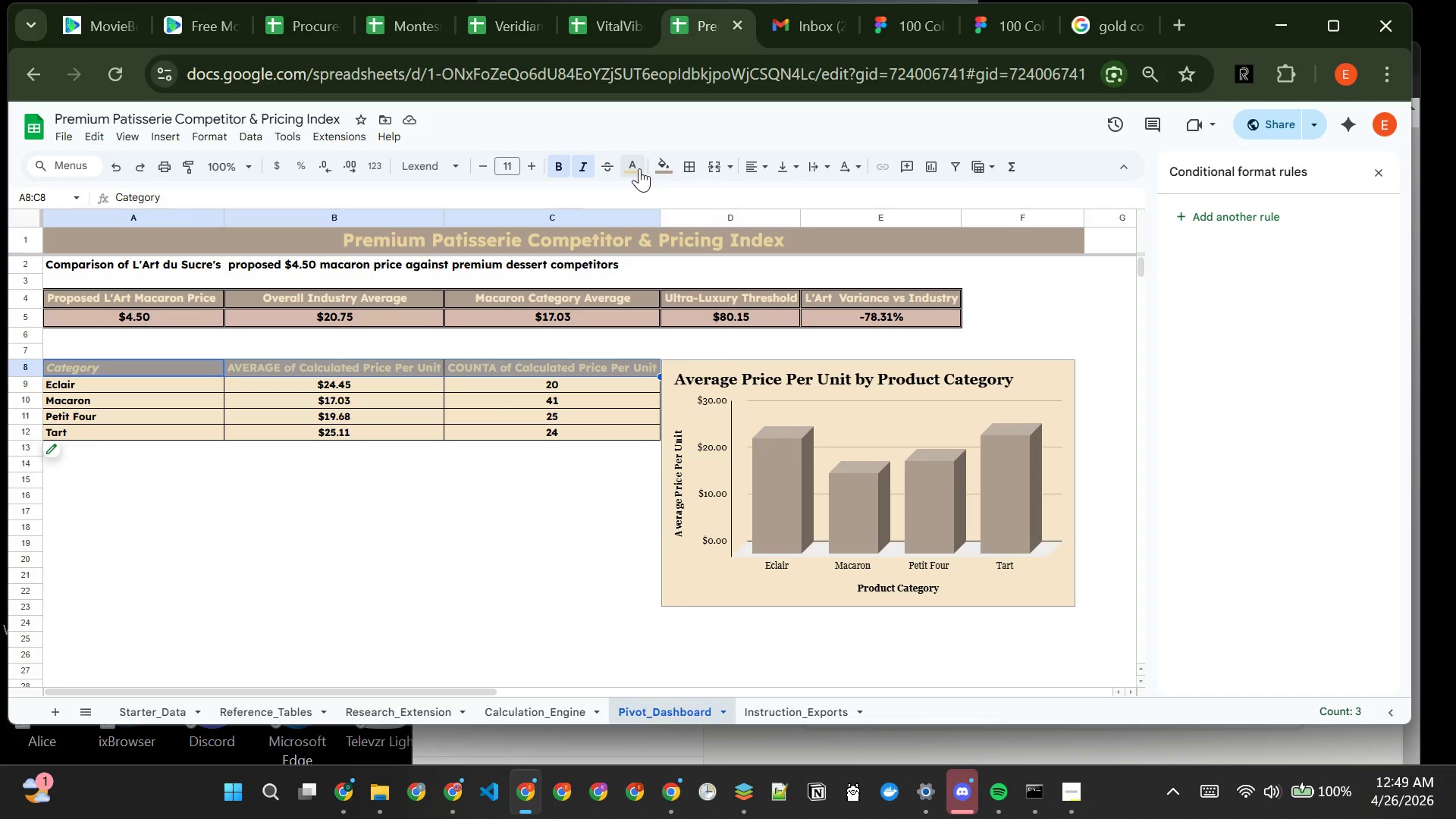 
left_click([639, 168])
 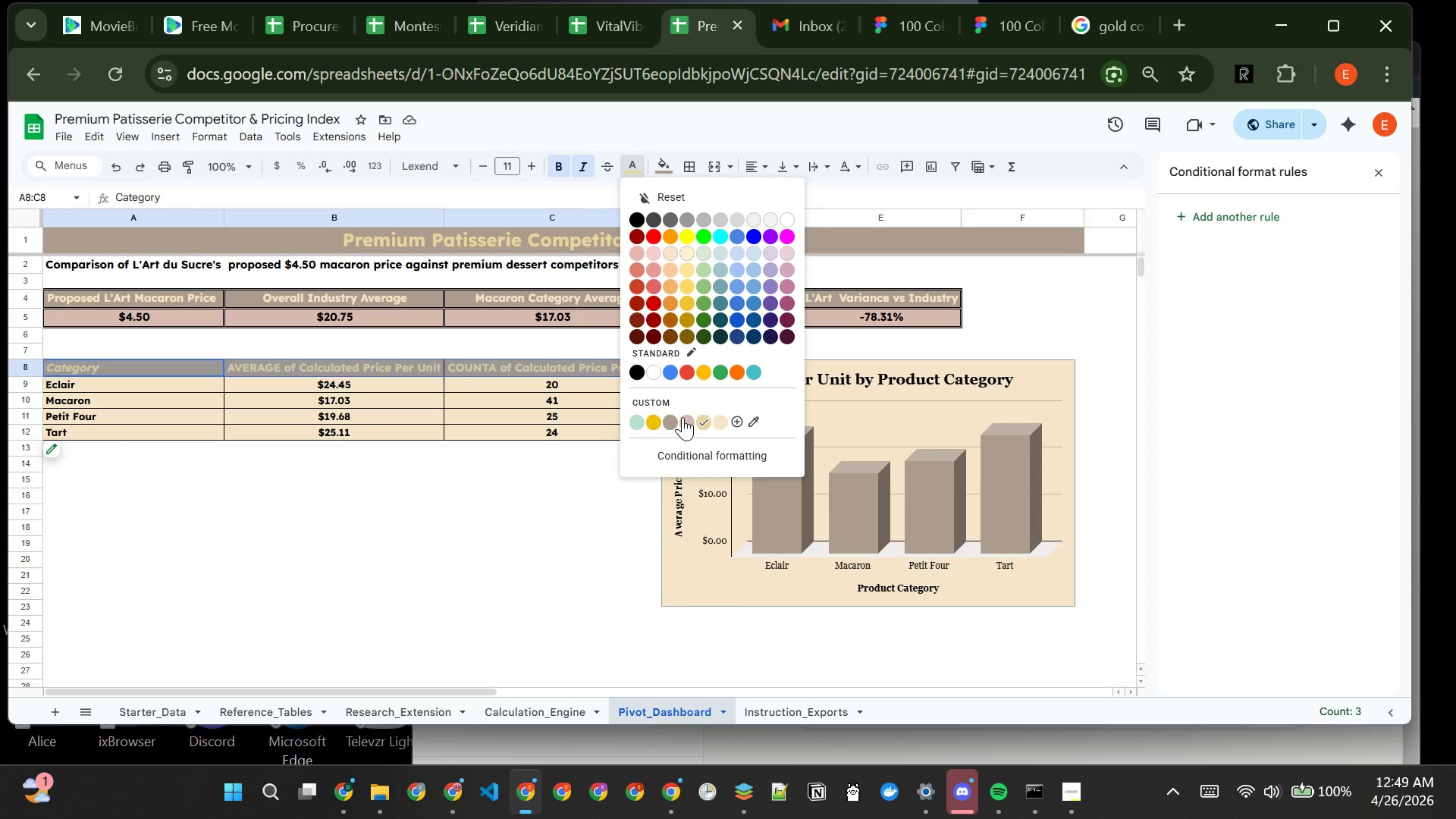 
left_click([683, 419])
 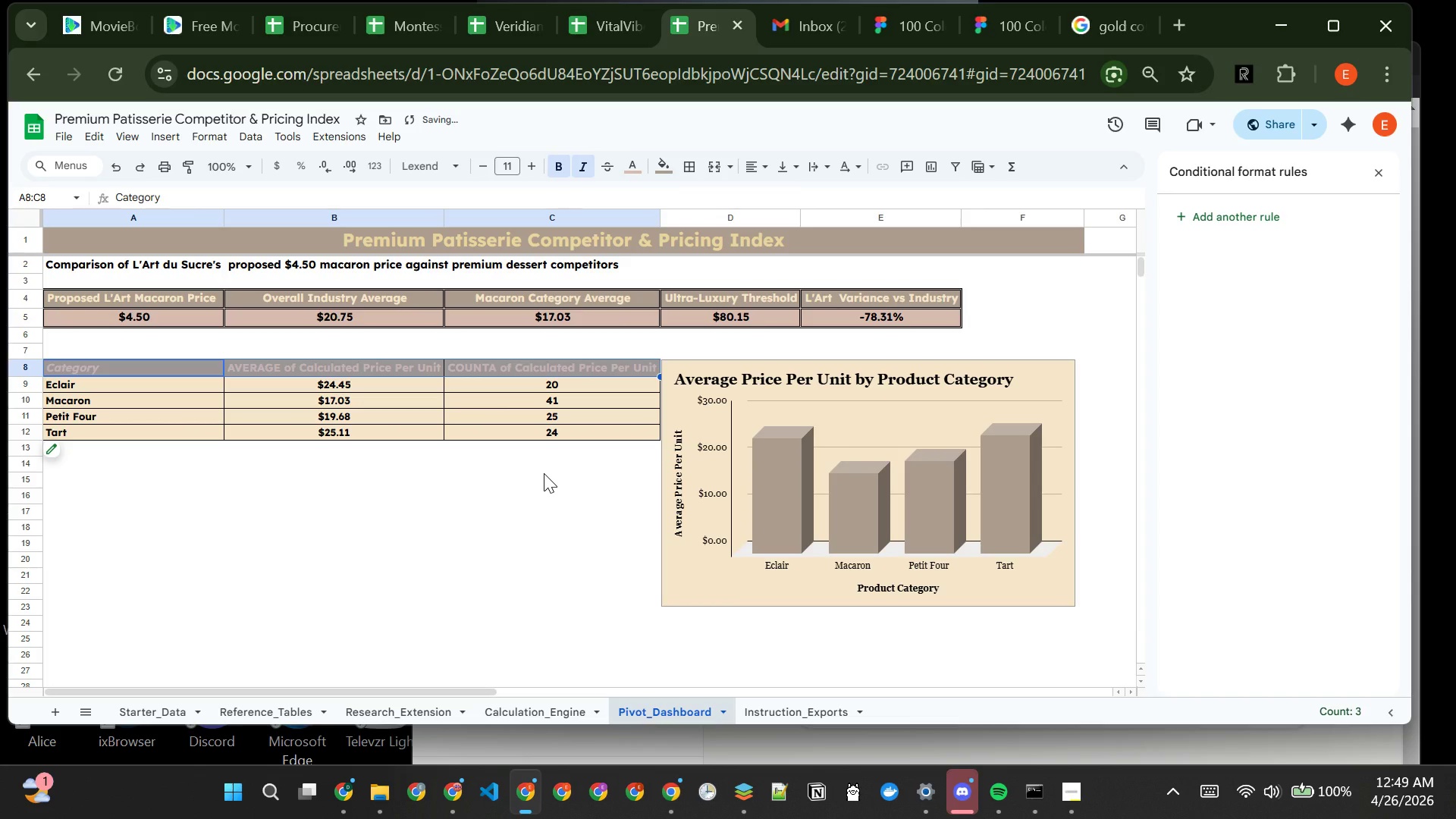 
left_click([544, 473])
 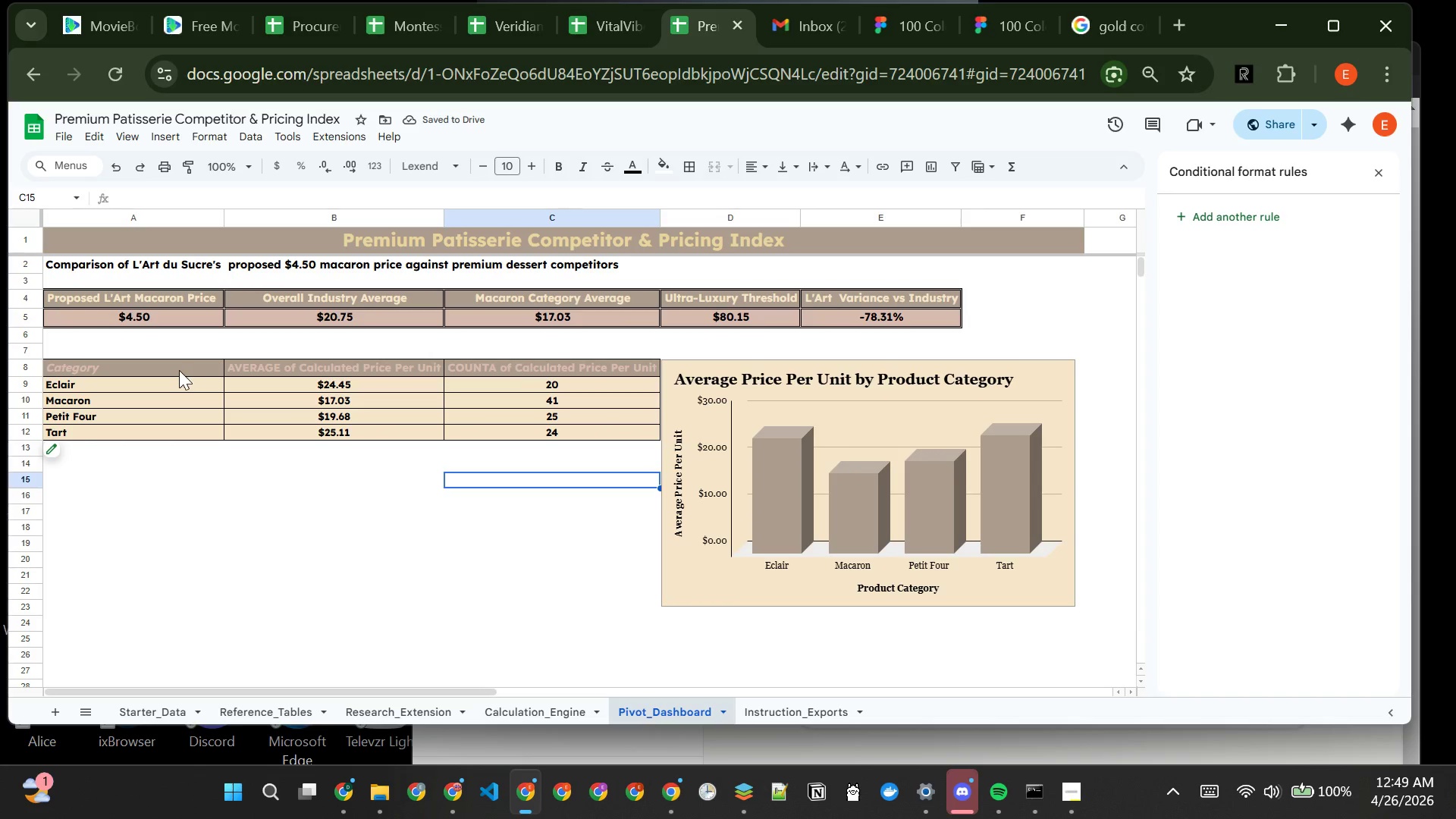 
left_click_drag(start_coordinate=[171, 369], to_coordinate=[484, 366])
 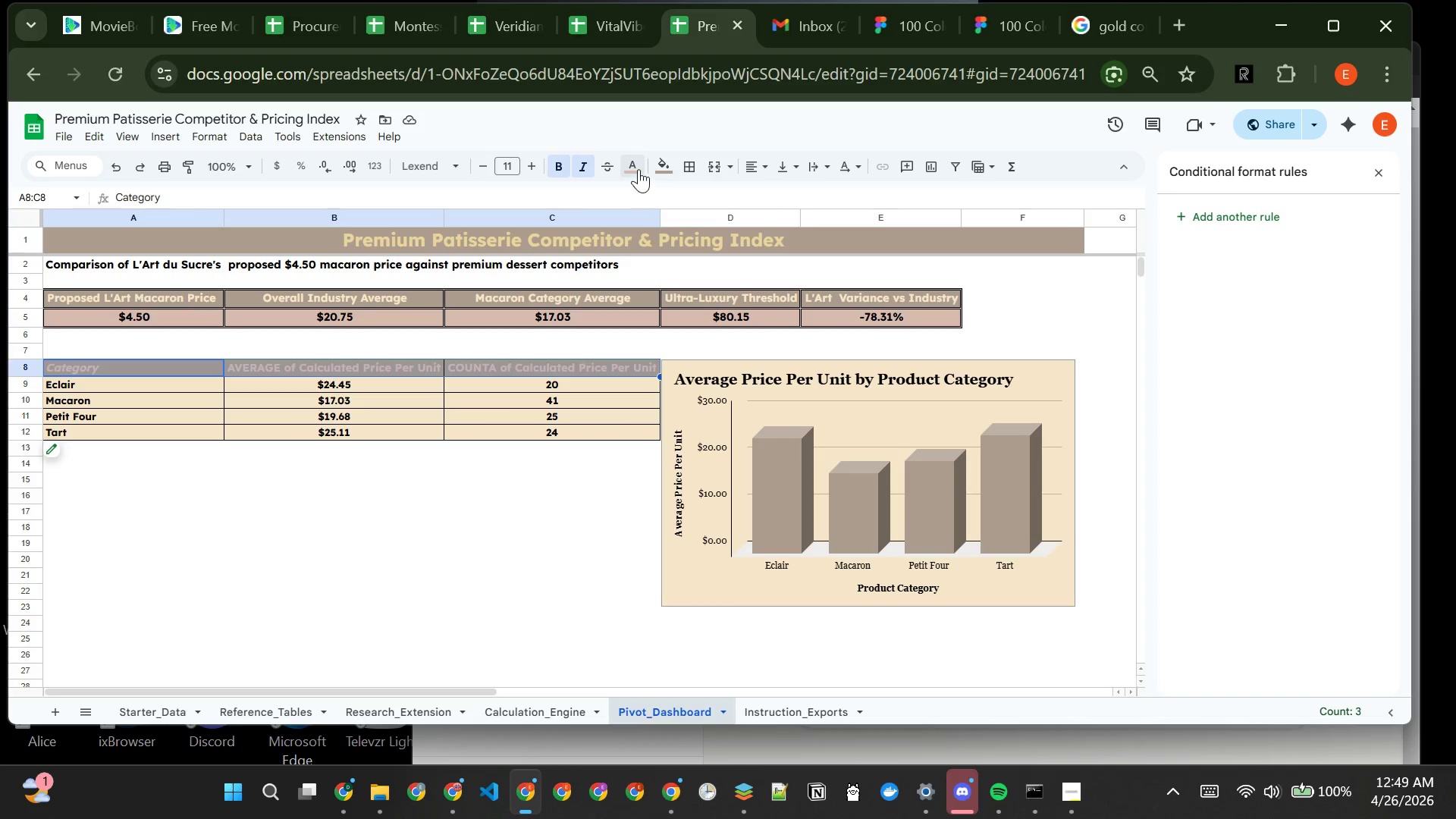 
left_click([639, 169])
 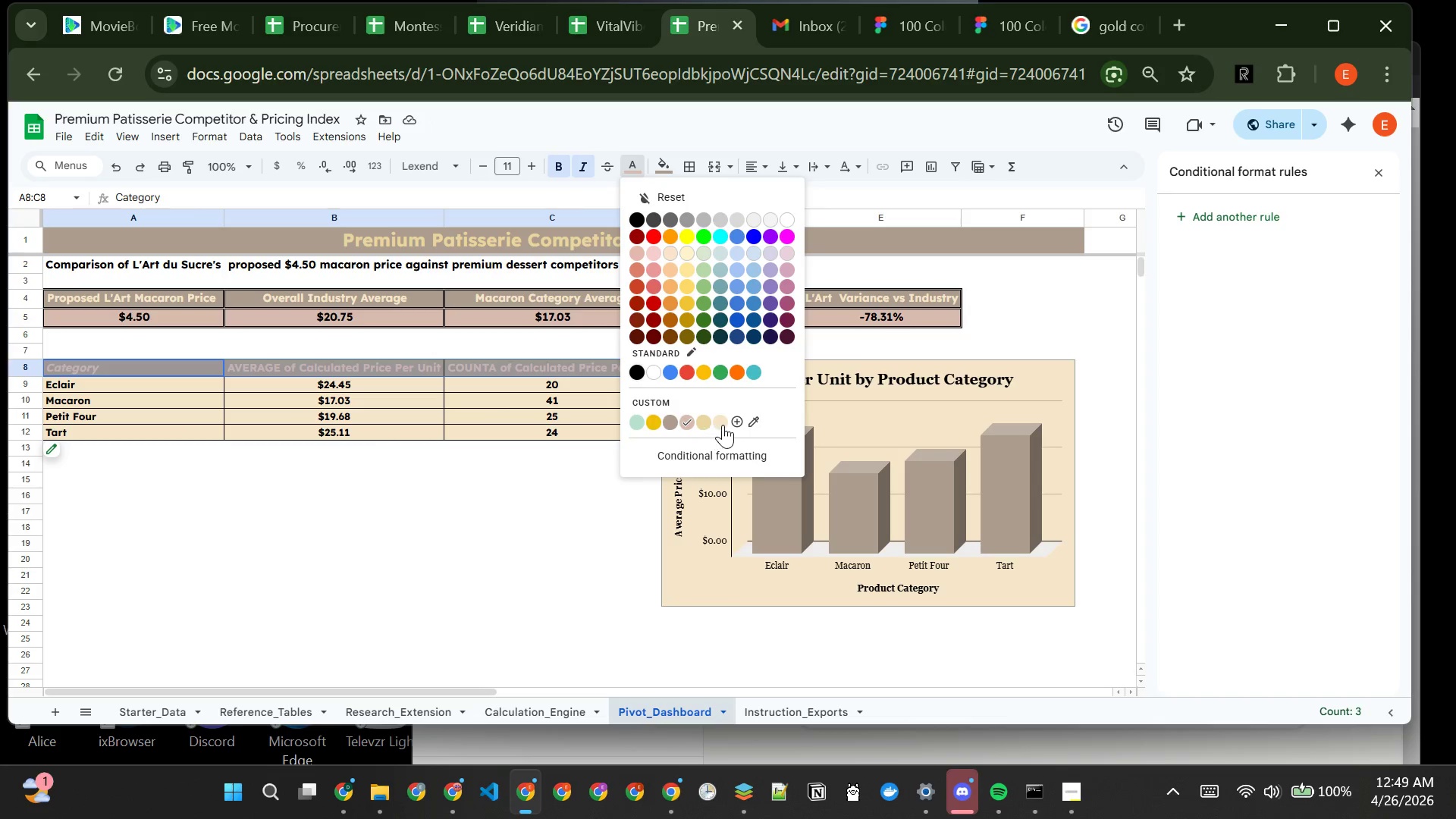 
left_click([723, 425])
 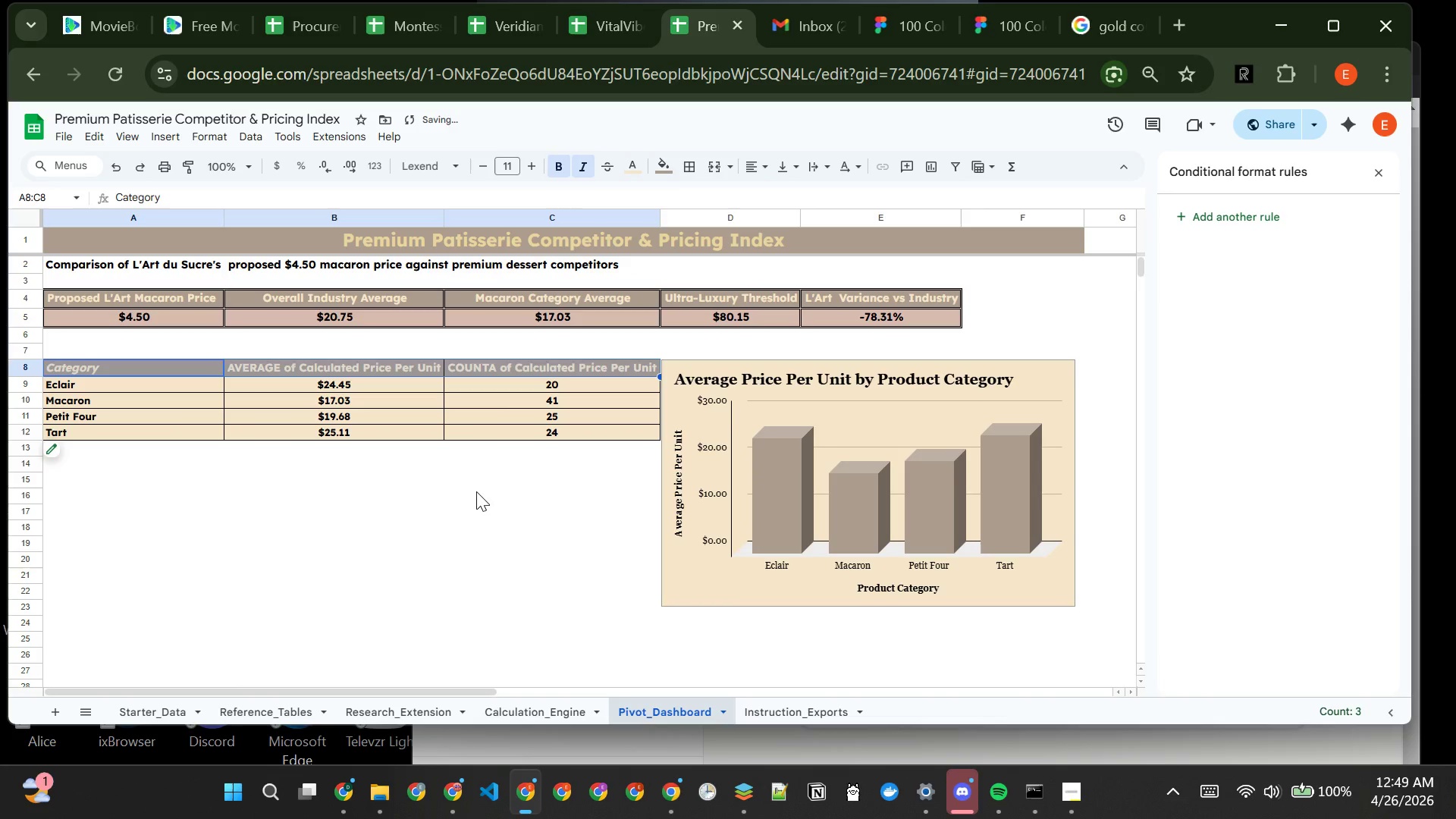 
left_click([474, 491])
 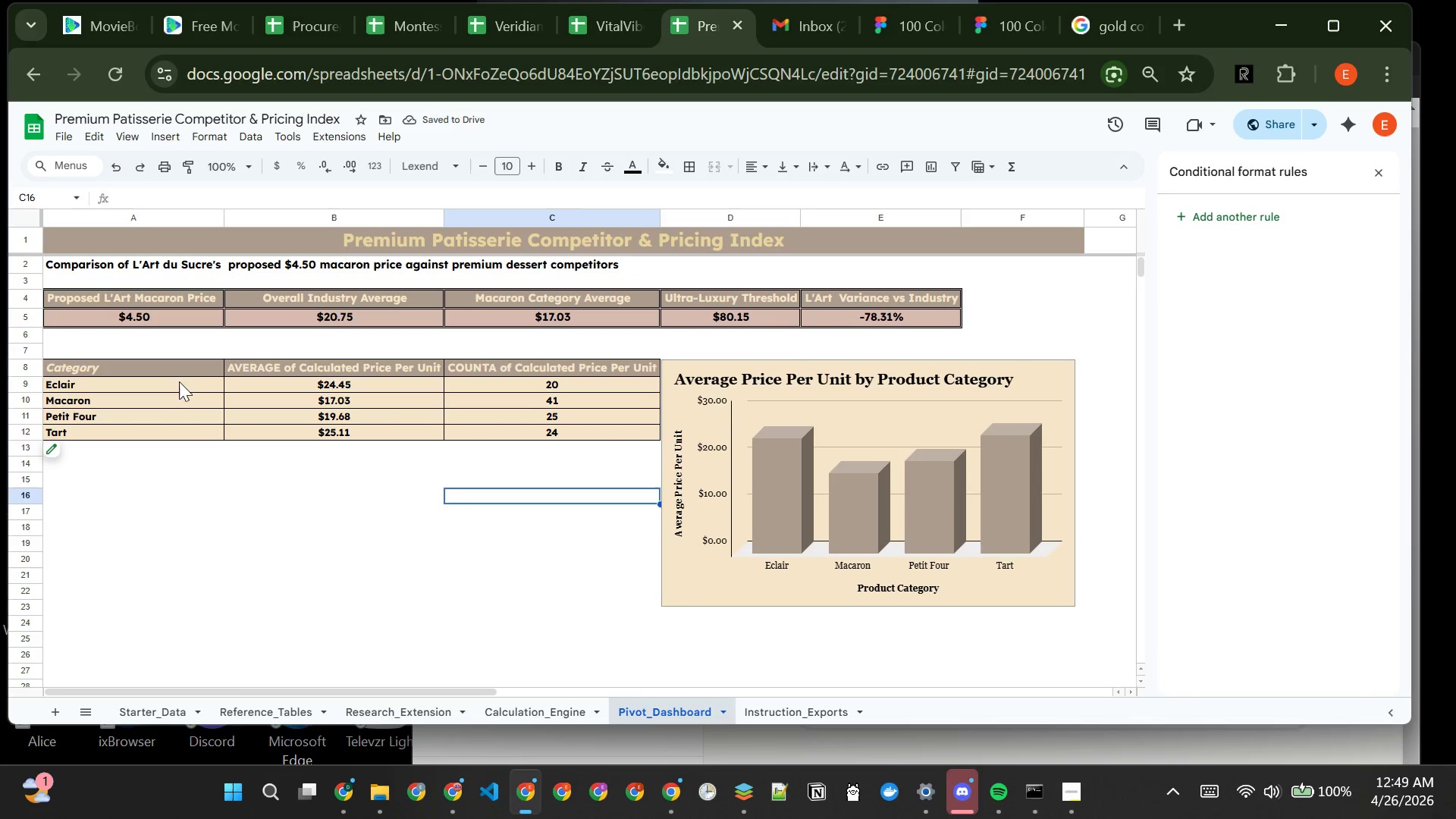 
left_click_drag(start_coordinate=[168, 372], to_coordinate=[491, 369])
 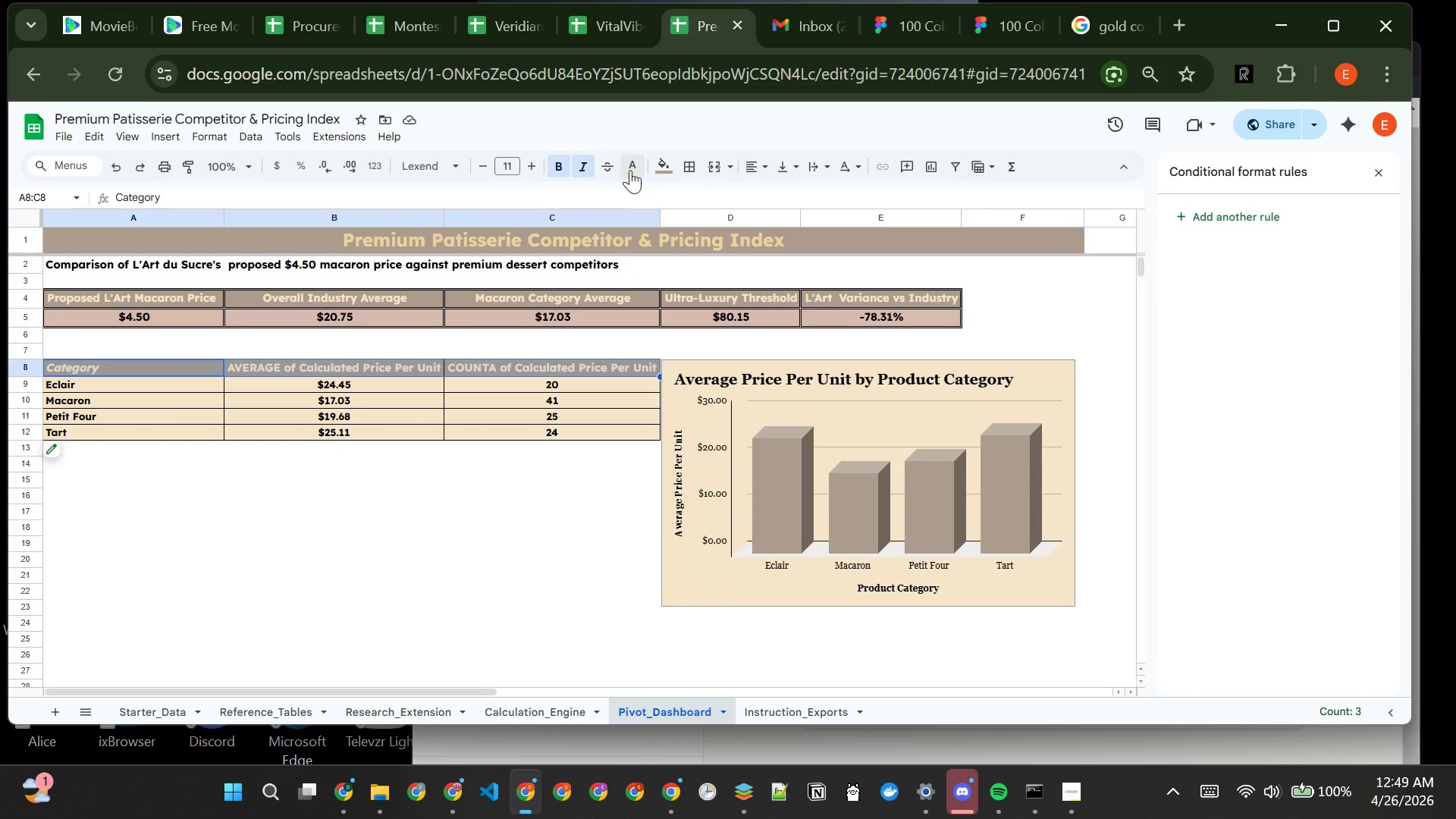 
left_click([630, 170])
 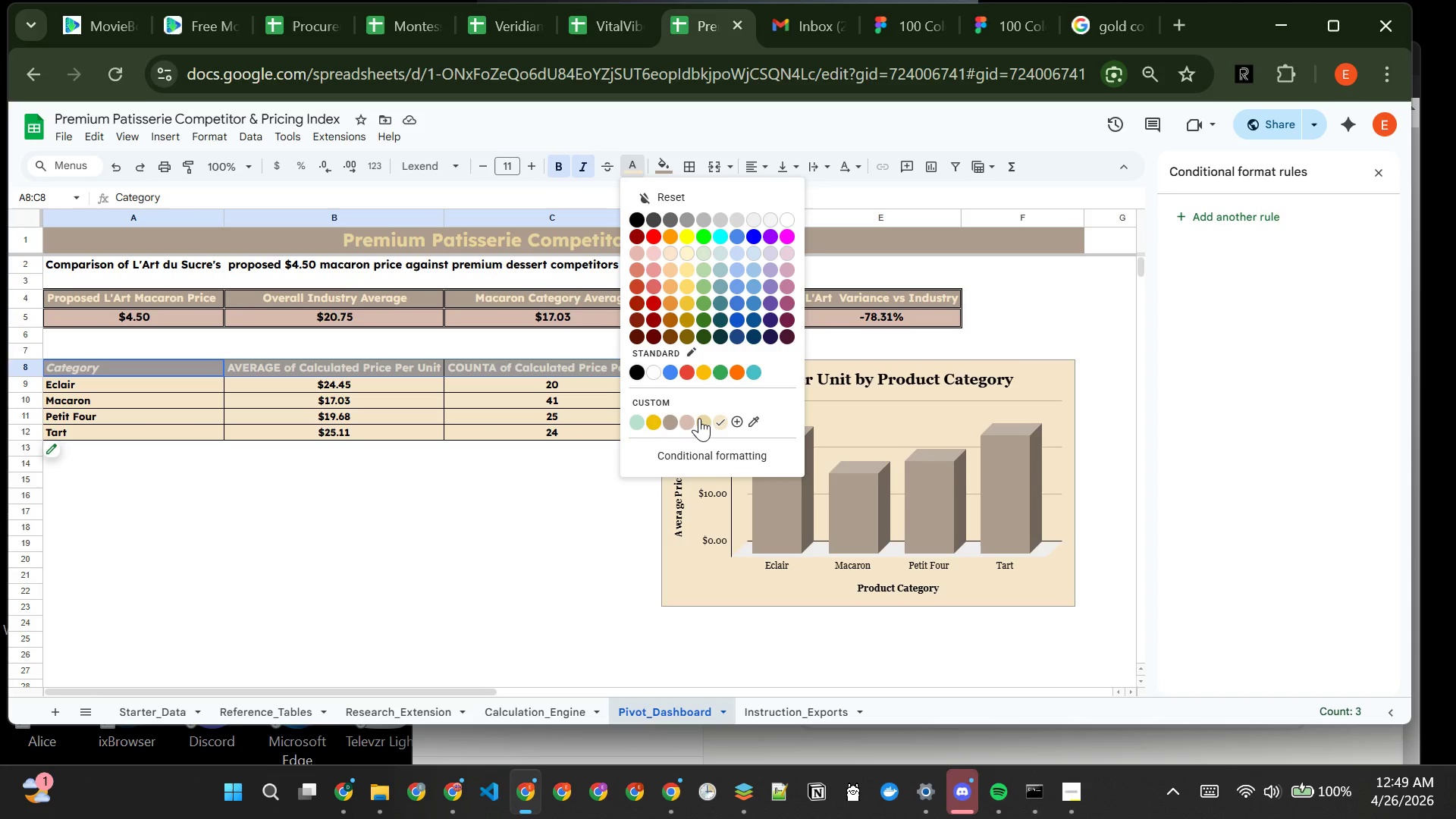 
left_click([703, 418])
 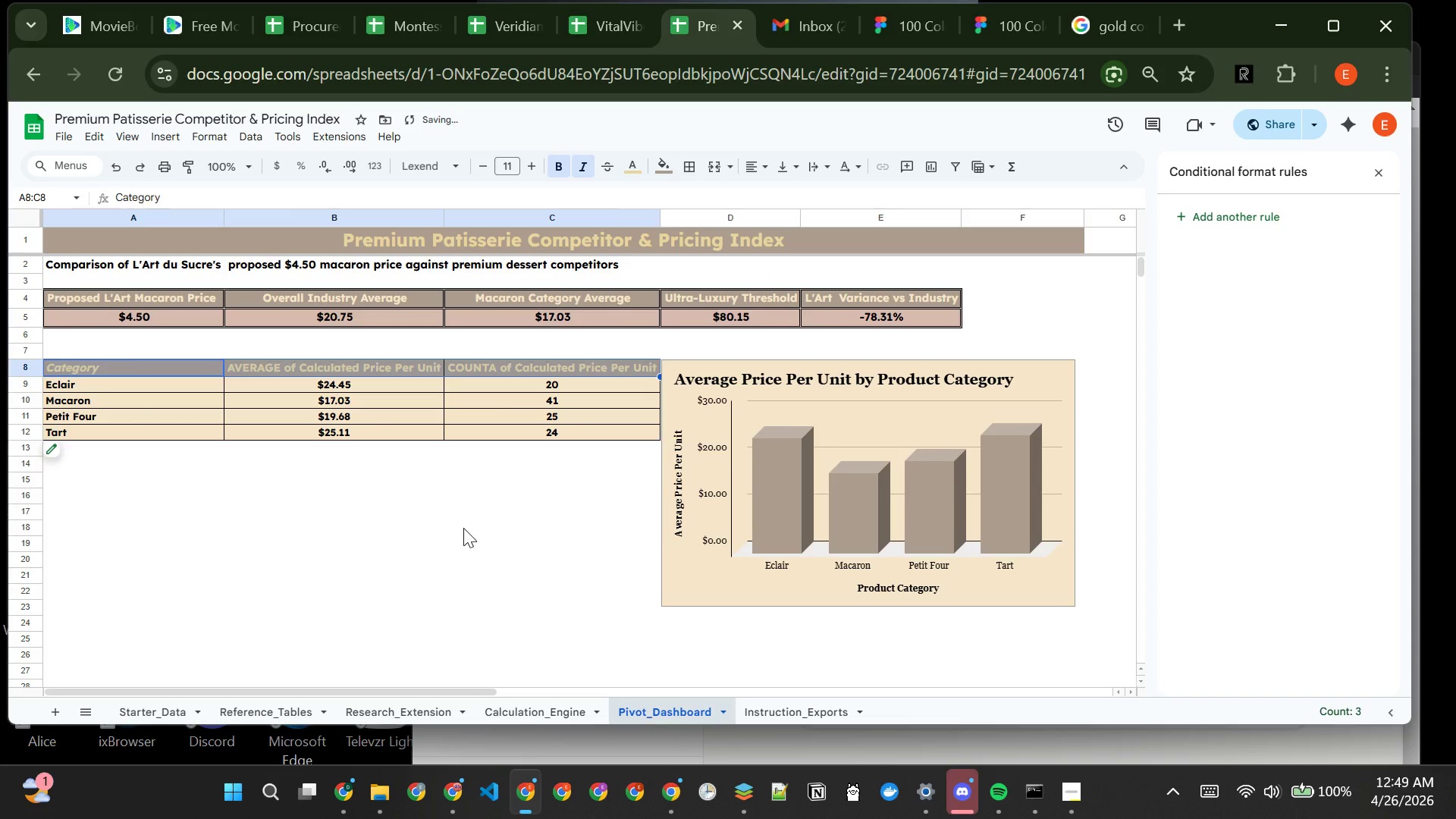 
left_click([463, 528])
 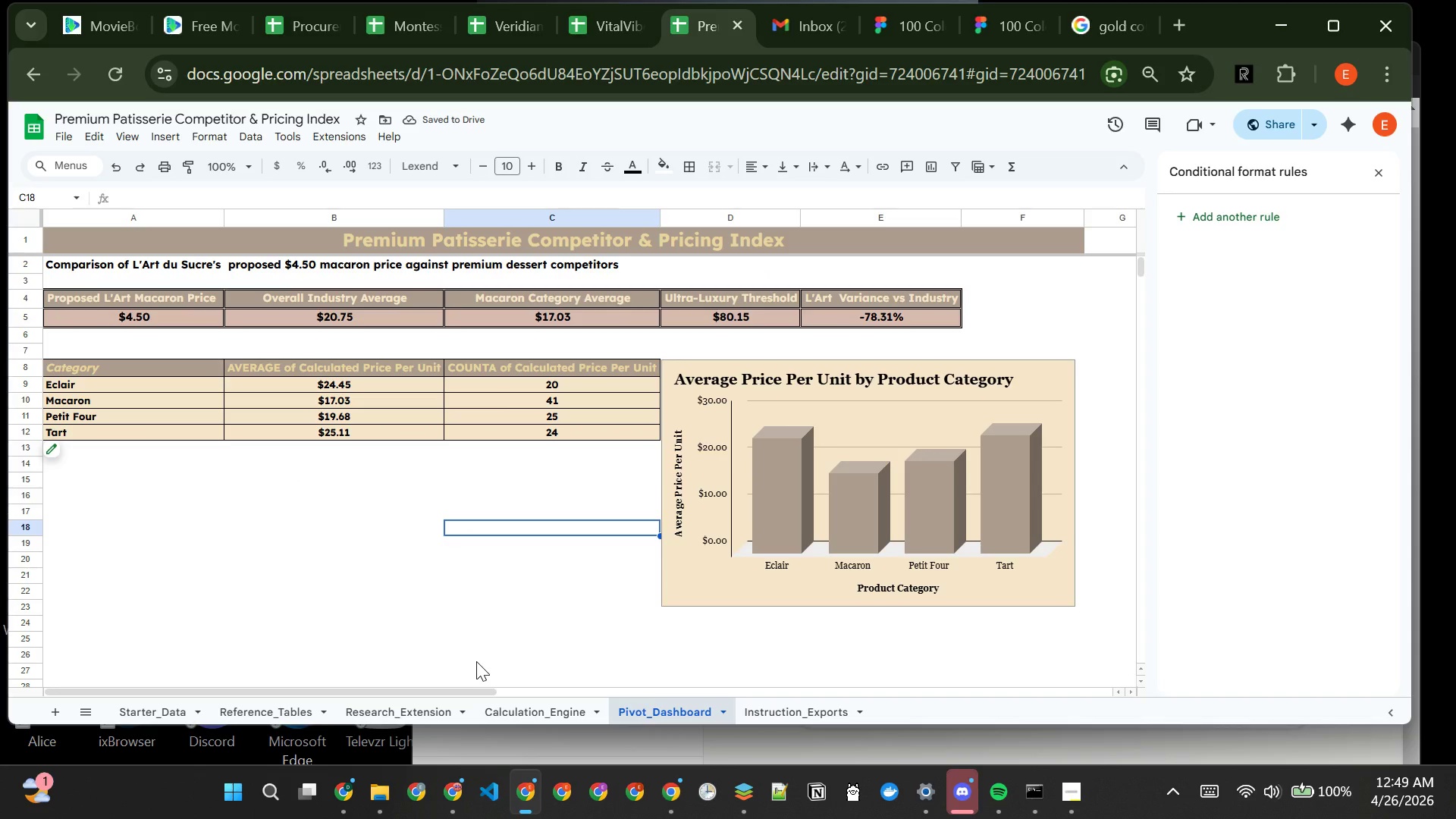 
left_click([768, 708])
 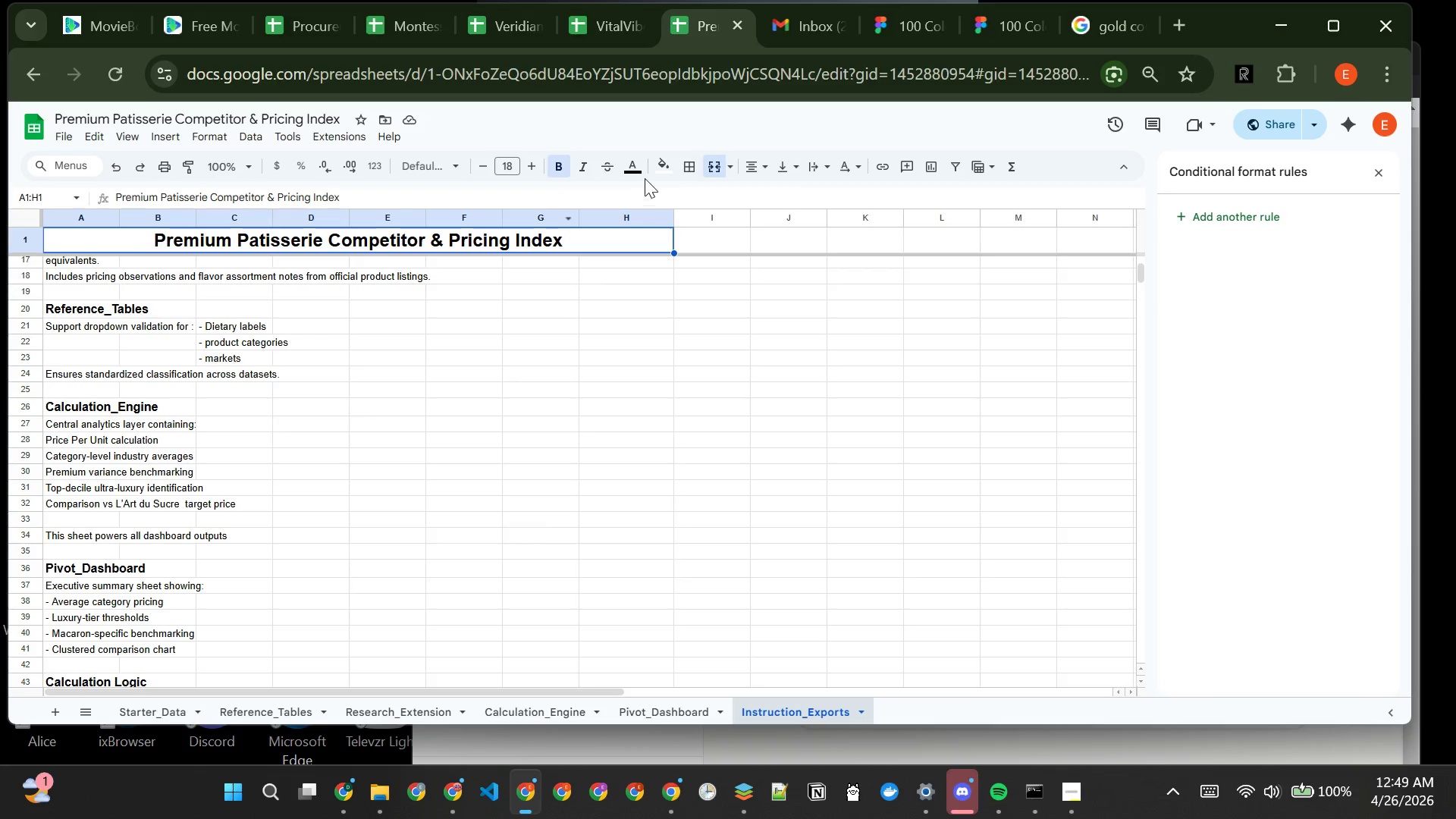 
left_click([662, 171])
 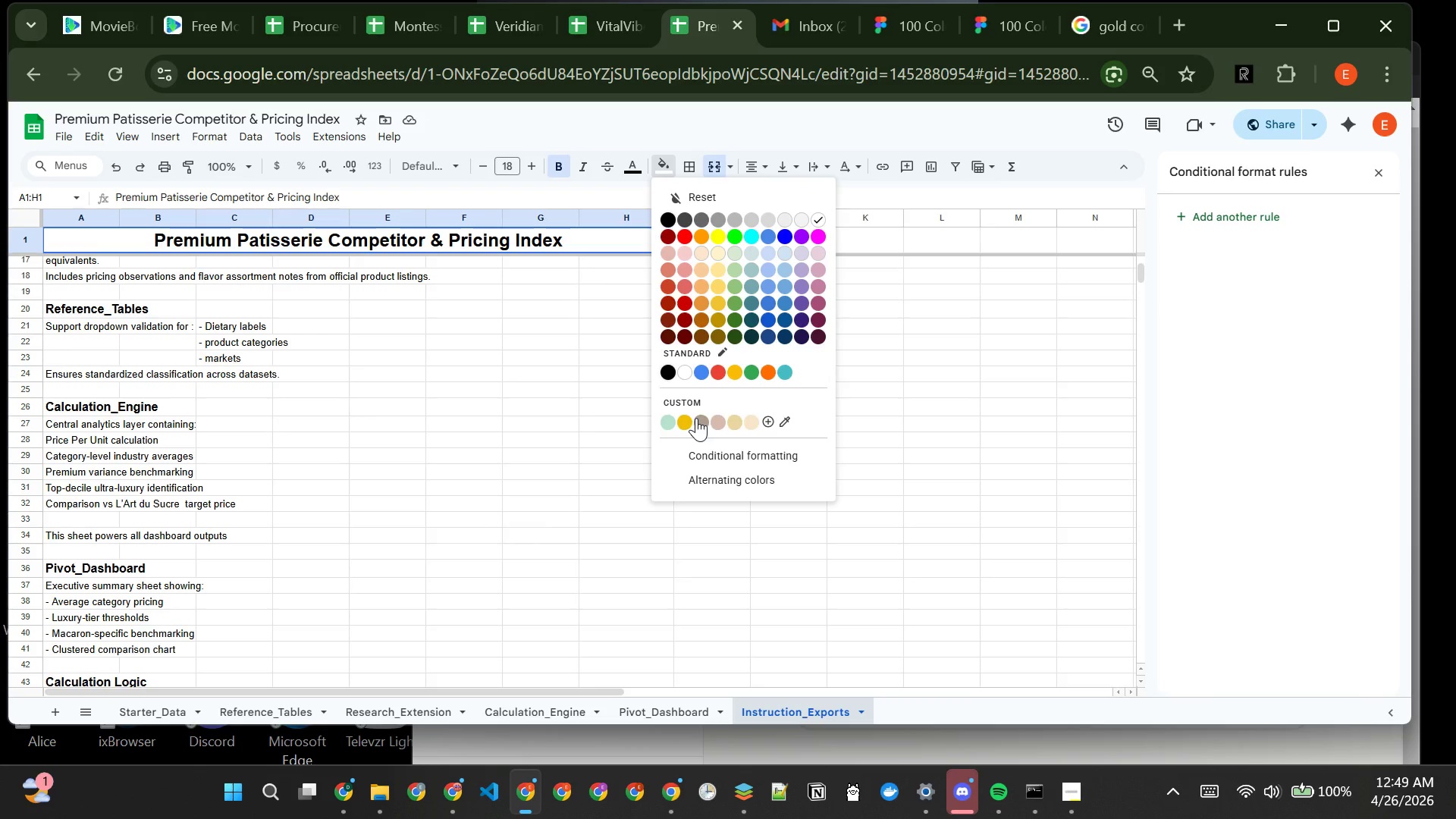 
left_click([696, 418])
 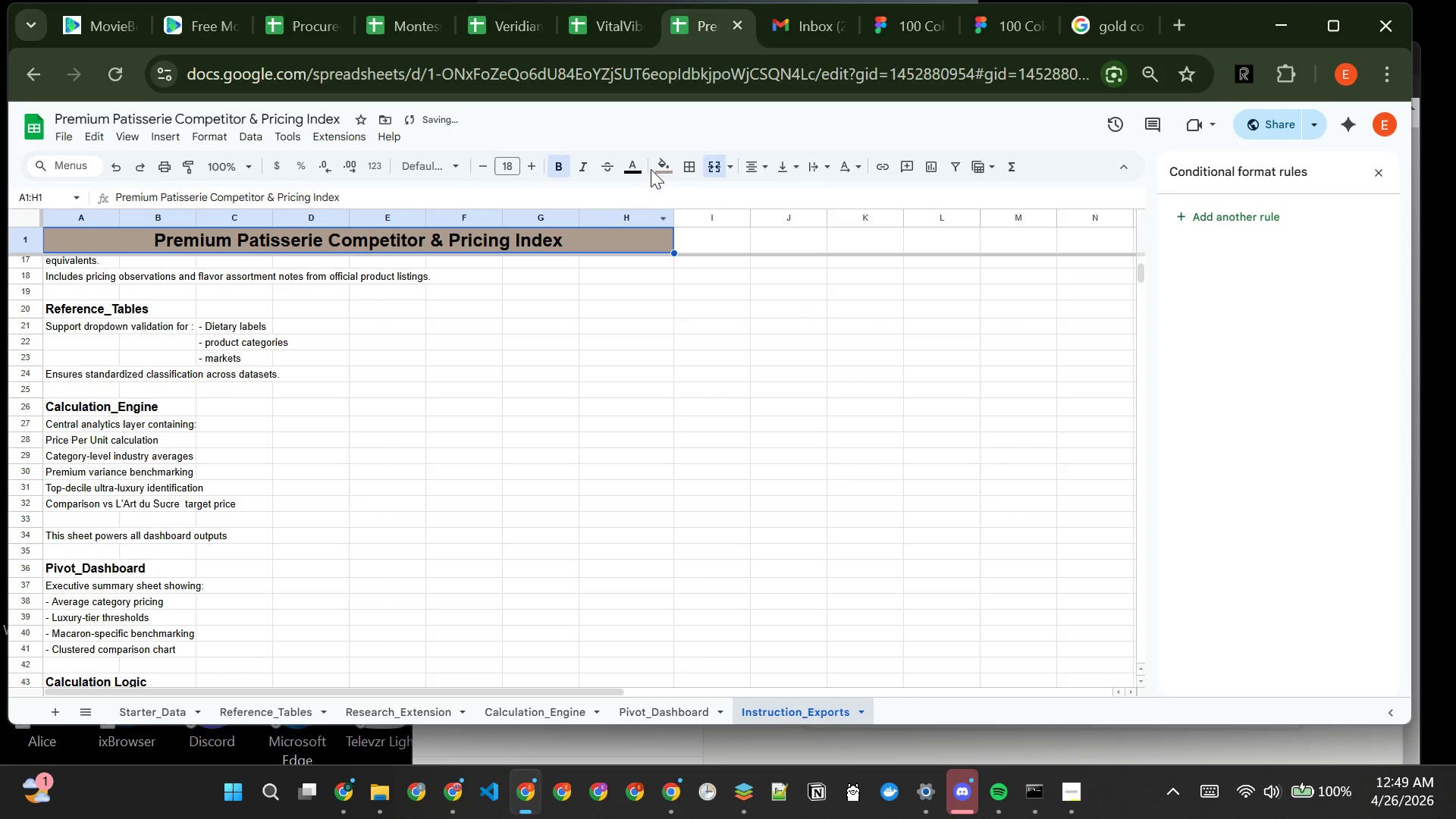 
left_click([658, 169])
 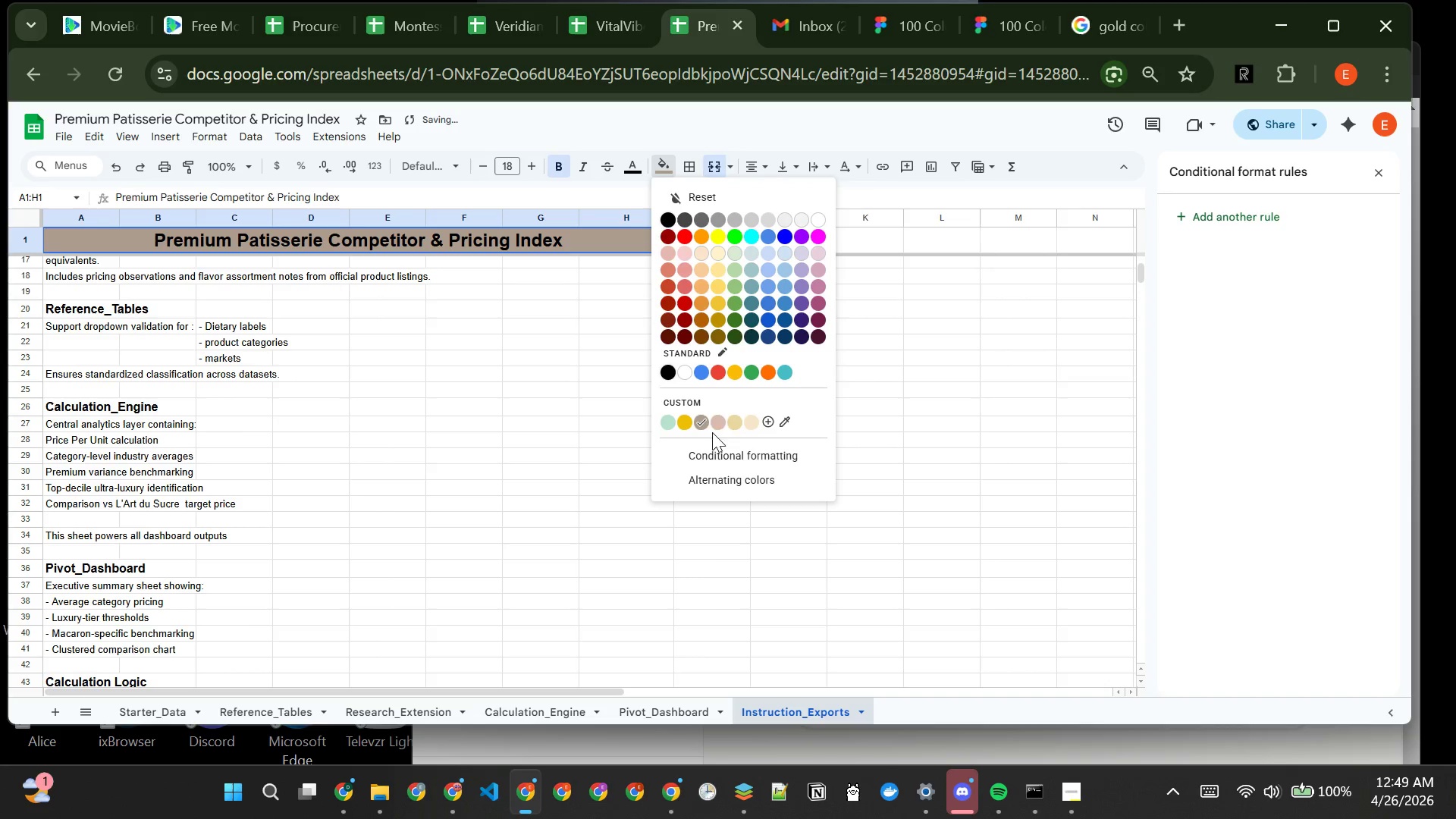 
mouse_move([739, 420])
 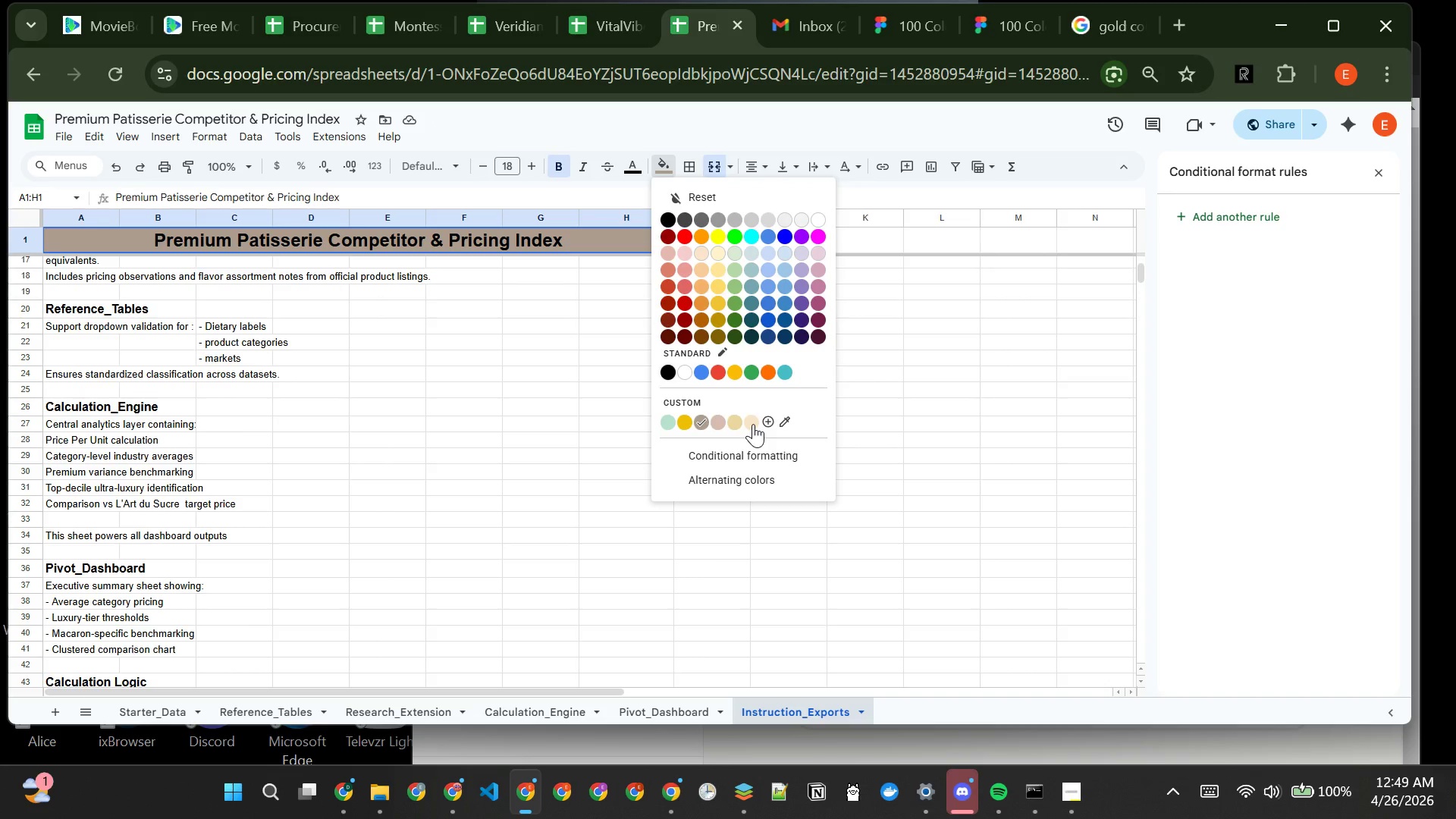 
left_click([753, 424])
 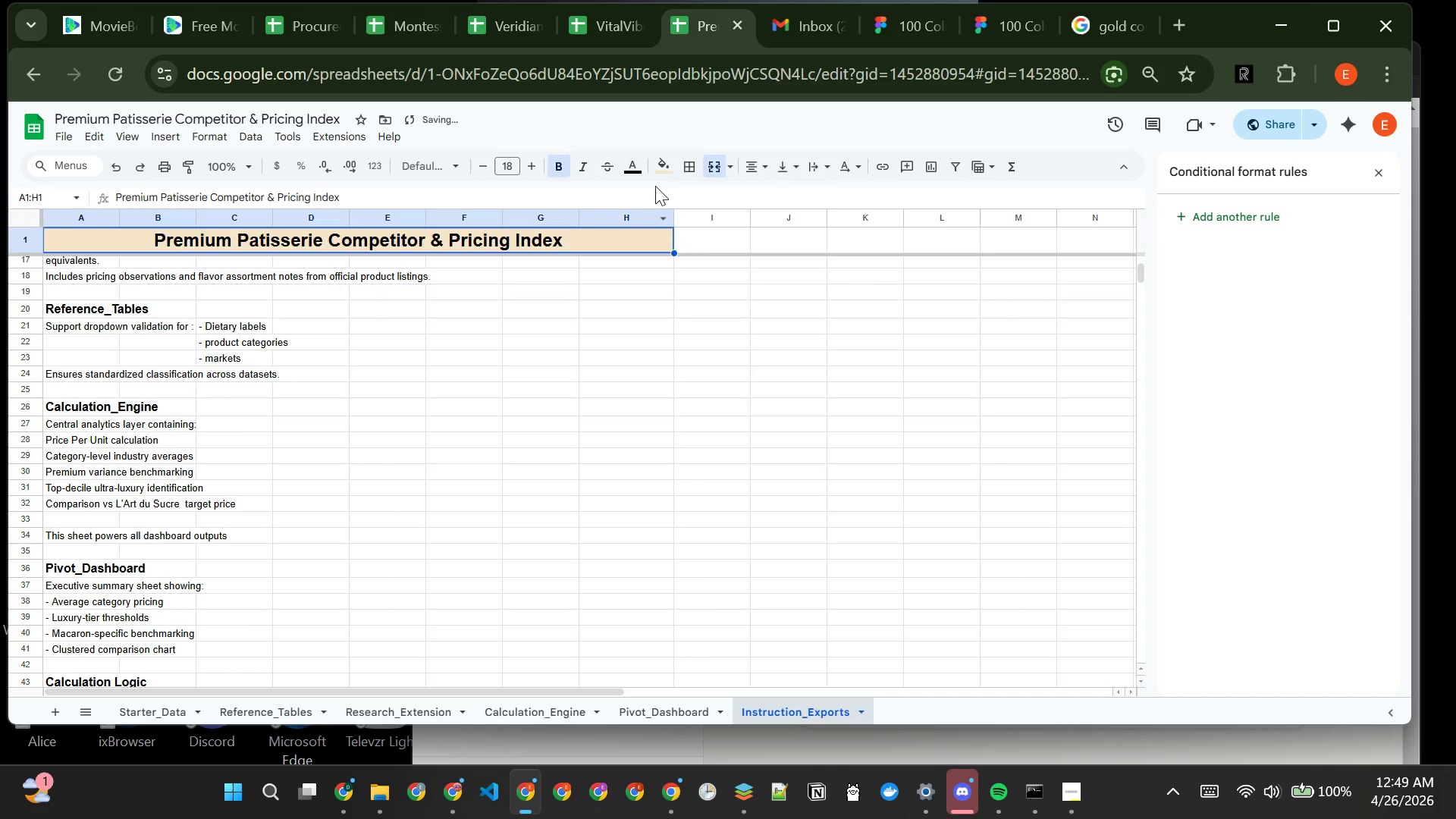 
left_click([657, 177])
 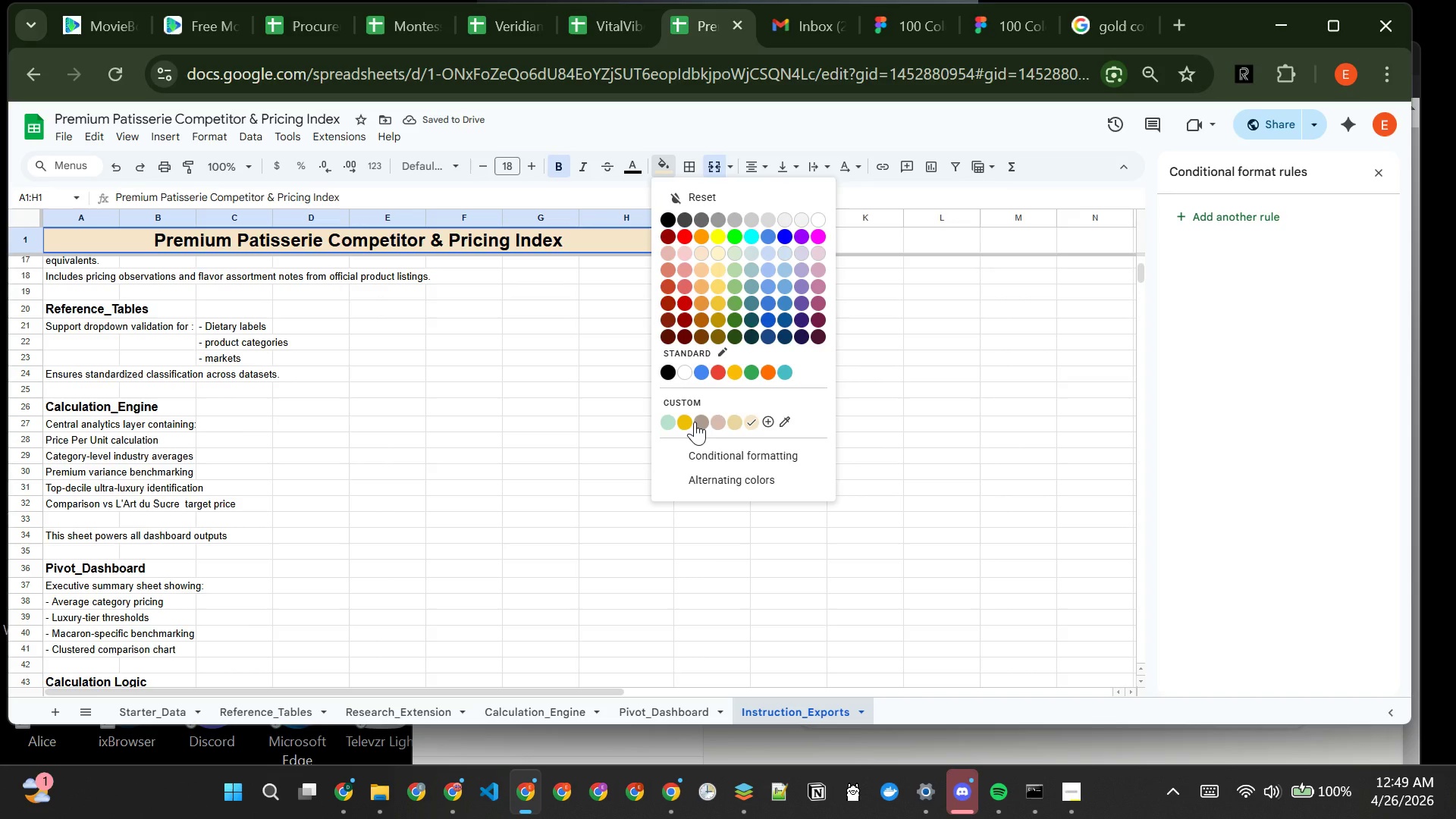 
left_click([695, 422])
 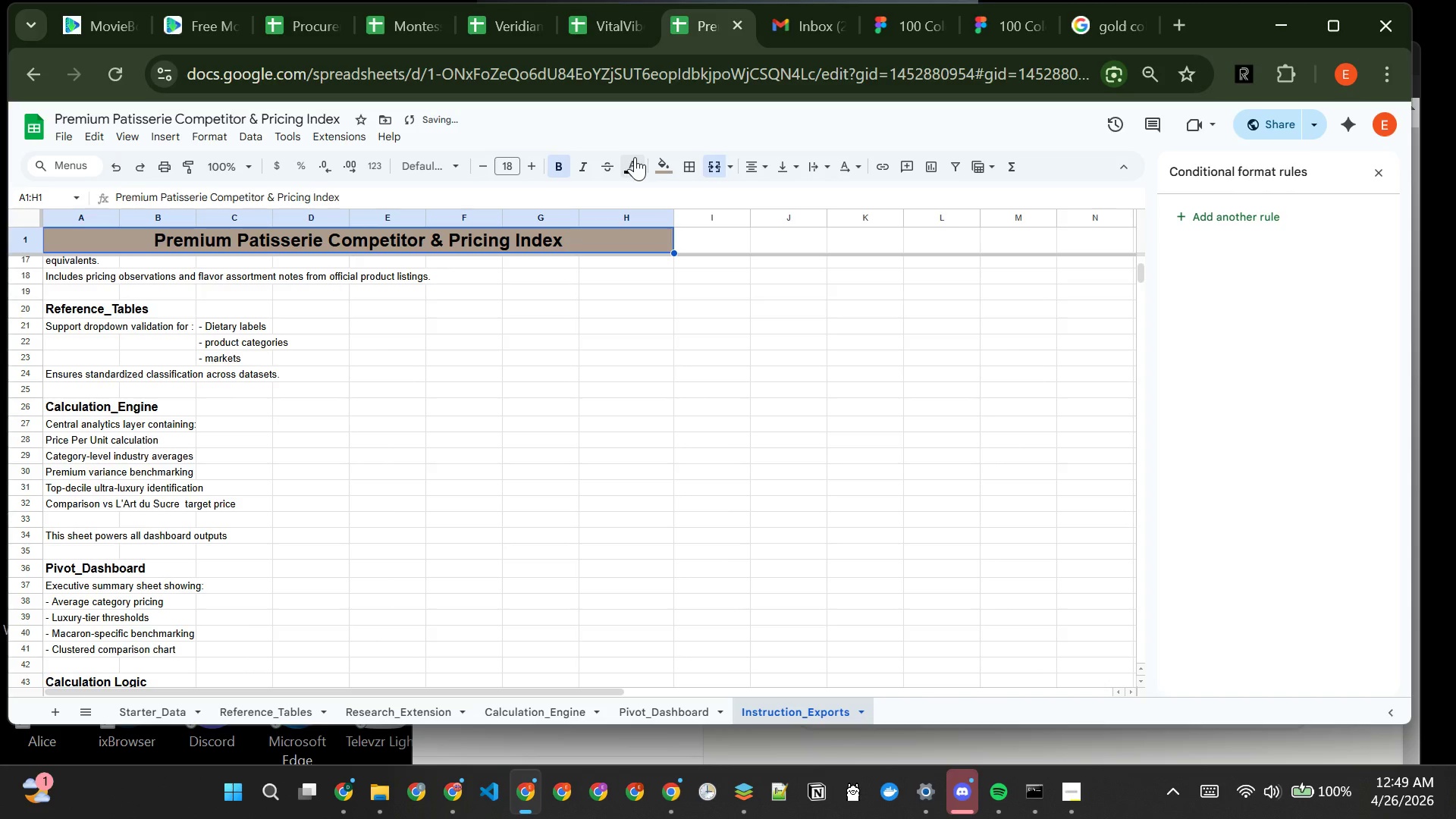 
left_click([635, 162])
 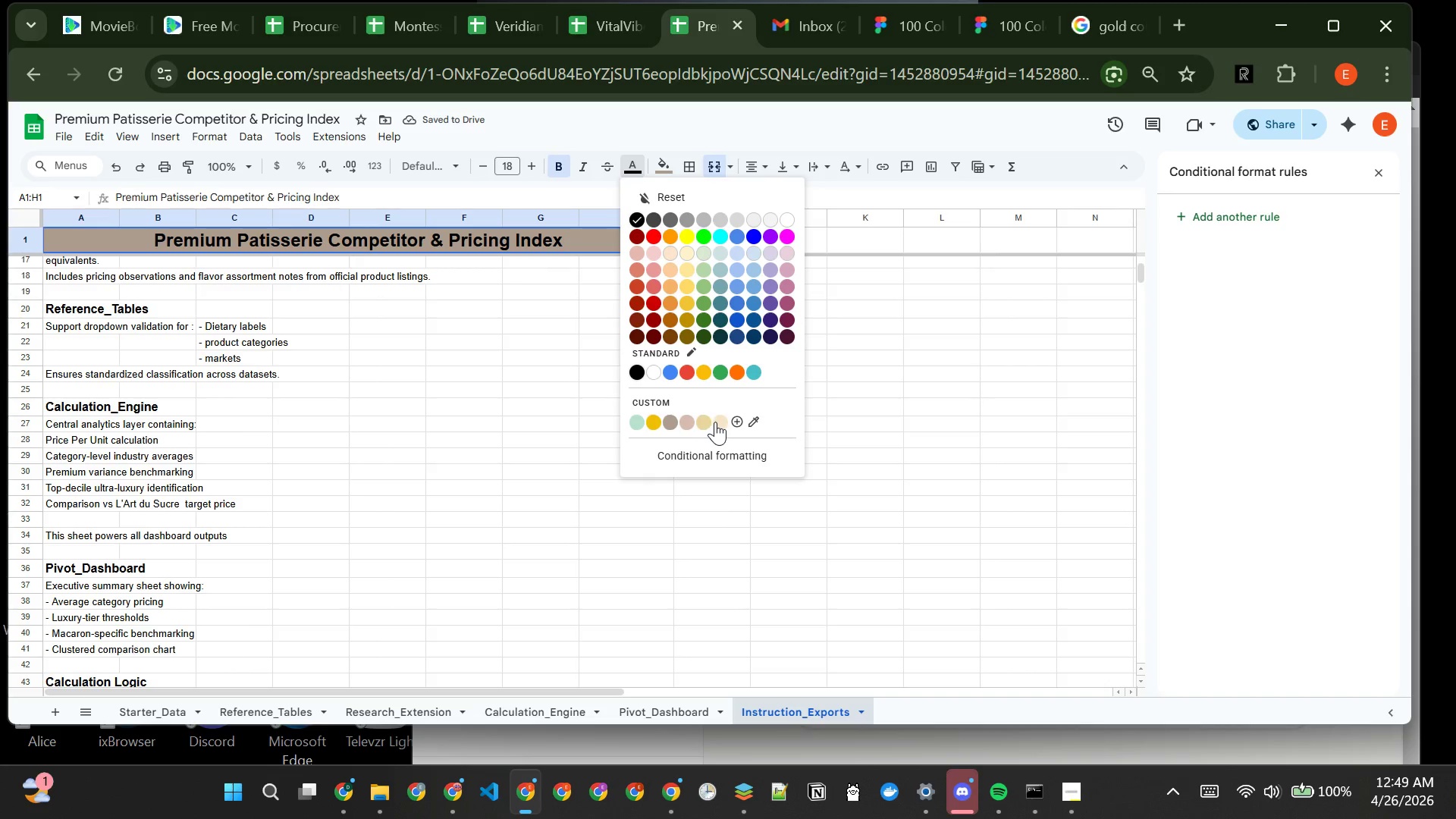 
left_click([717, 422])
 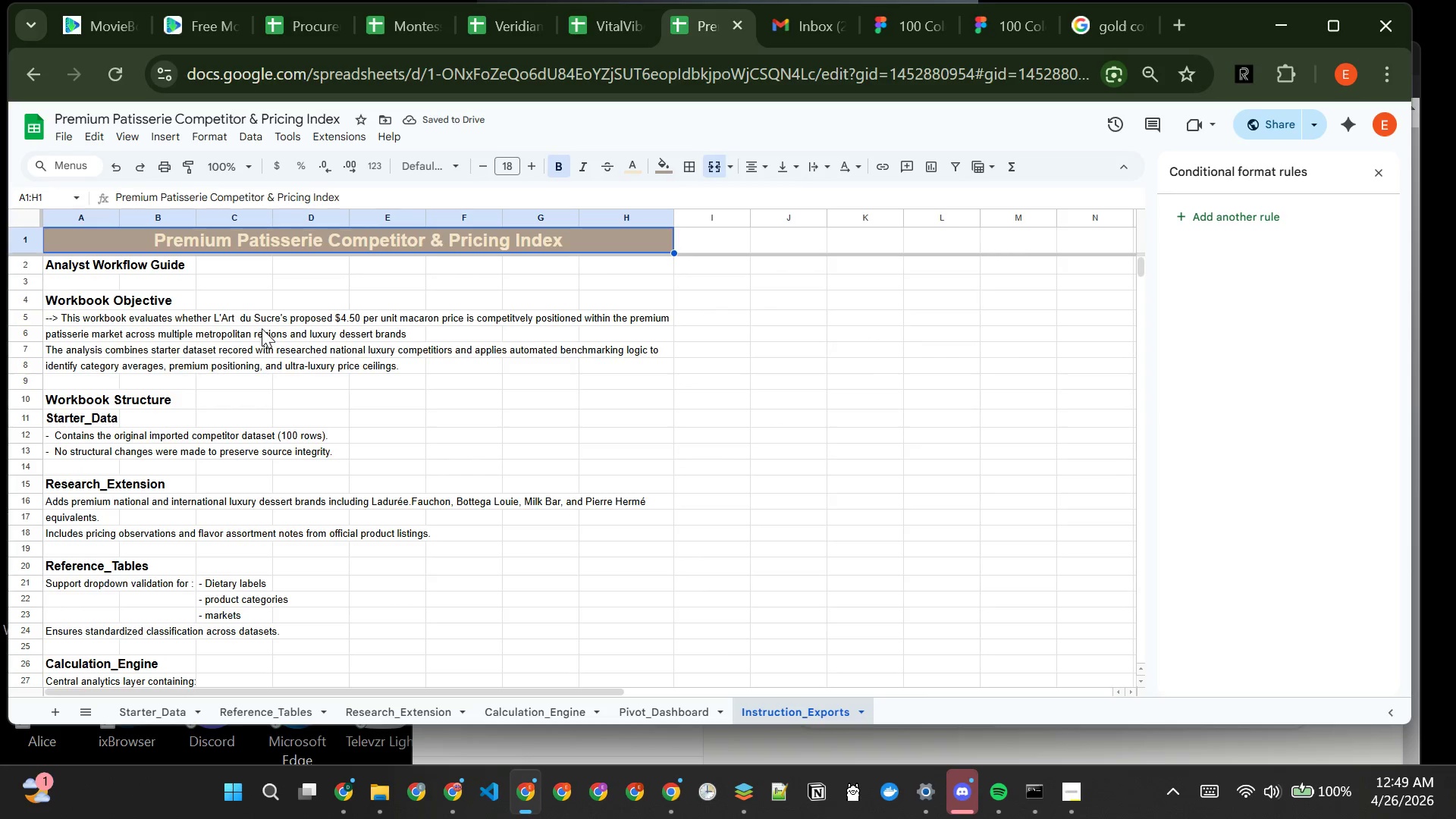 
left_click([306, 420])
 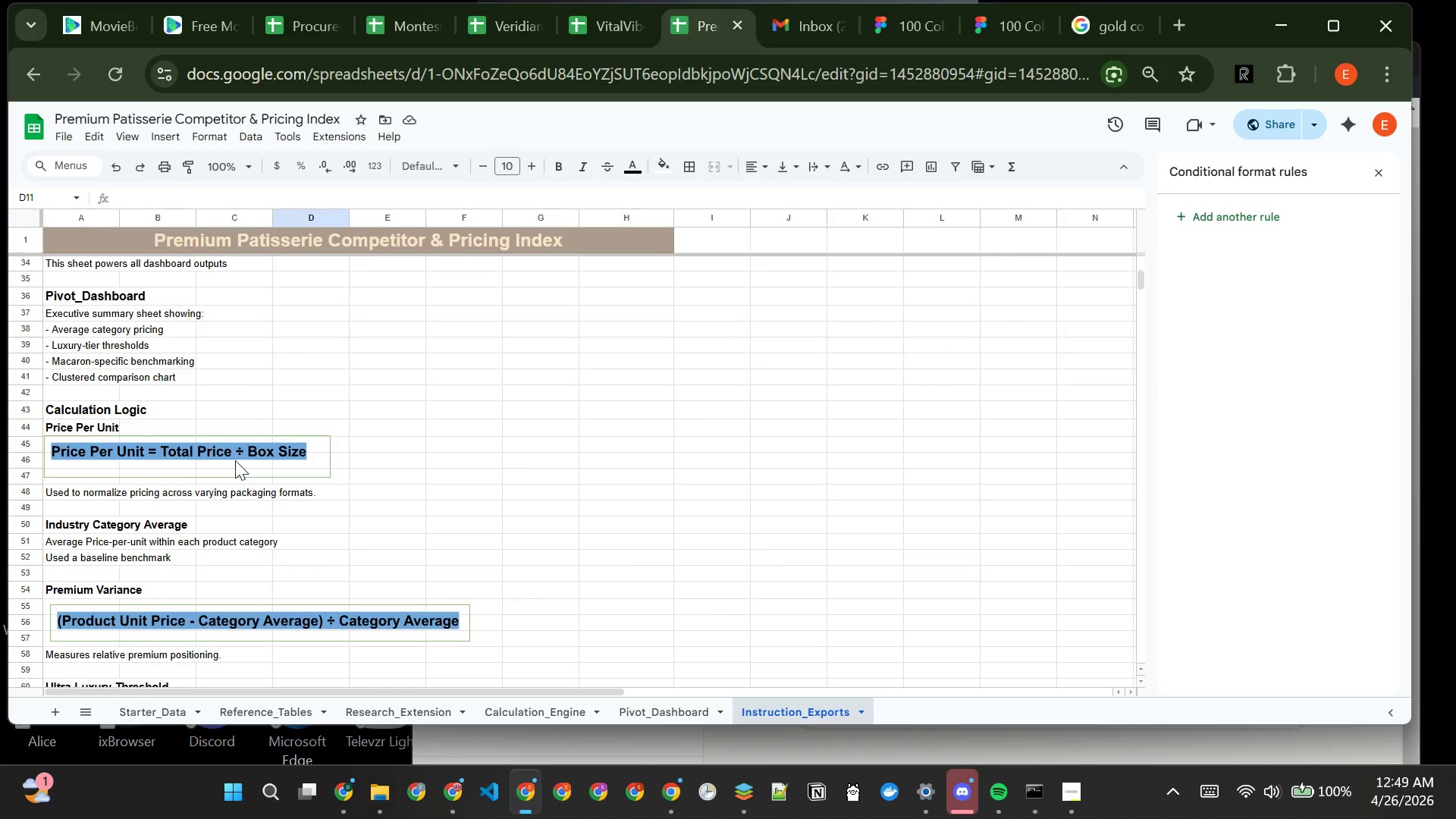 
double_click([237, 455])
 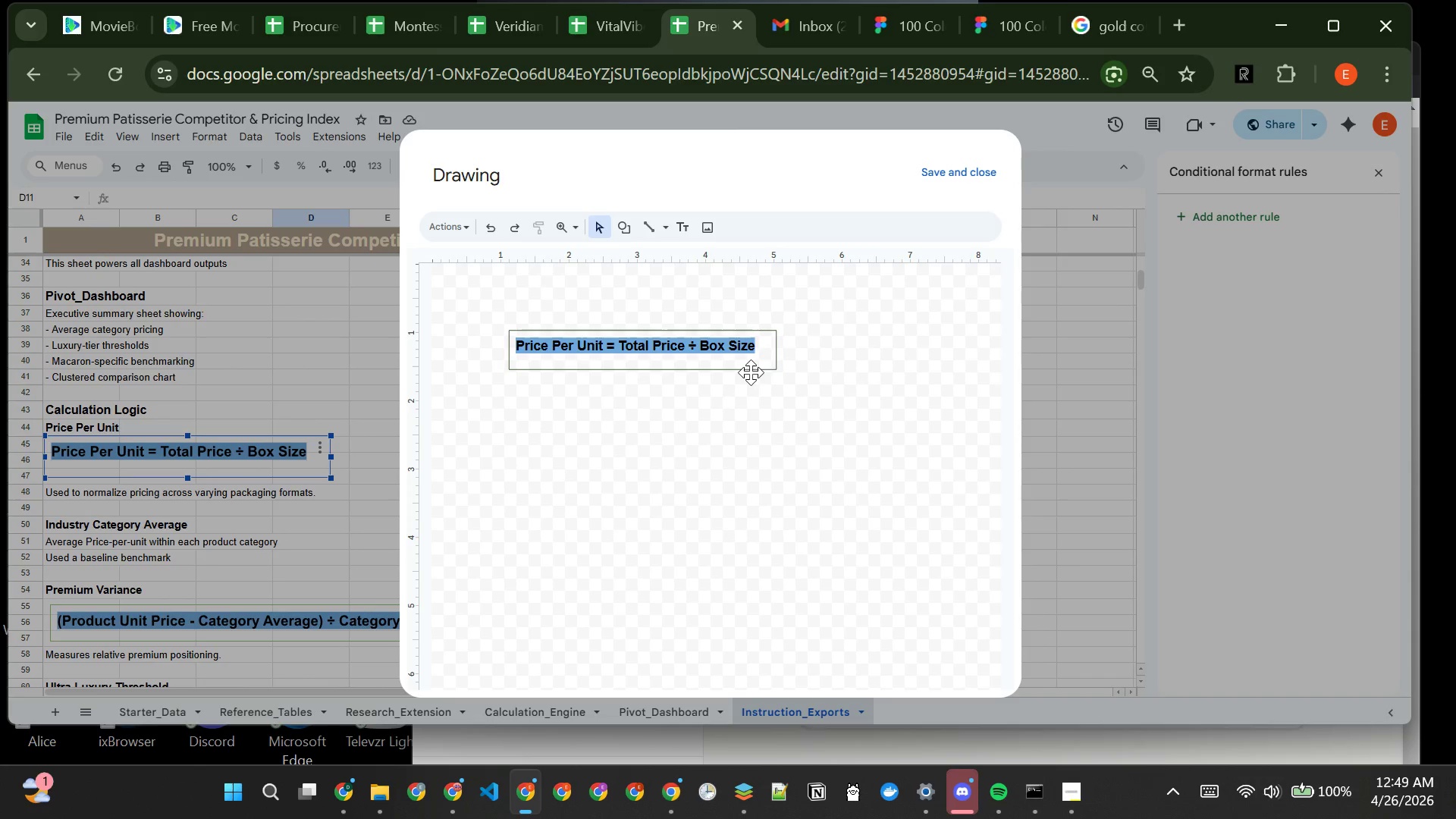 
wait(5.08)
 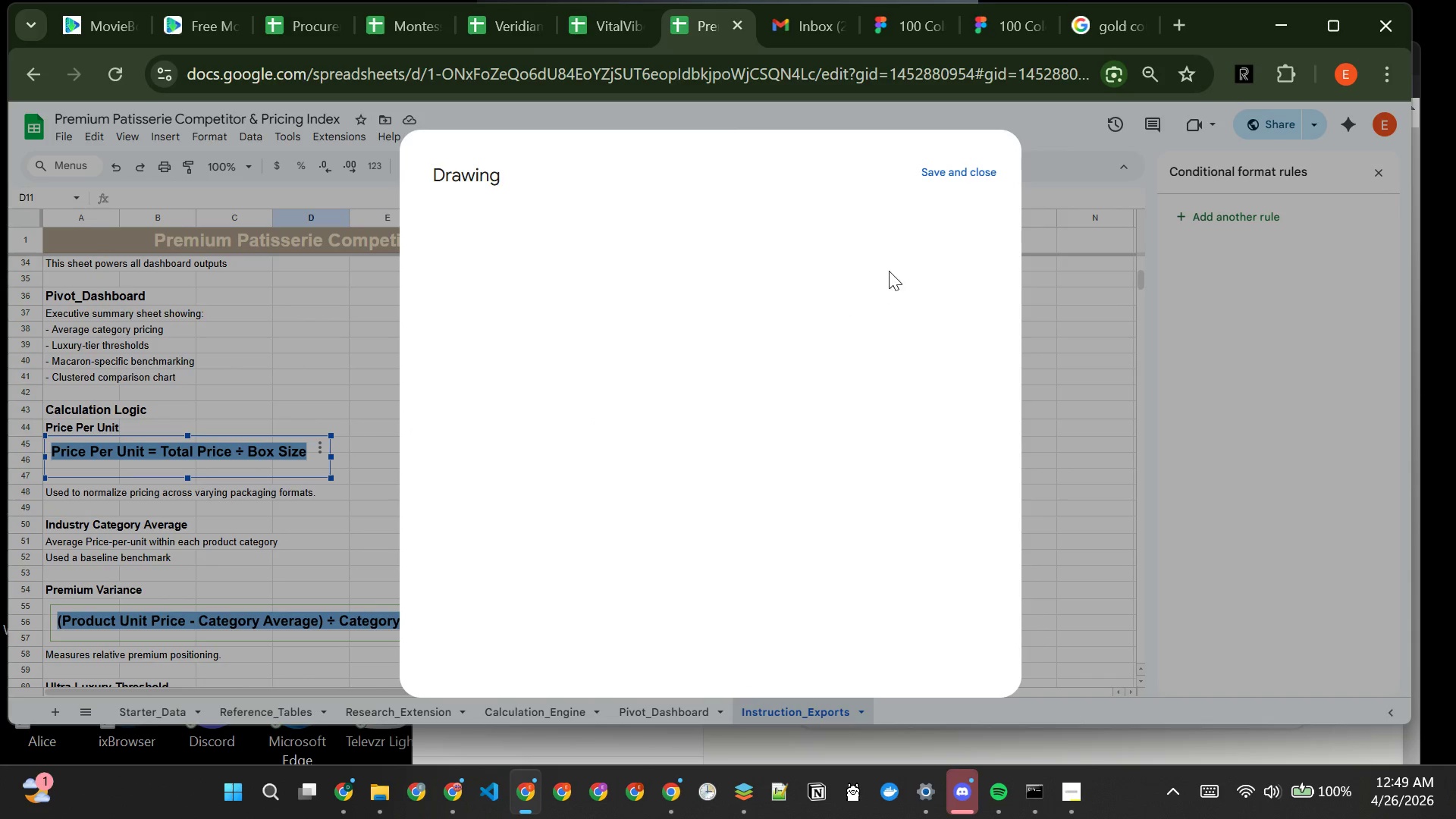 
left_click([755, 359])
 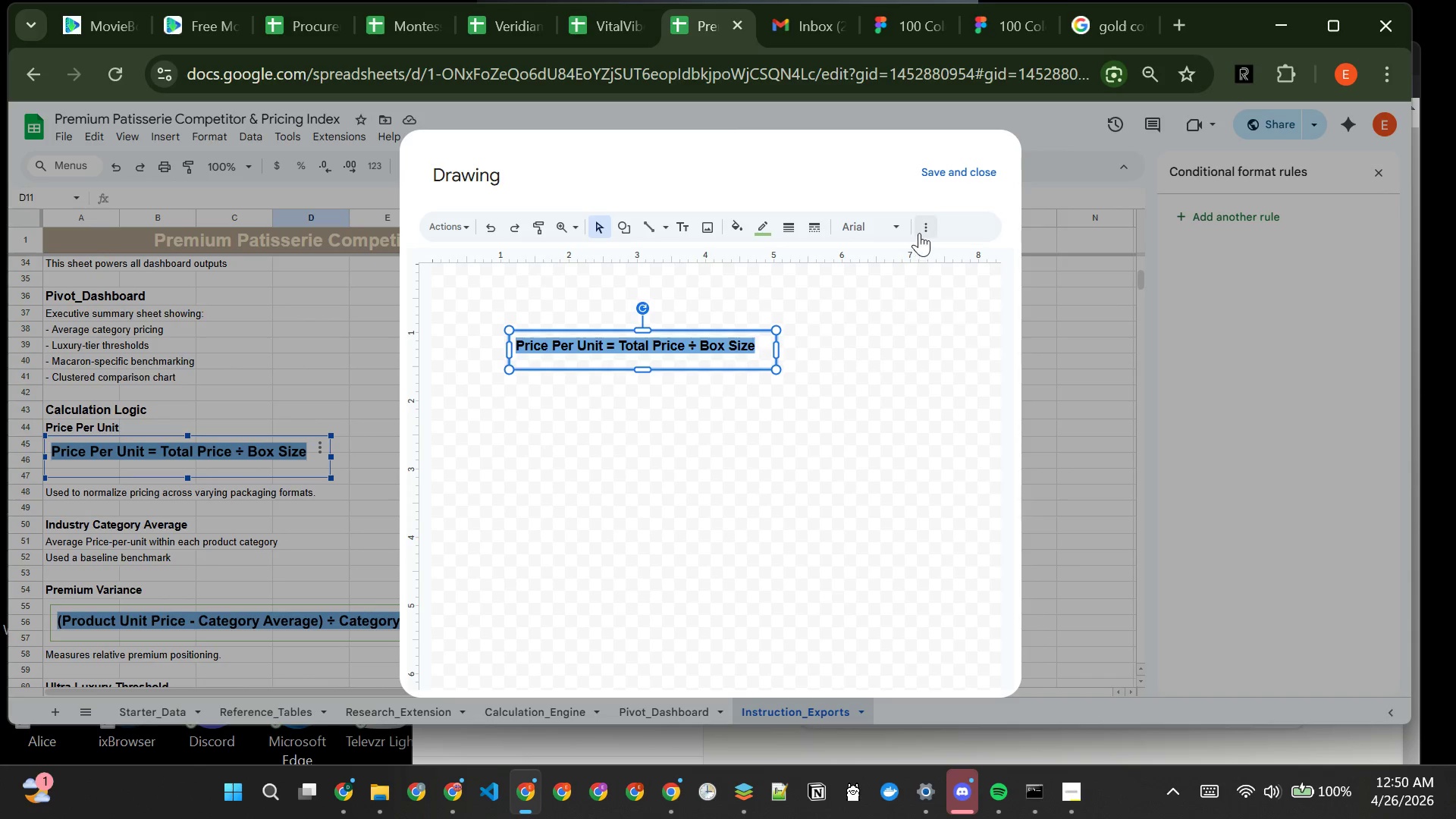 
left_click([923, 231])
 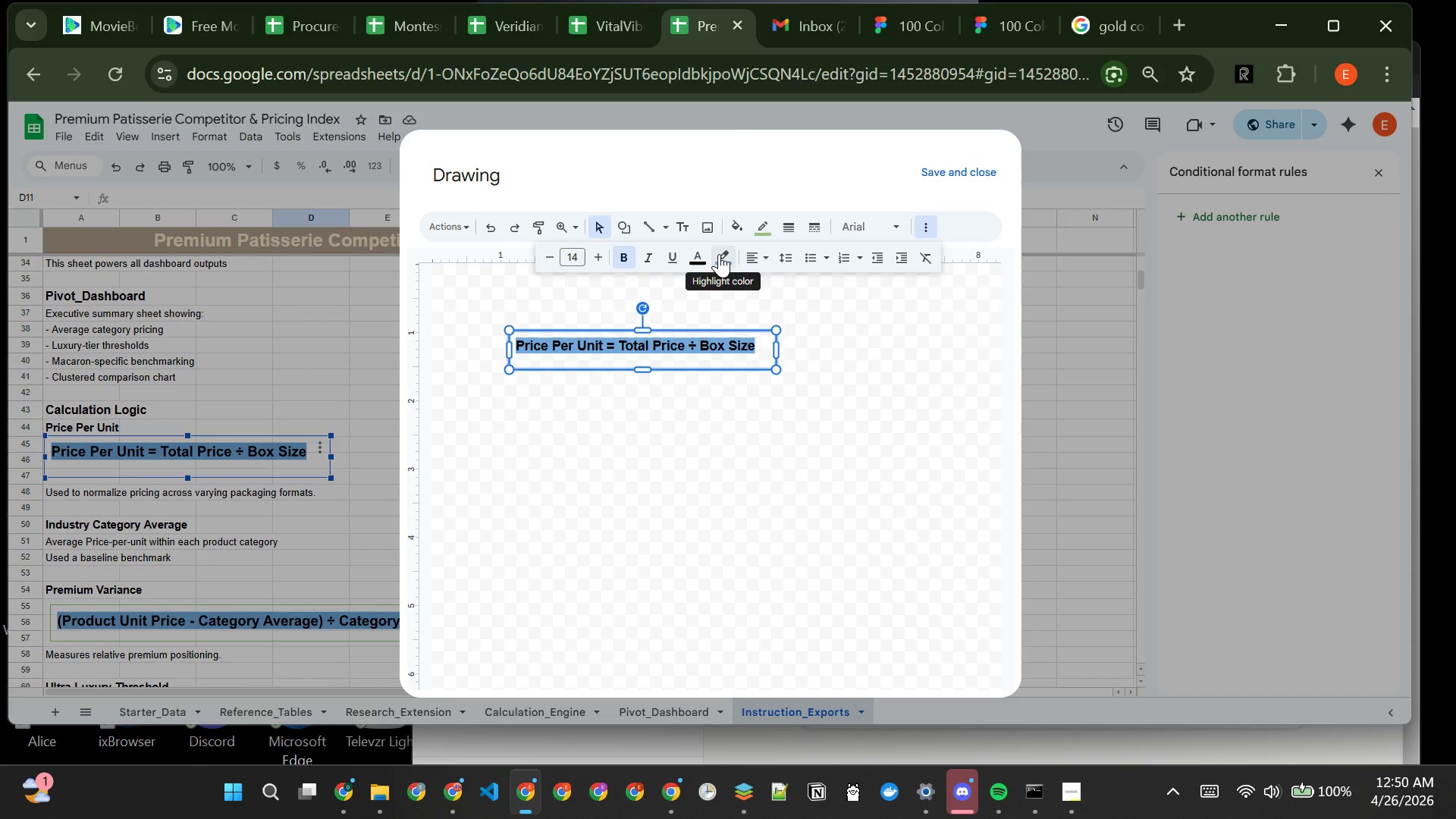 
left_click([719, 254])
 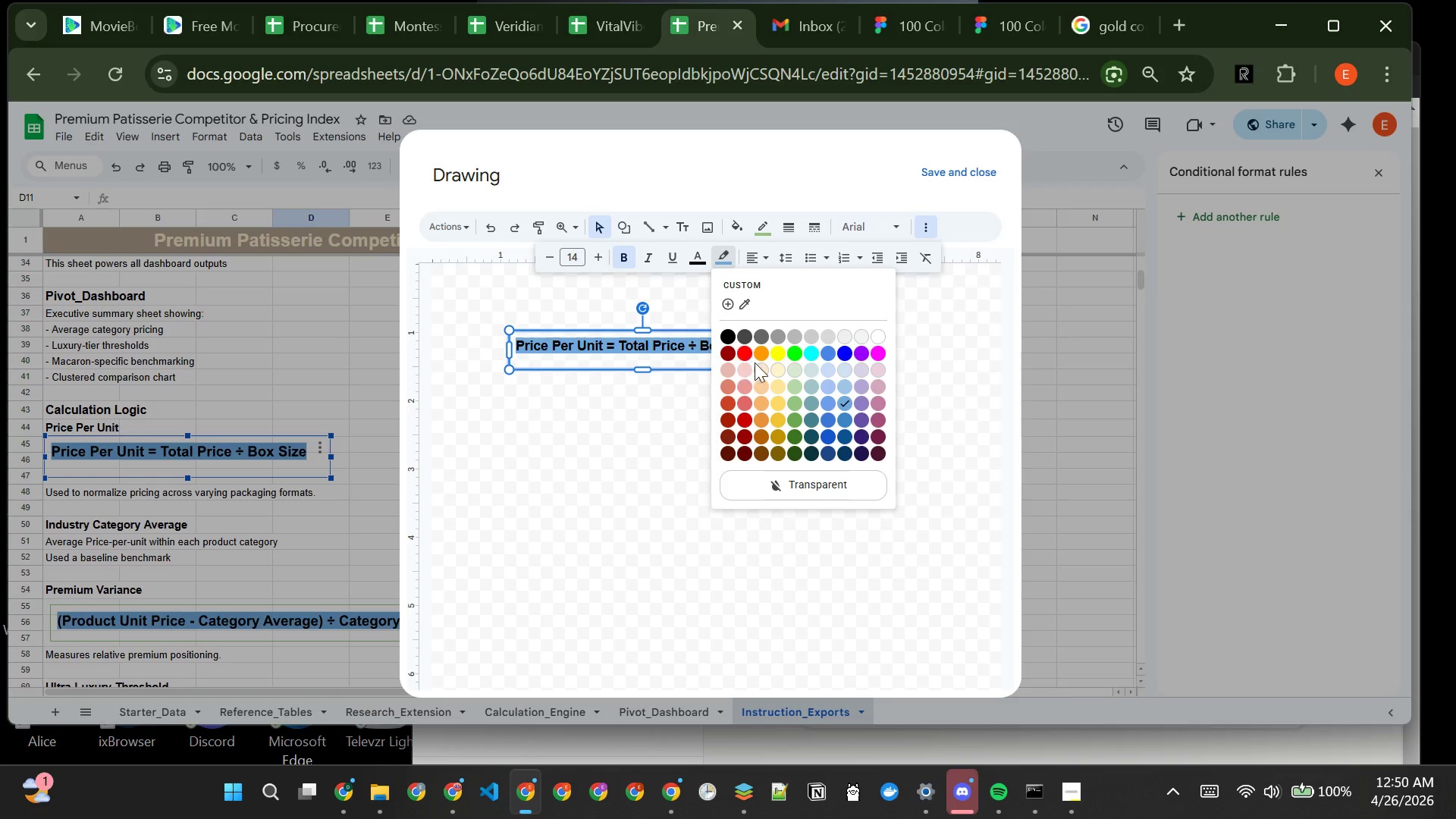 
wait(13.39)
 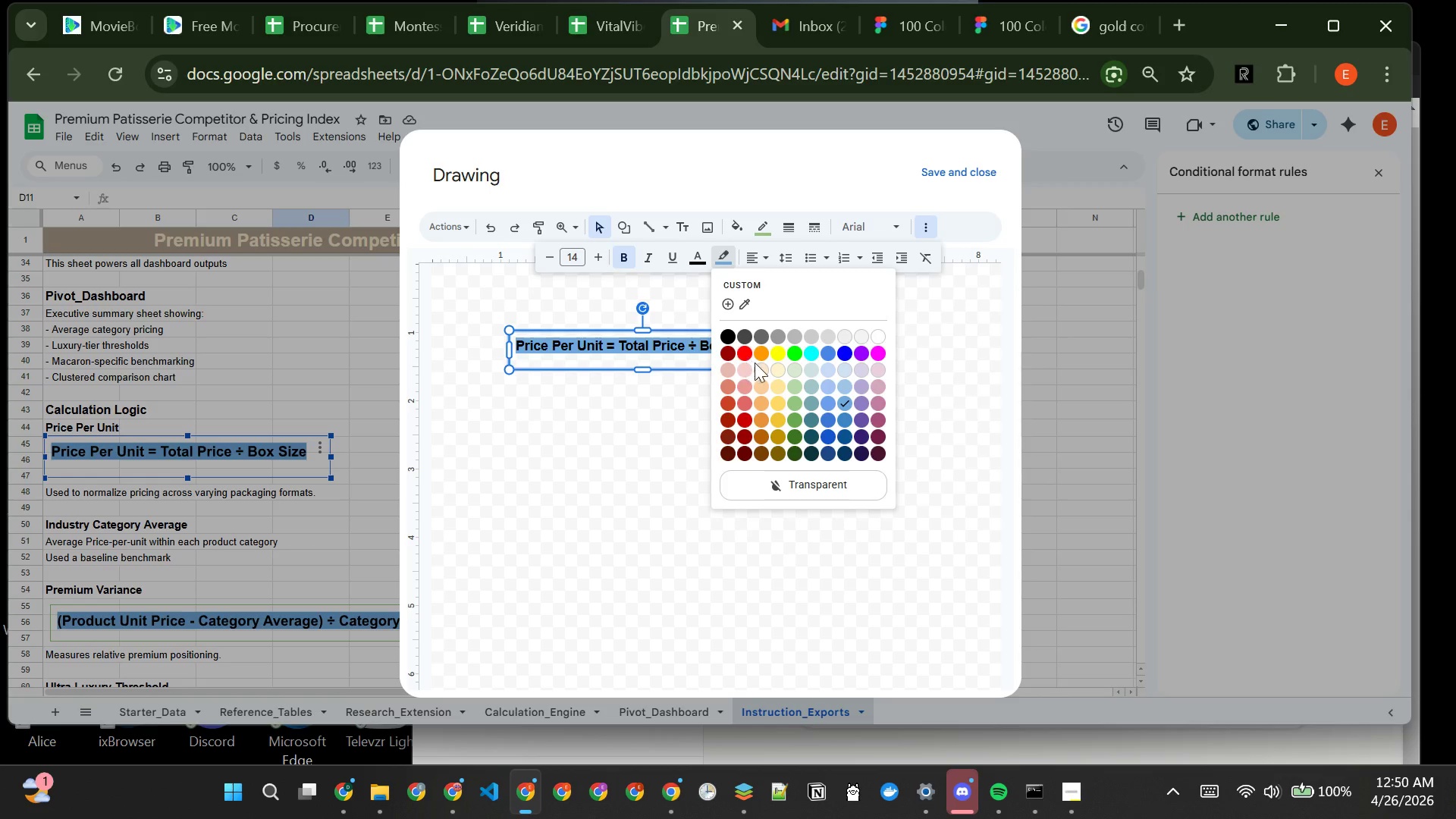 
left_click([784, 491])
 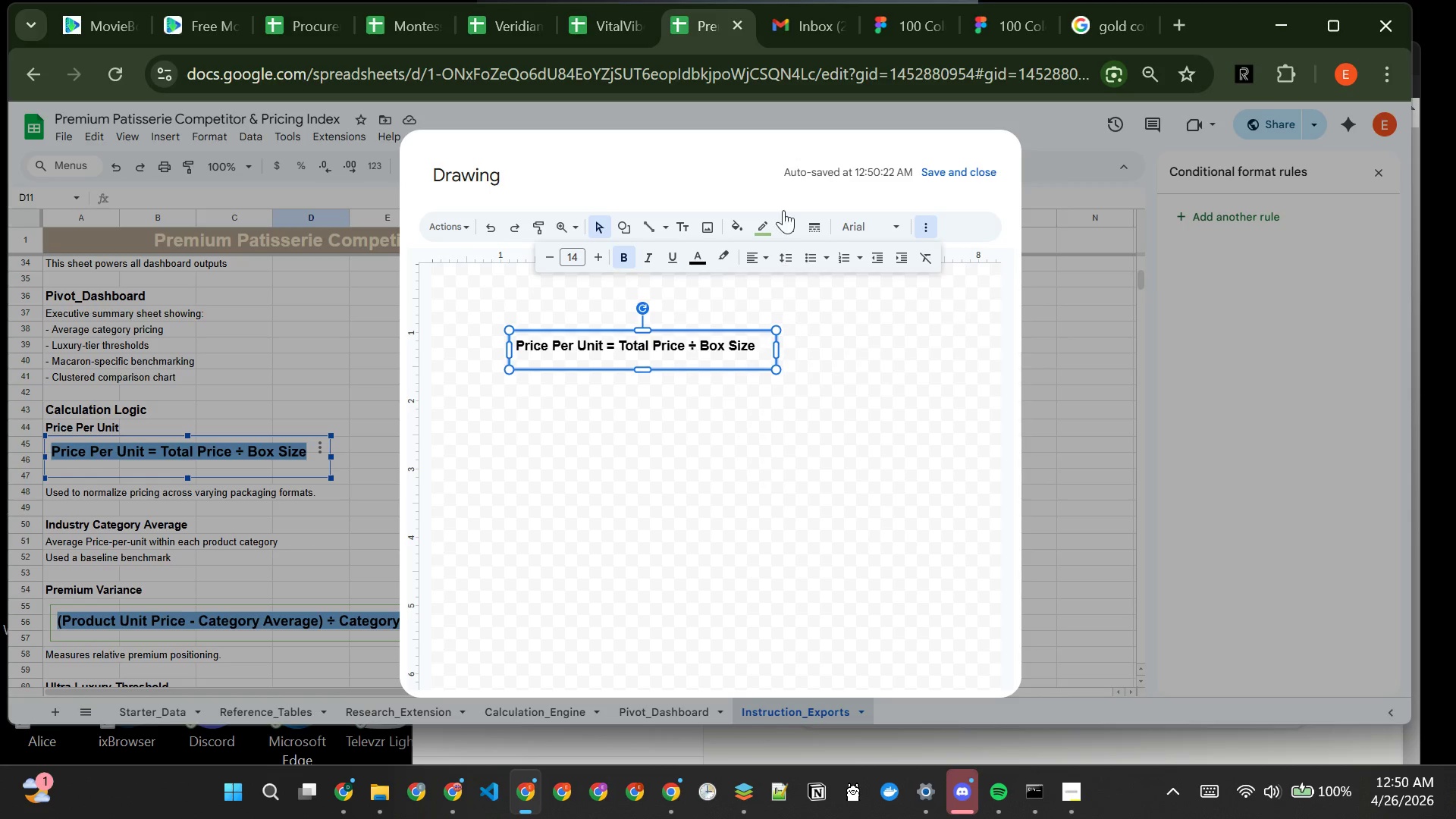 
left_click([730, 252])
 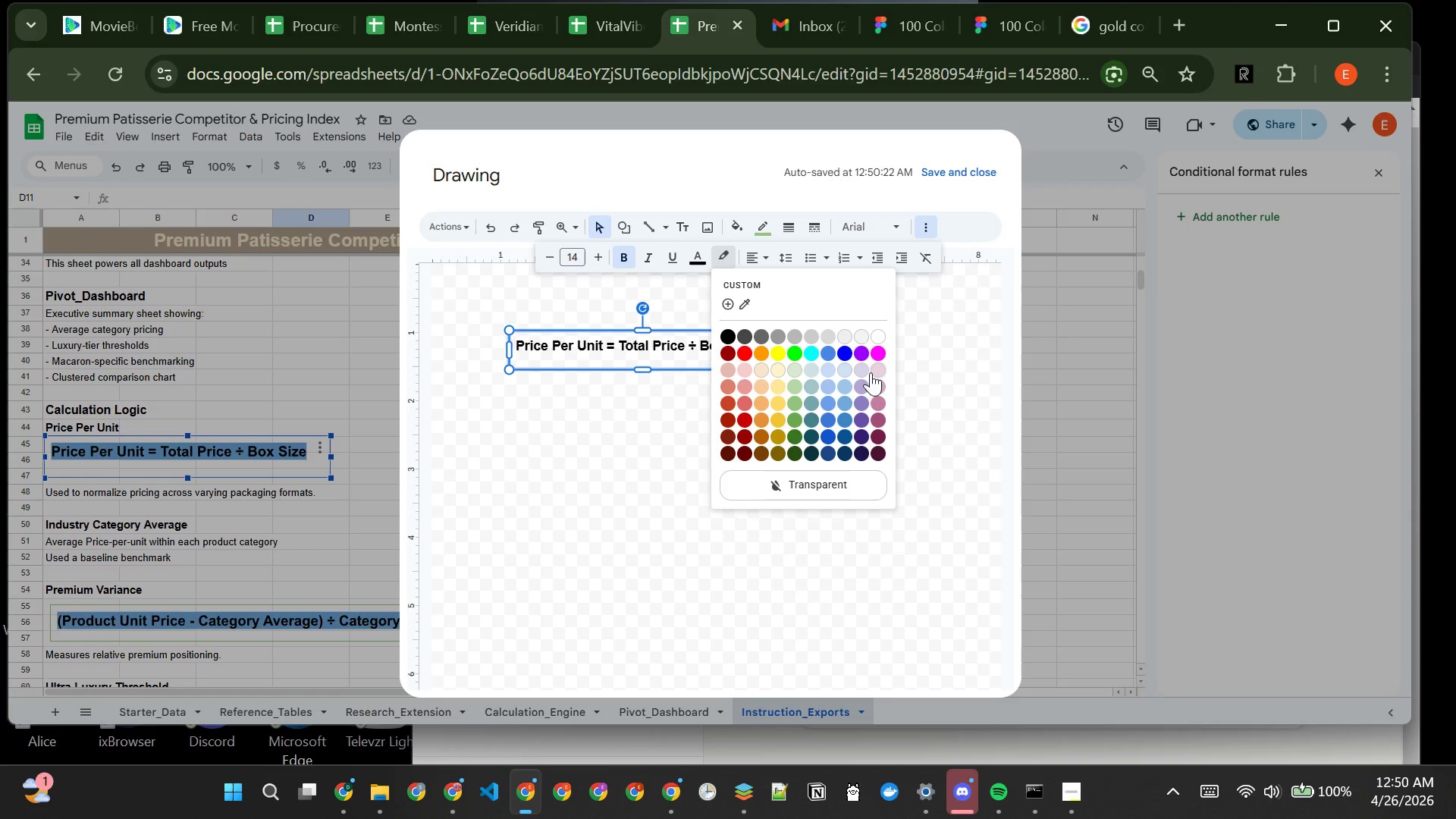 
left_click([864, 373])
 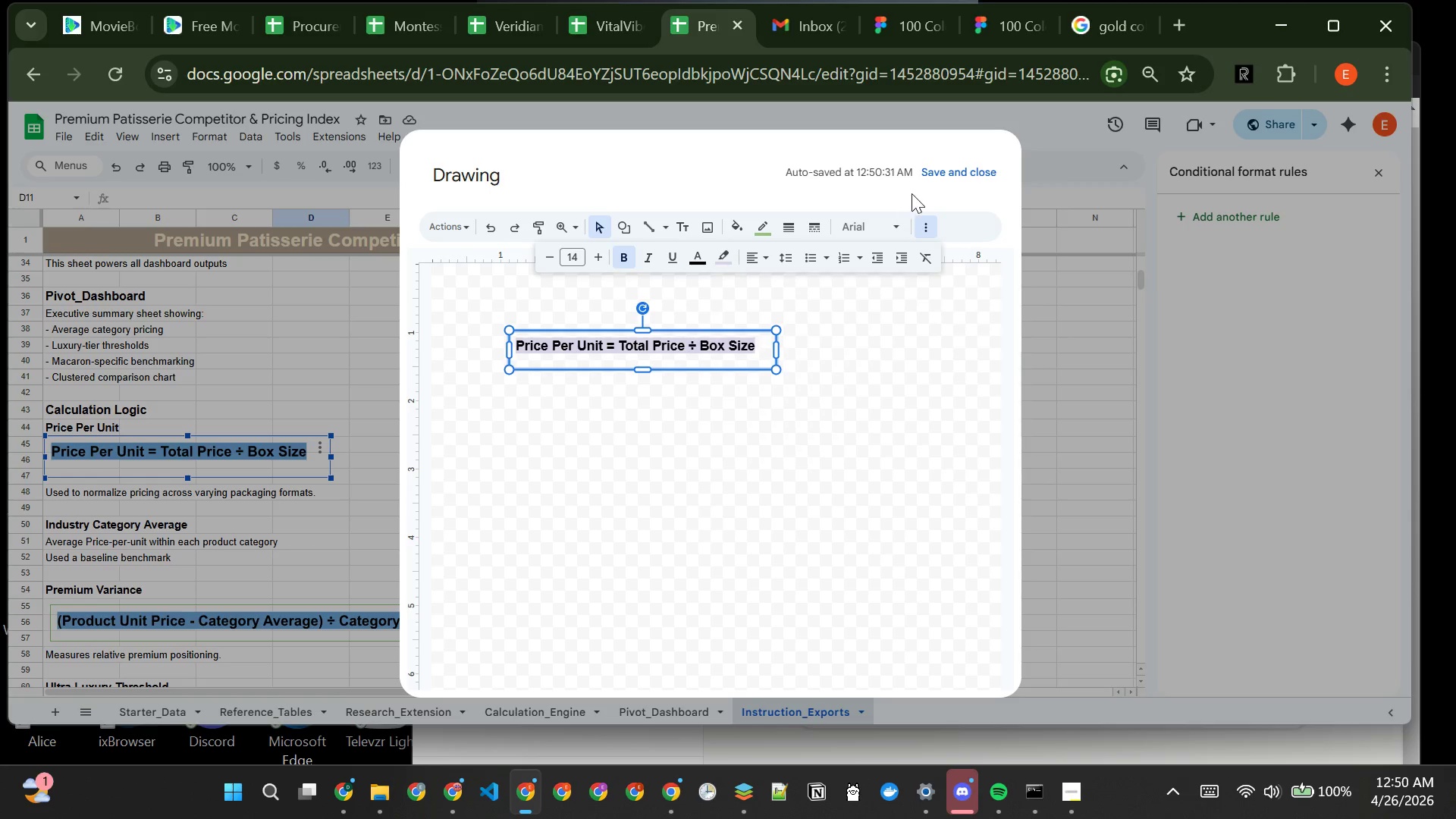 
left_click([940, 174])
 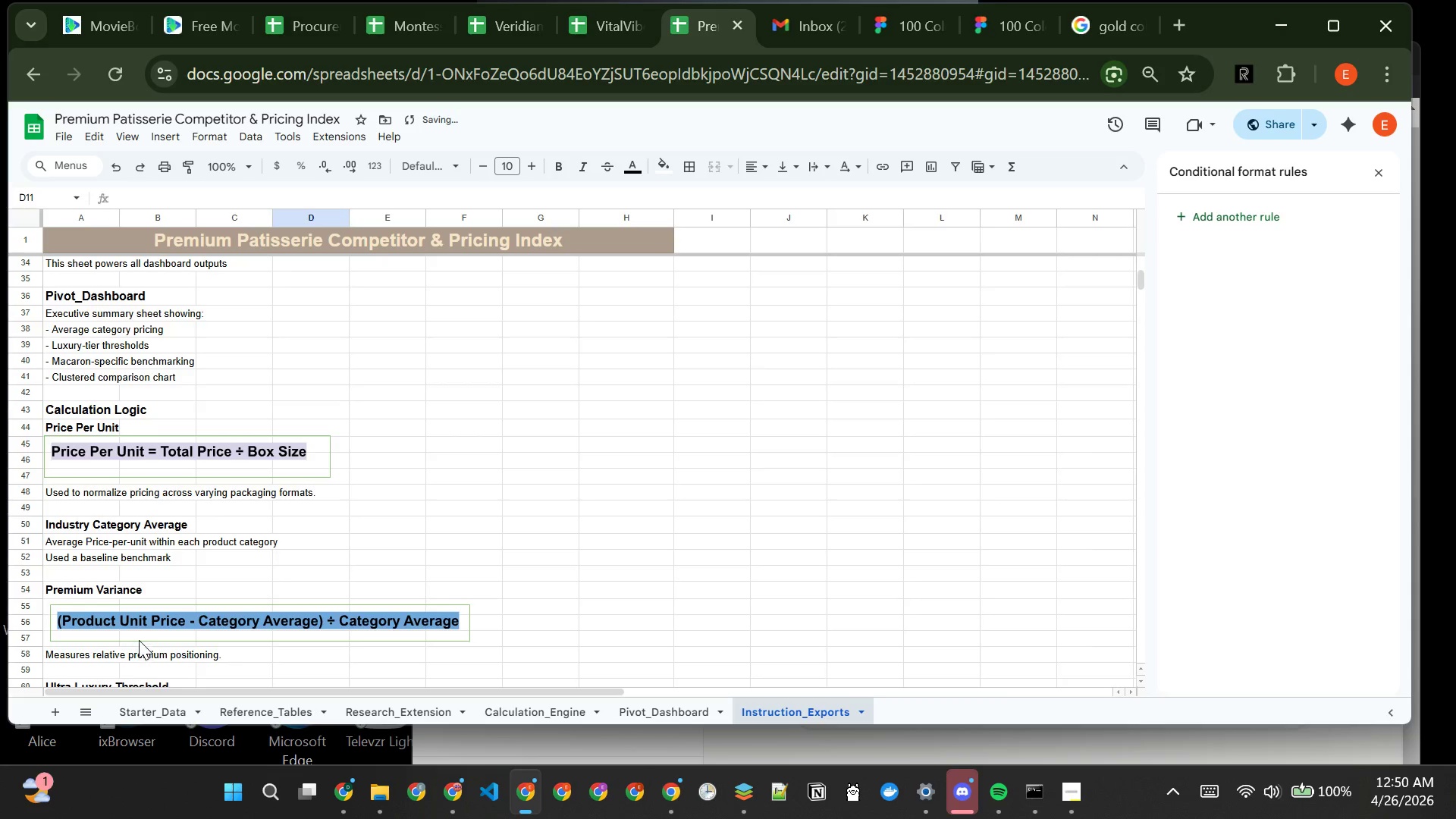 
left_click([143, 624])
 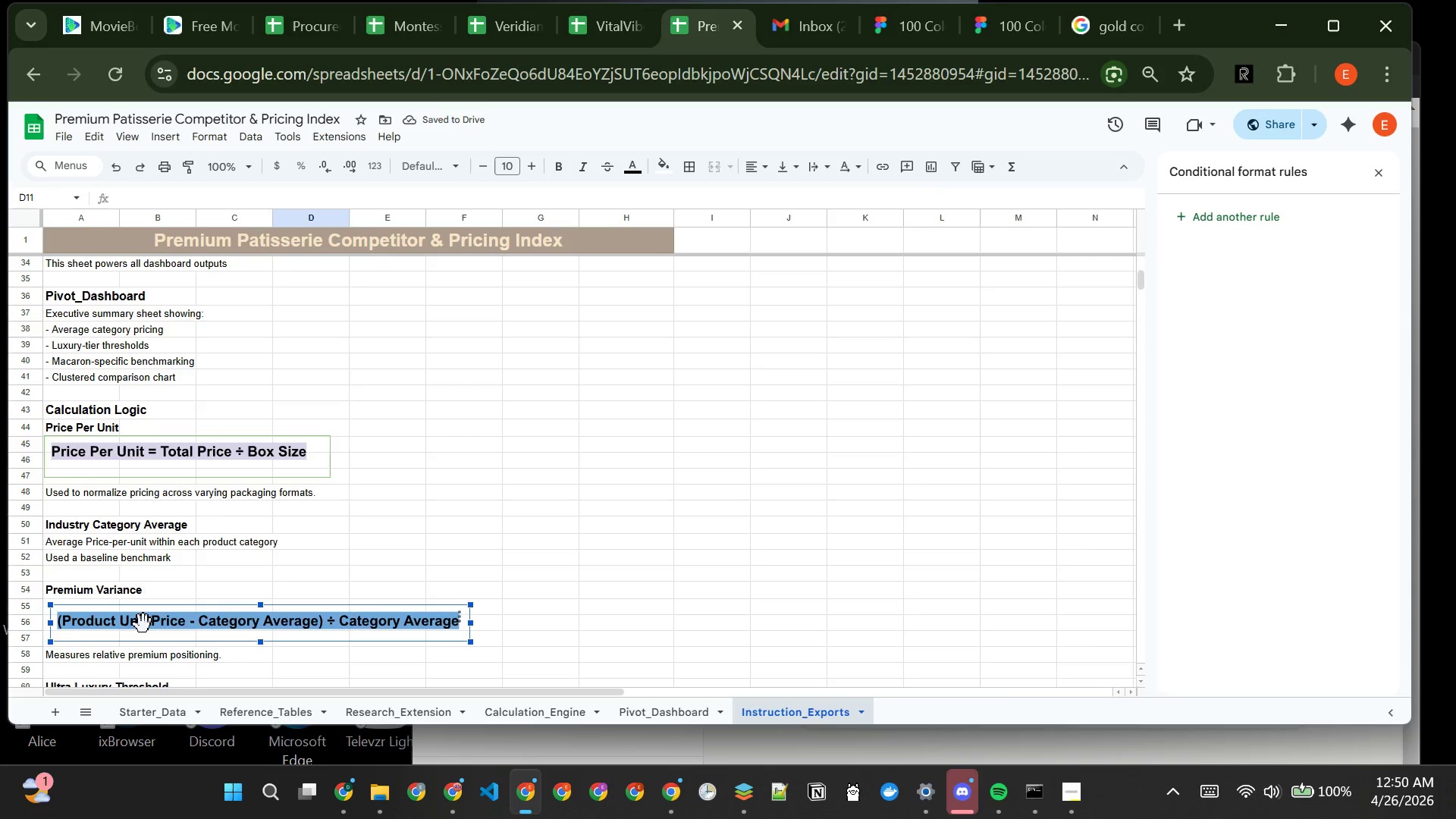 
double_click([143, 624])
 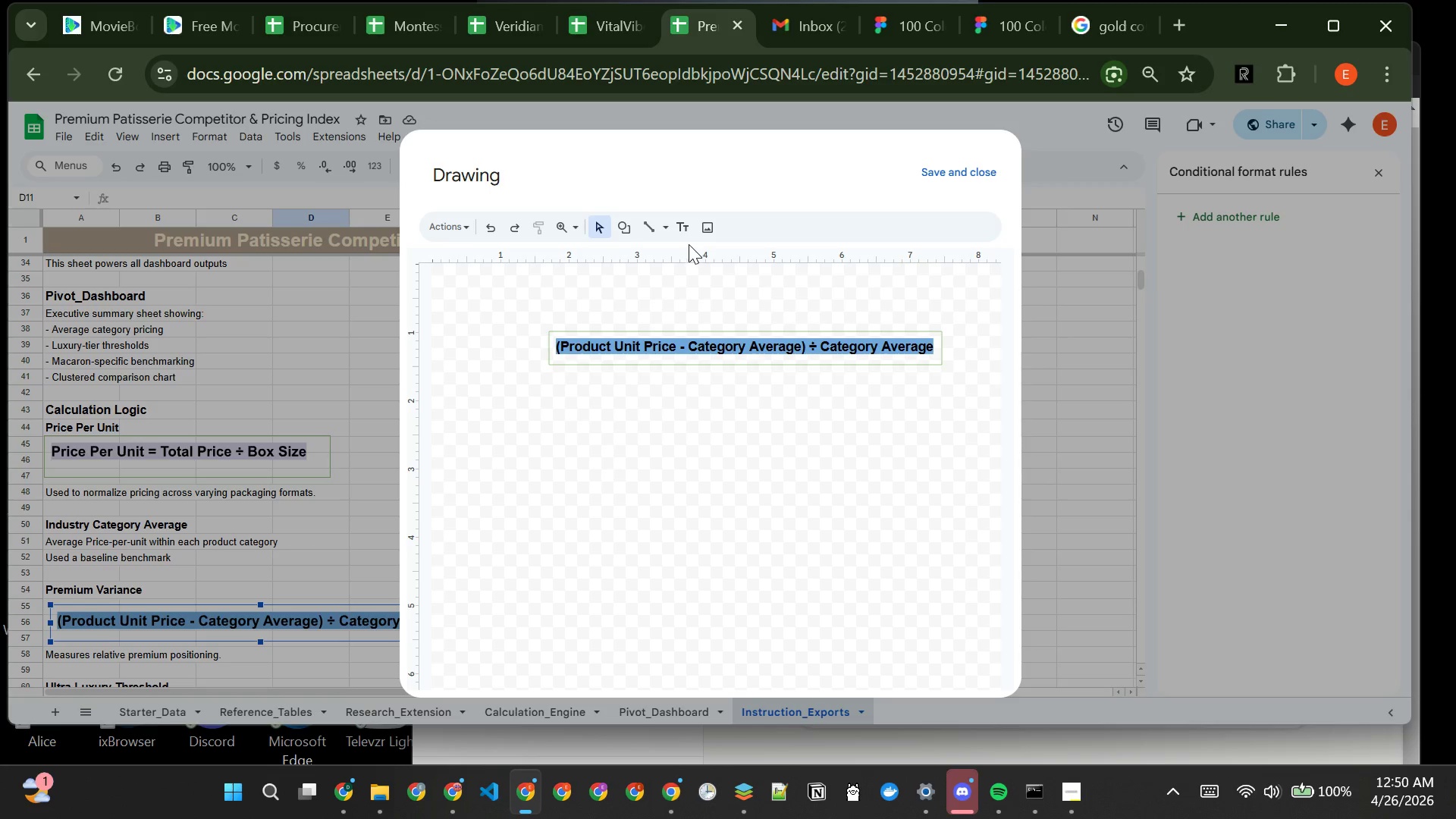 
wait(5.92)
 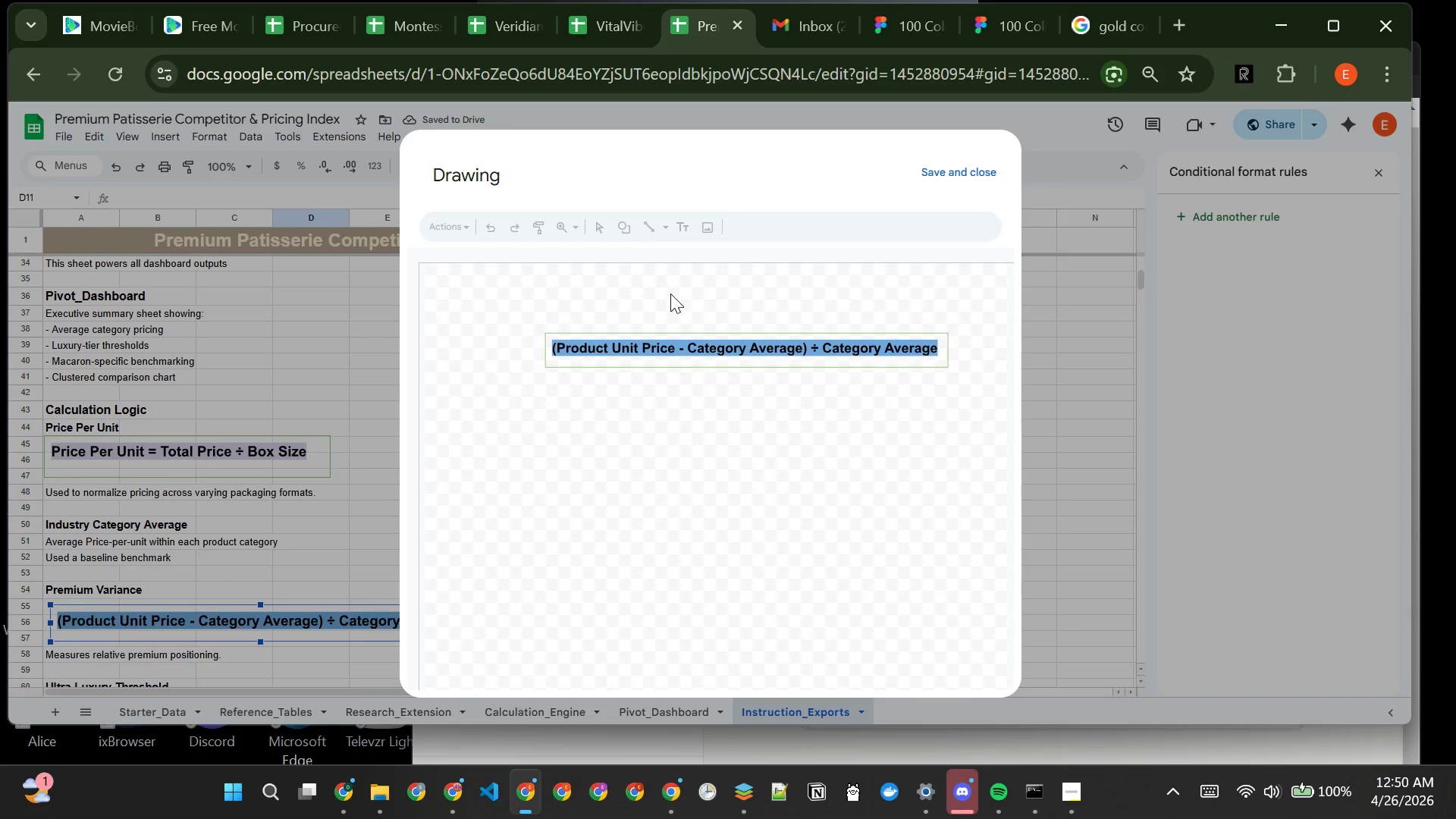 
left_click([758, 342])
 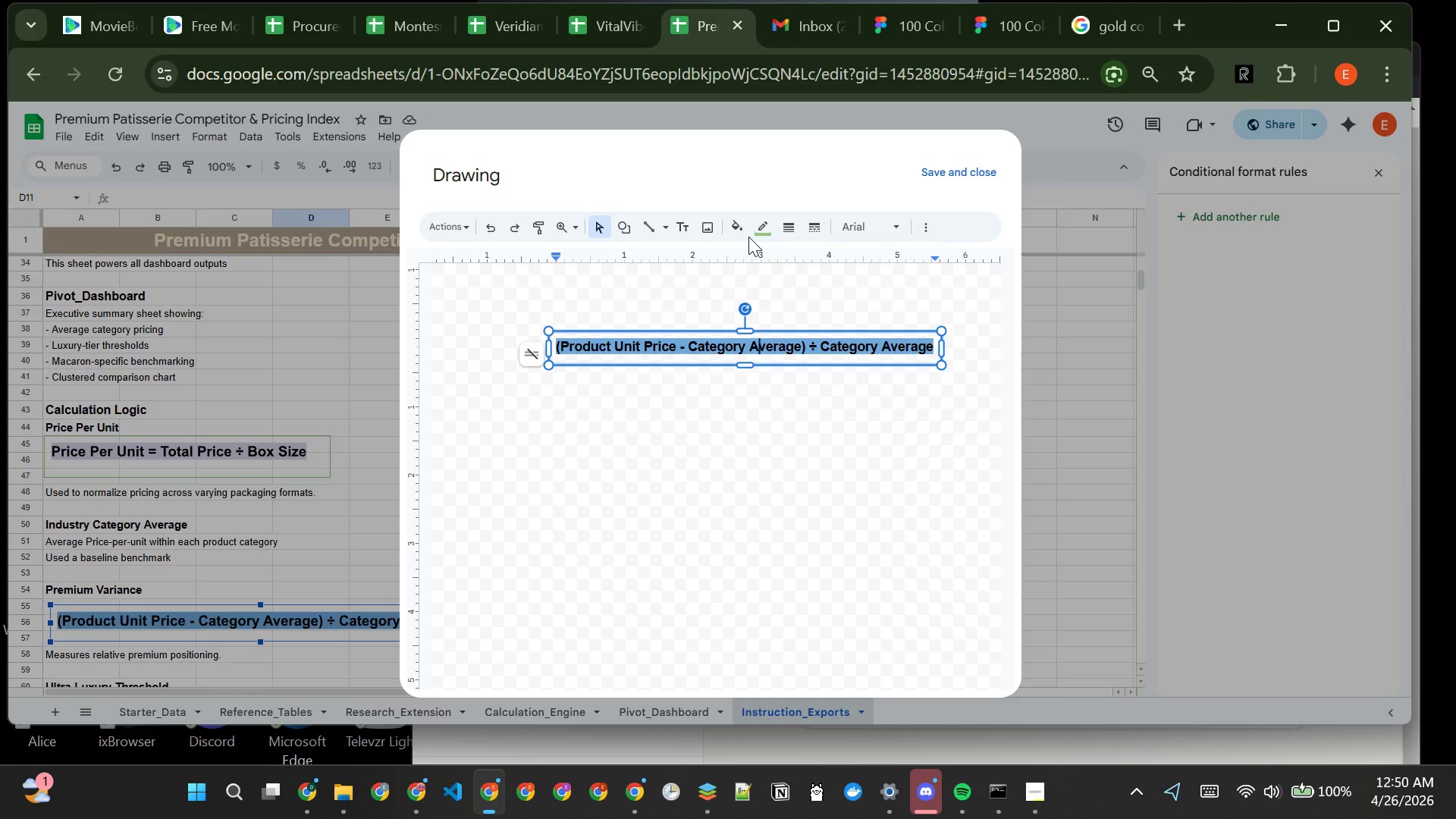 
left_click([764, 231])
 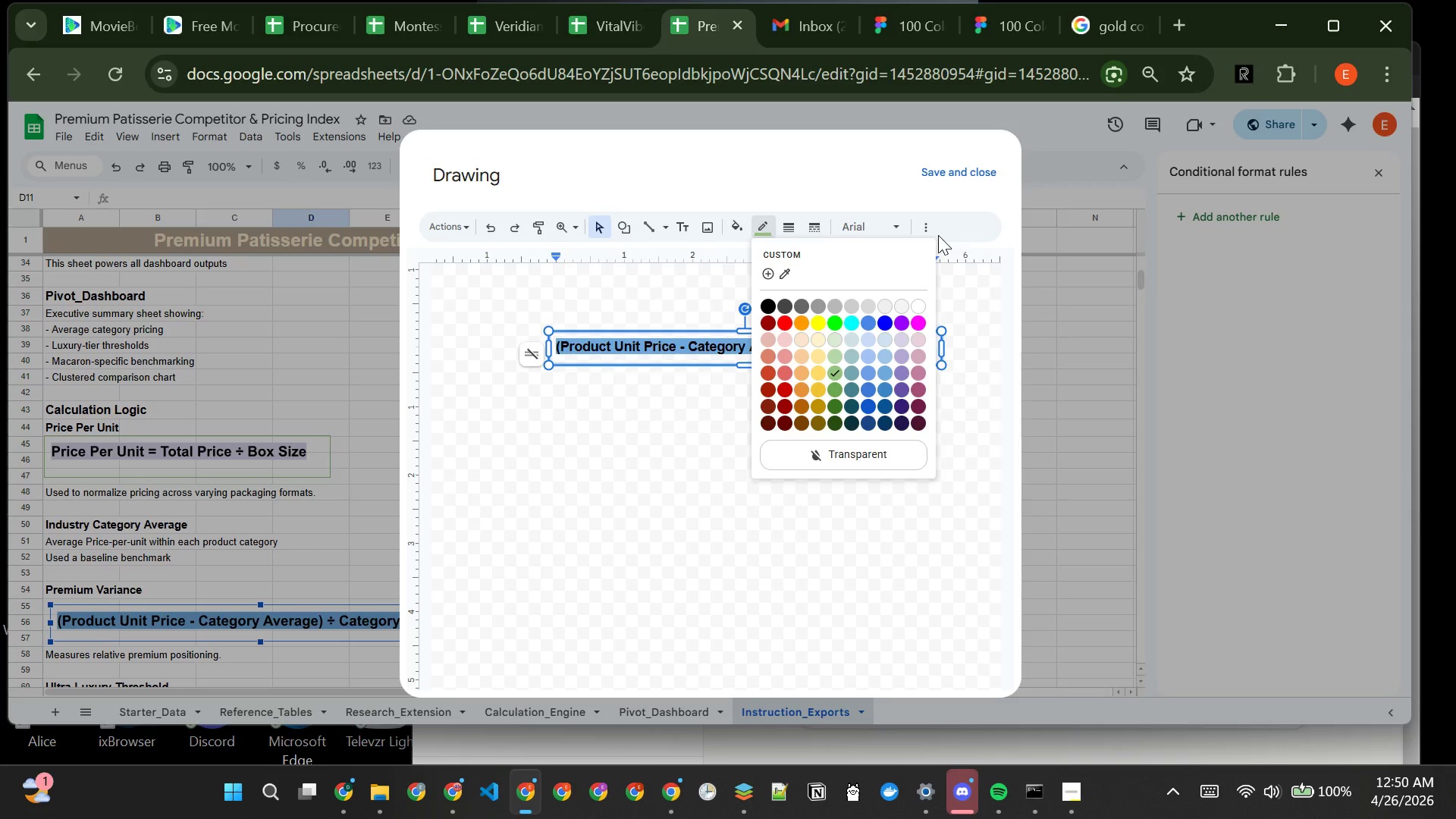 
left_click([928, 235])
 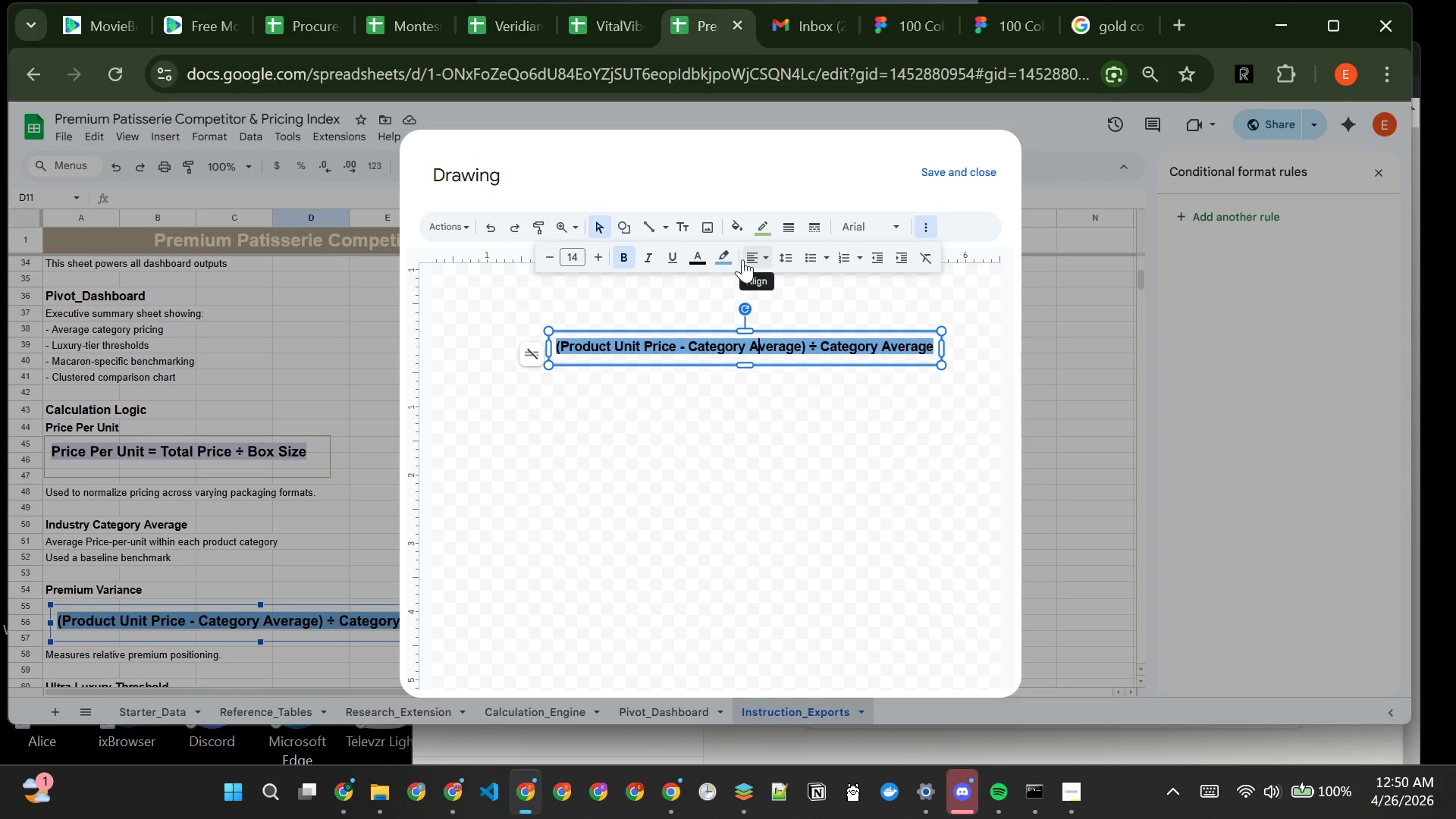 
left_click([730, 256])
 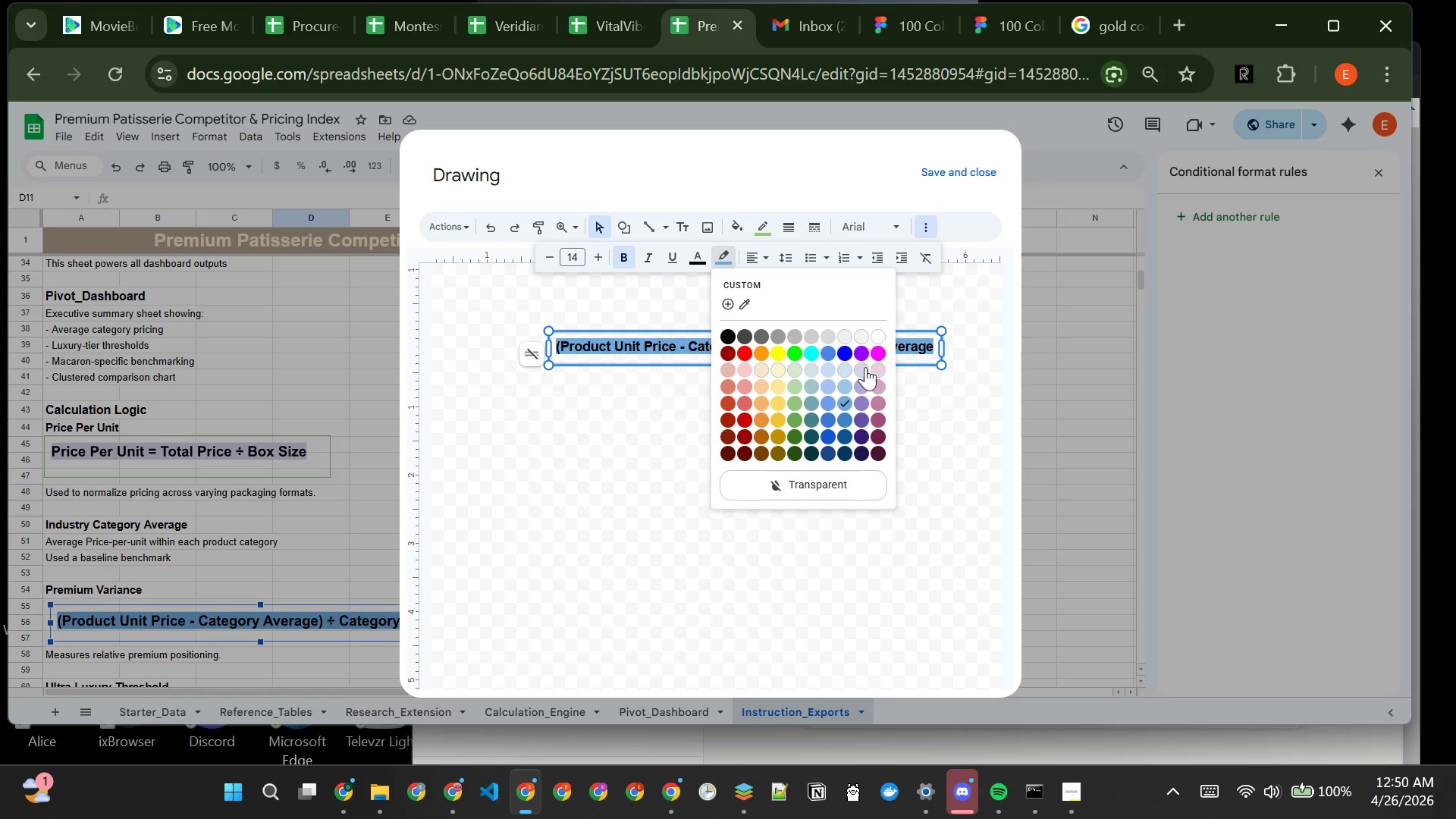 
left_click([861, 370])
 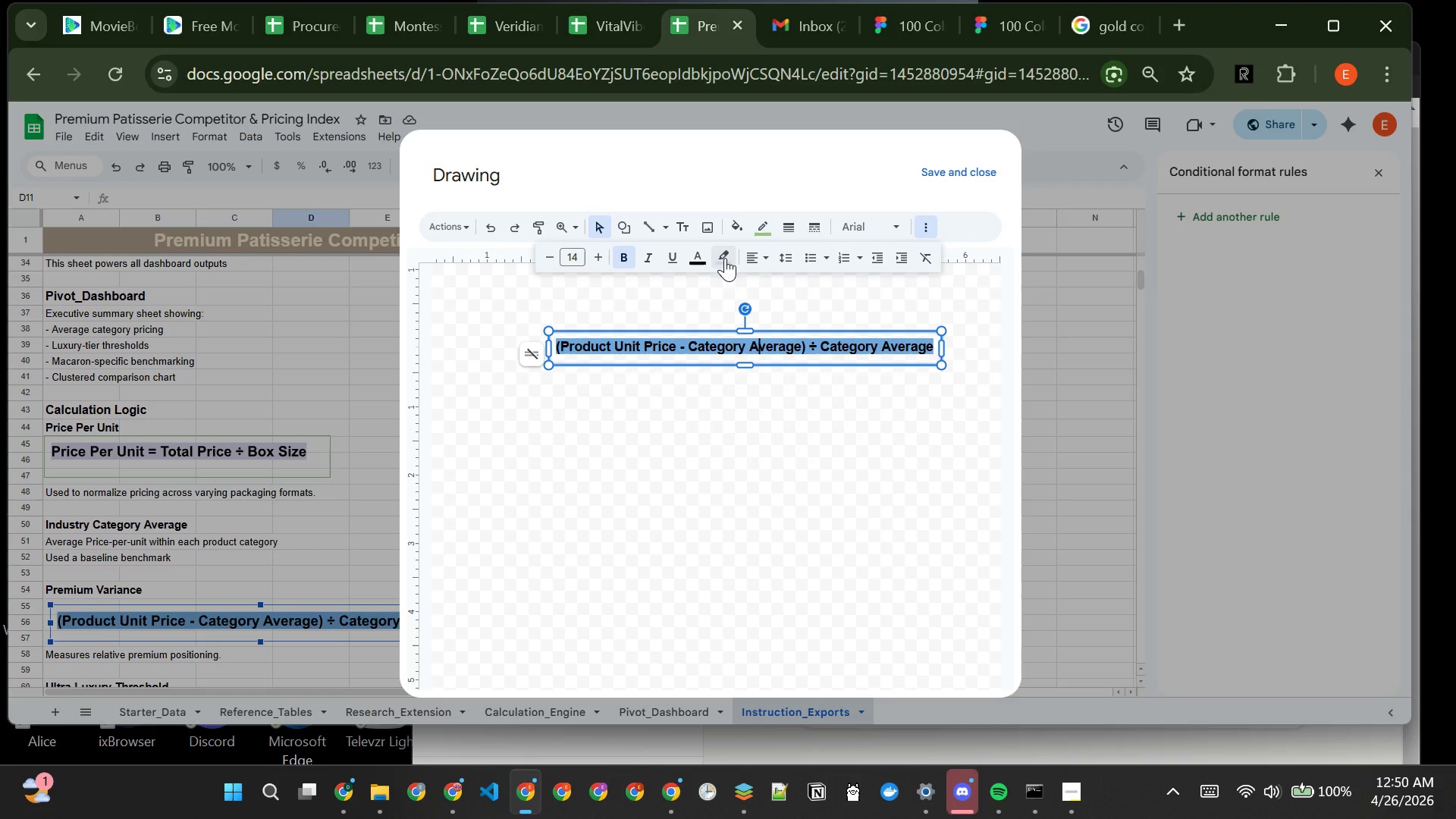 
left_click([725, 258])
 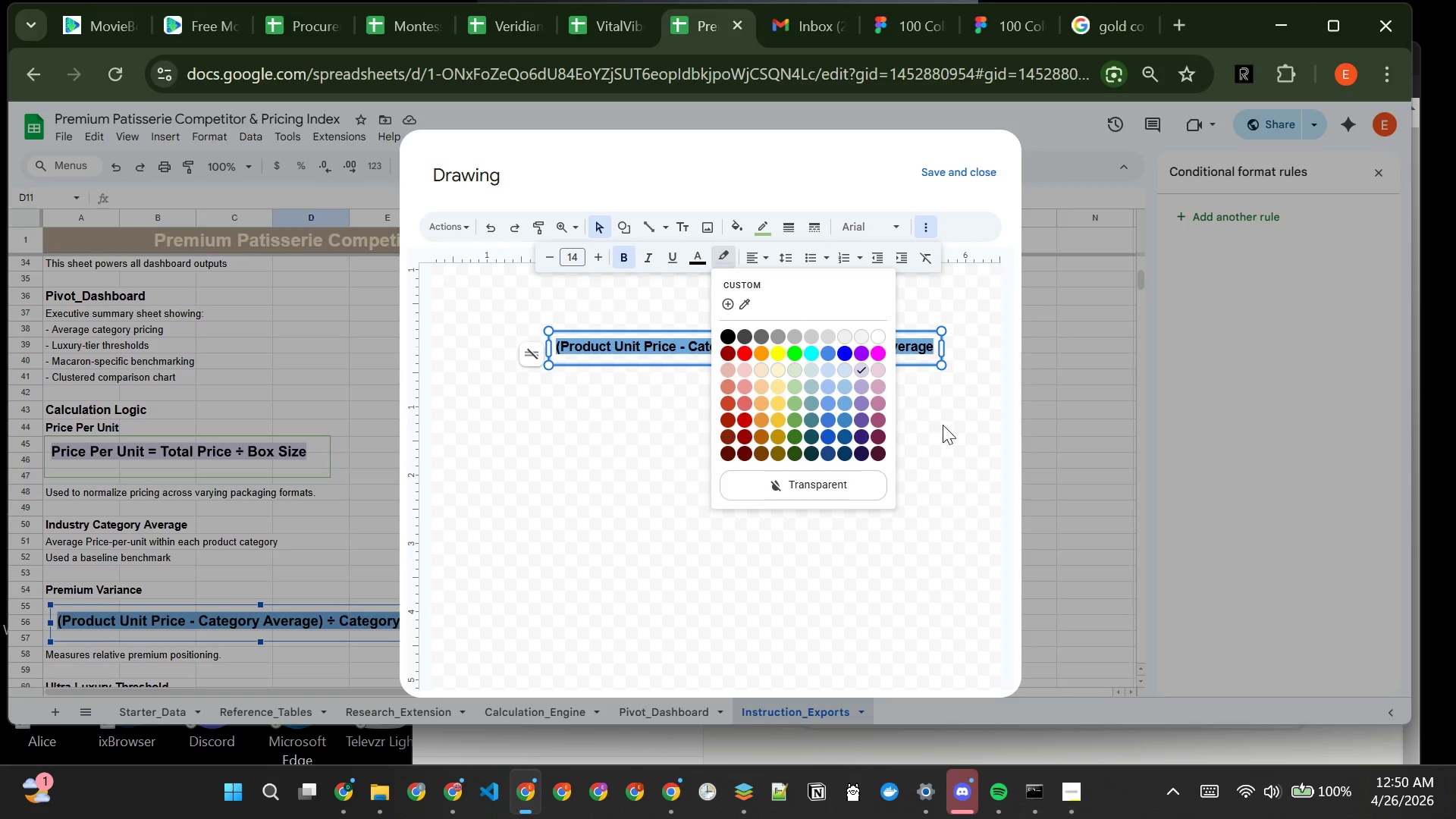 
left_click([955, 427])
 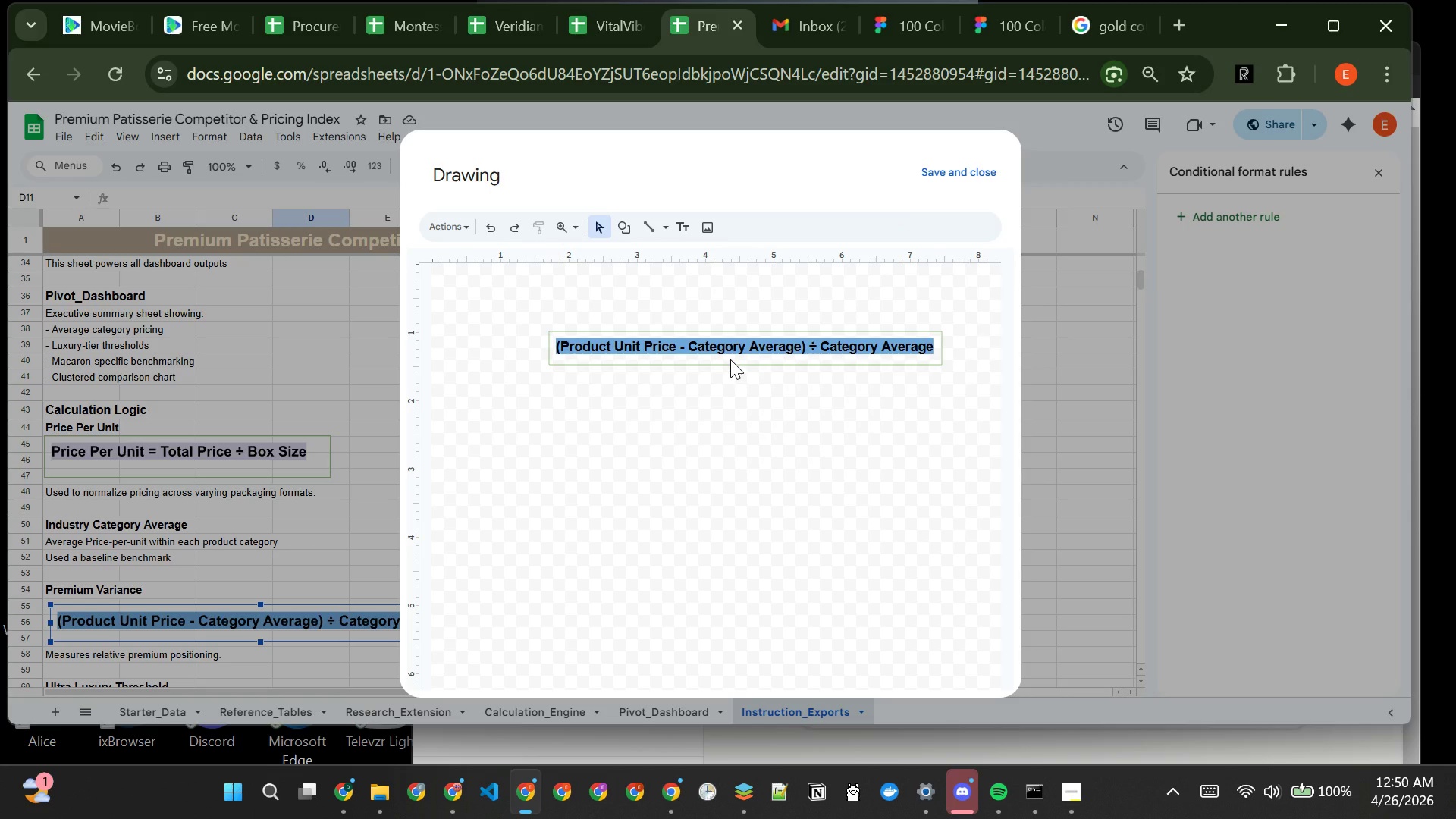 
double_click([730, 359])
 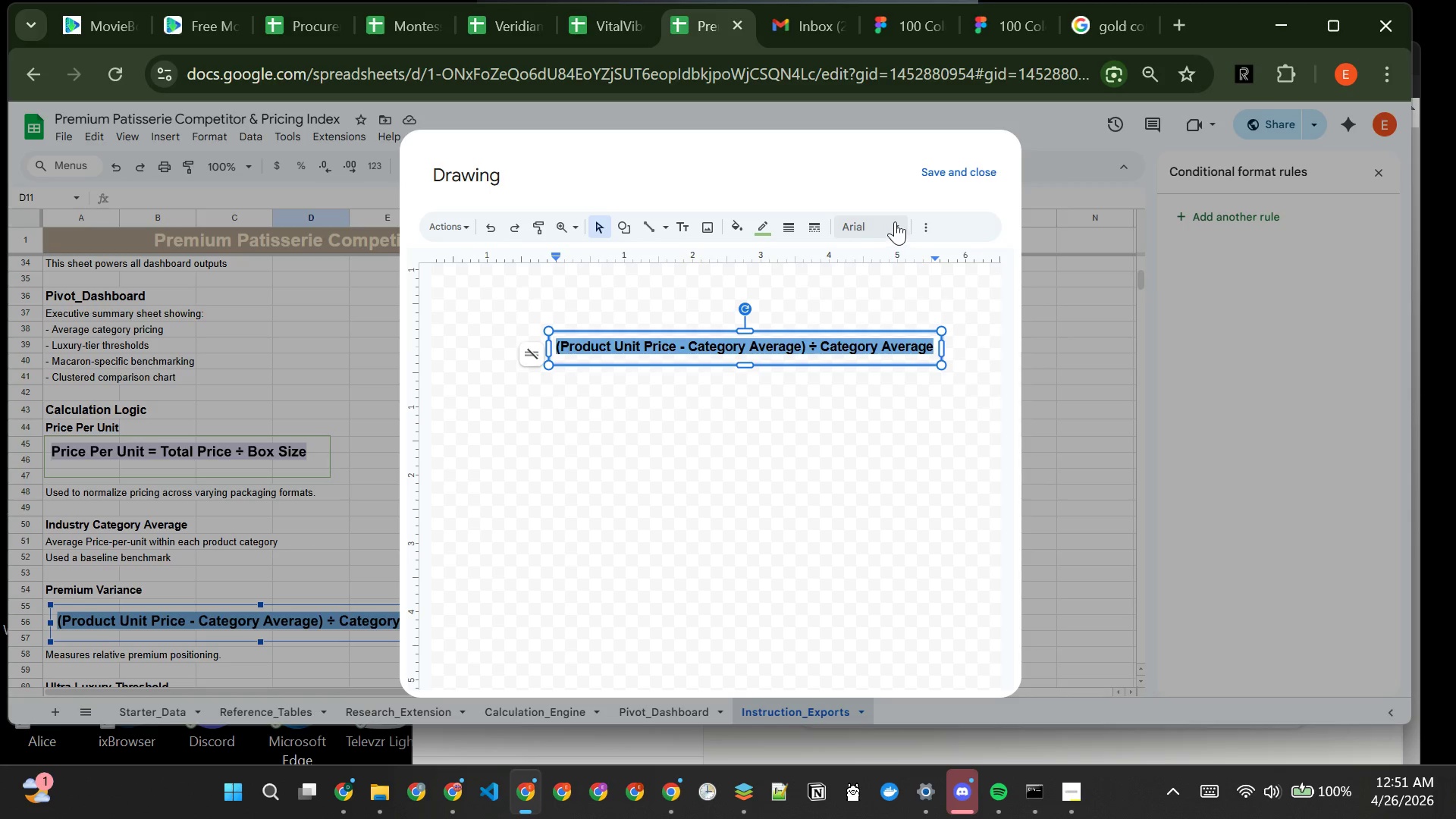 
left_click([918, 221])
 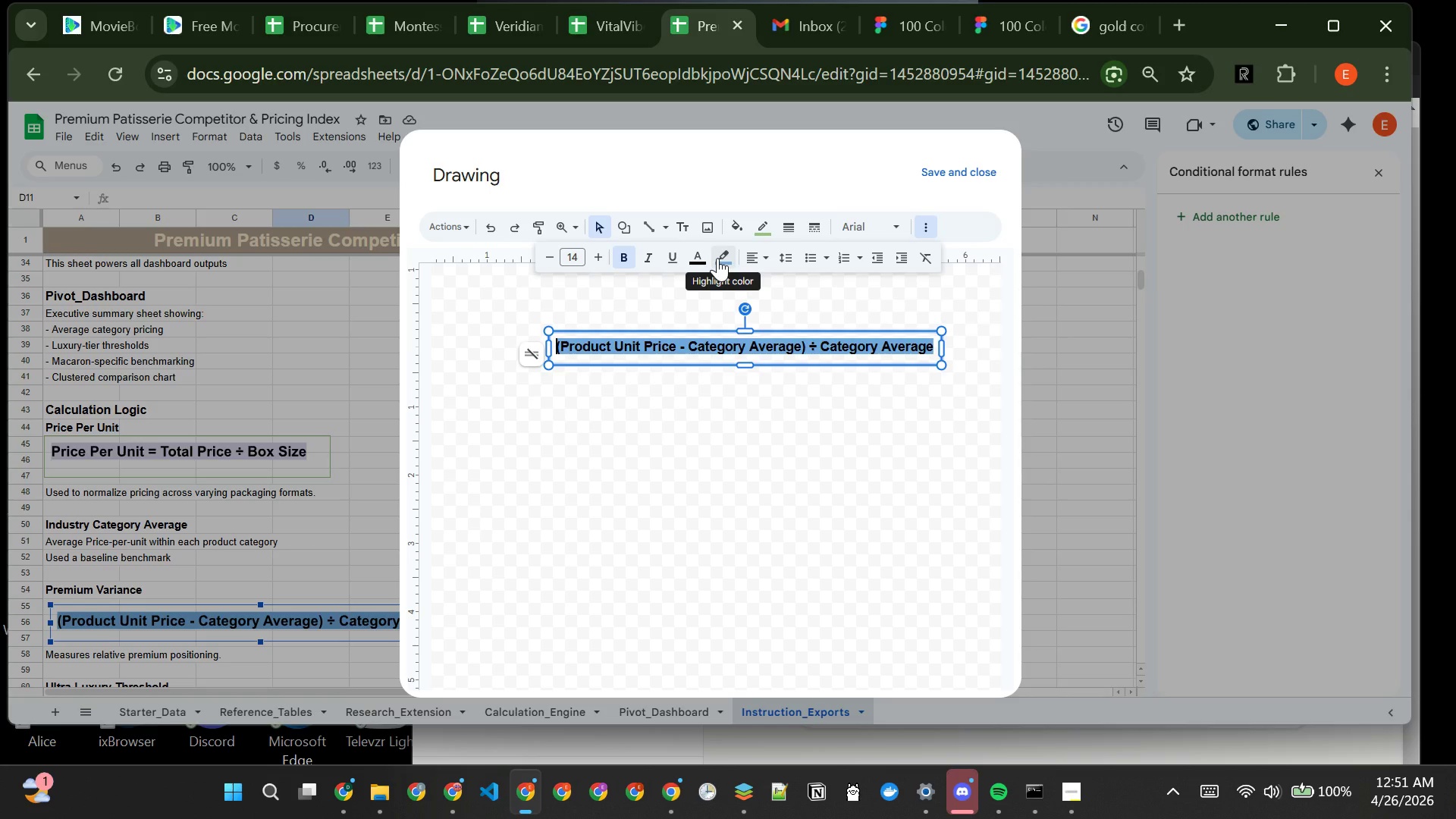 
left_click([717, 258])
 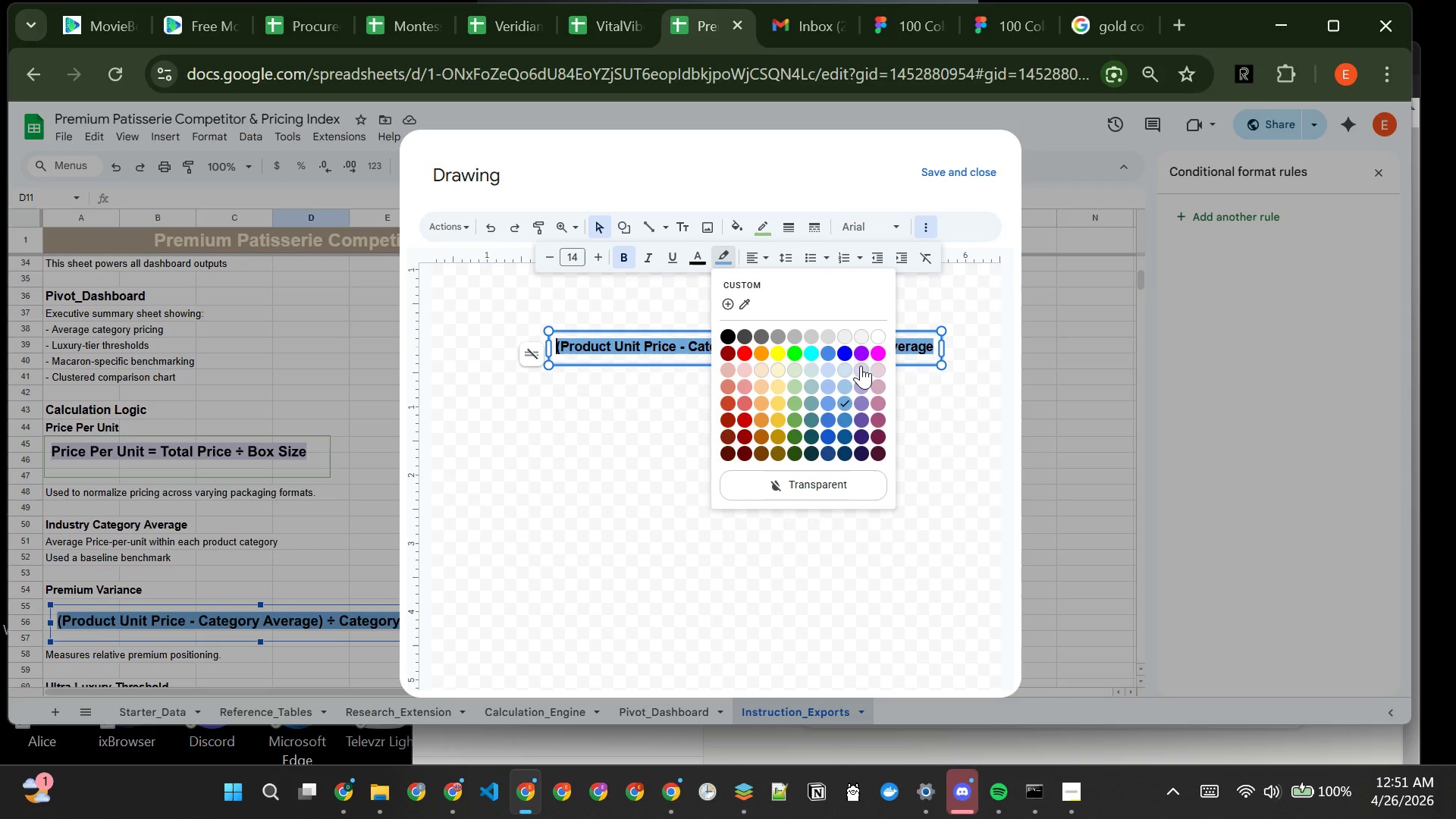 
left_click([861, 366])
 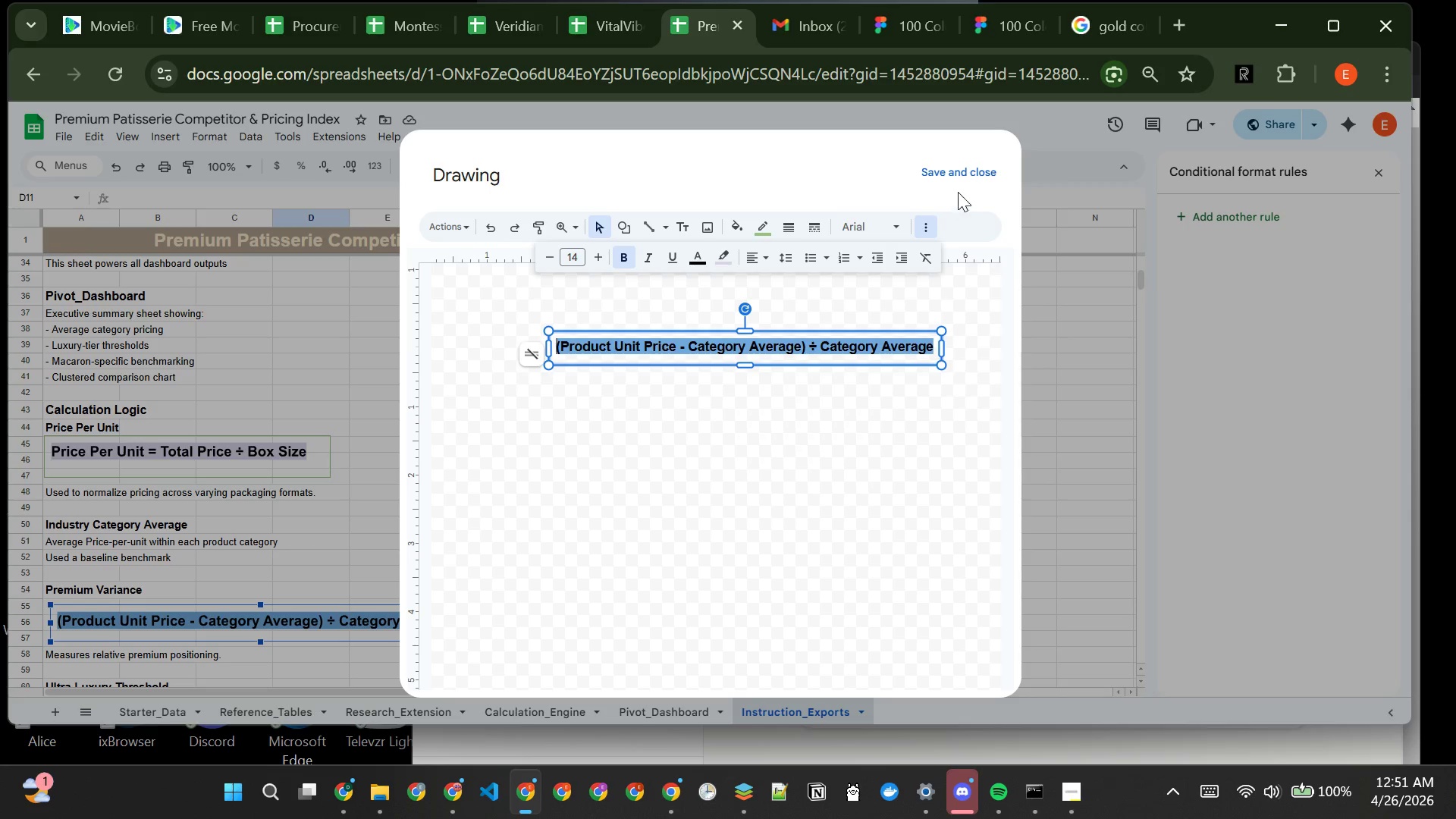 
left_click([958, 173])
 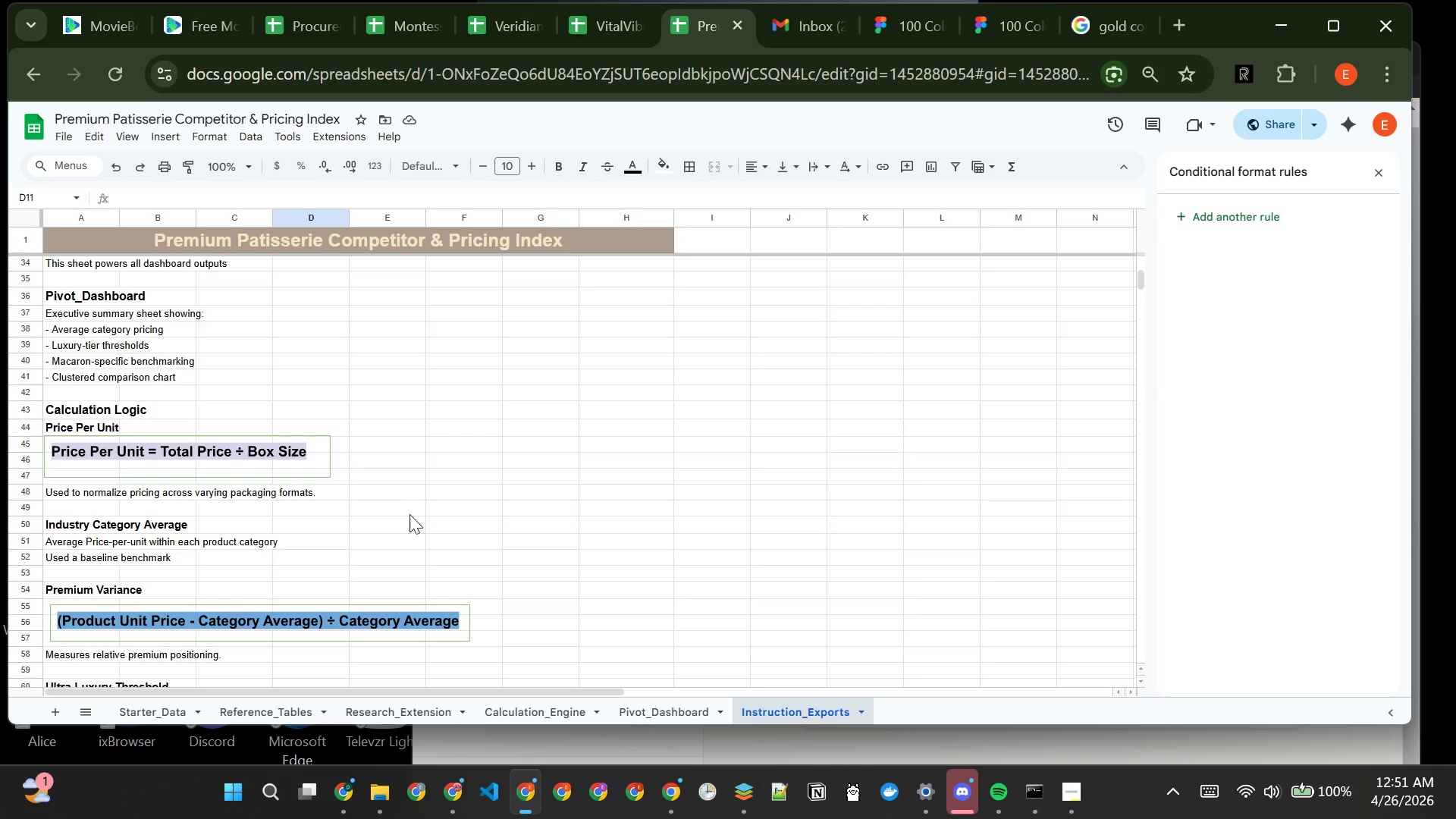 
left_click([405, 519])
 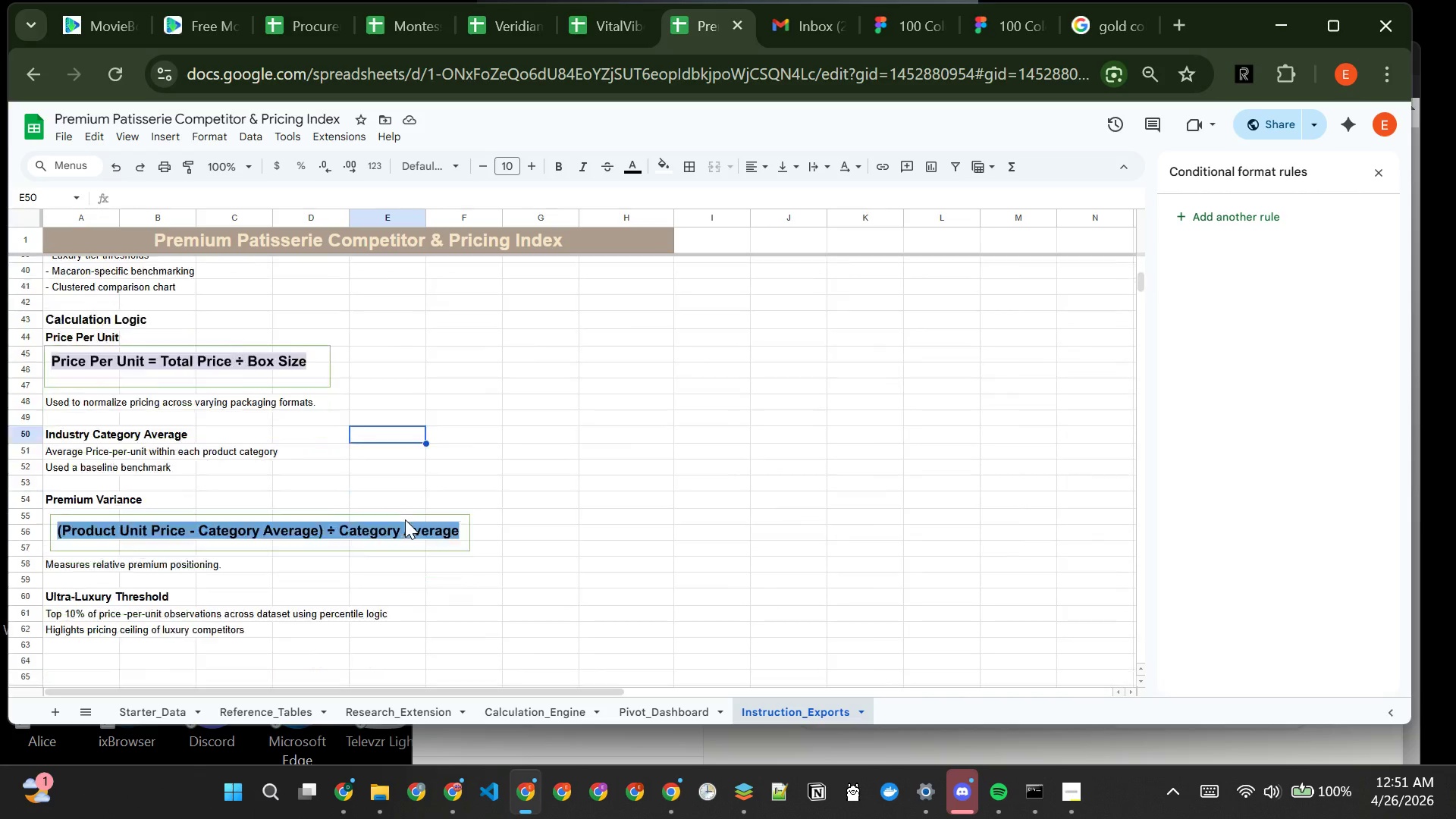 
wait(5.02)
 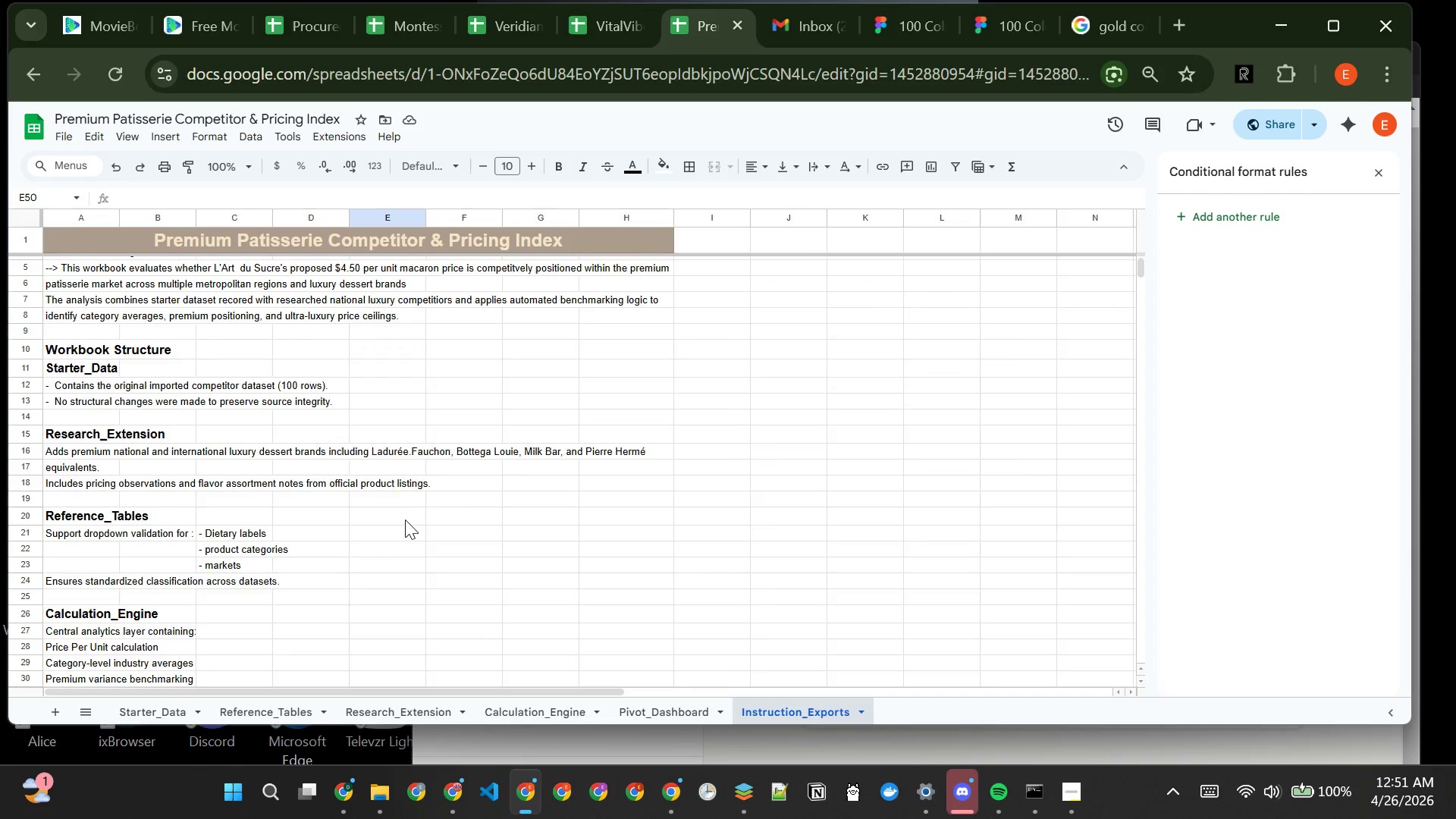 
left_click([165, 711])
 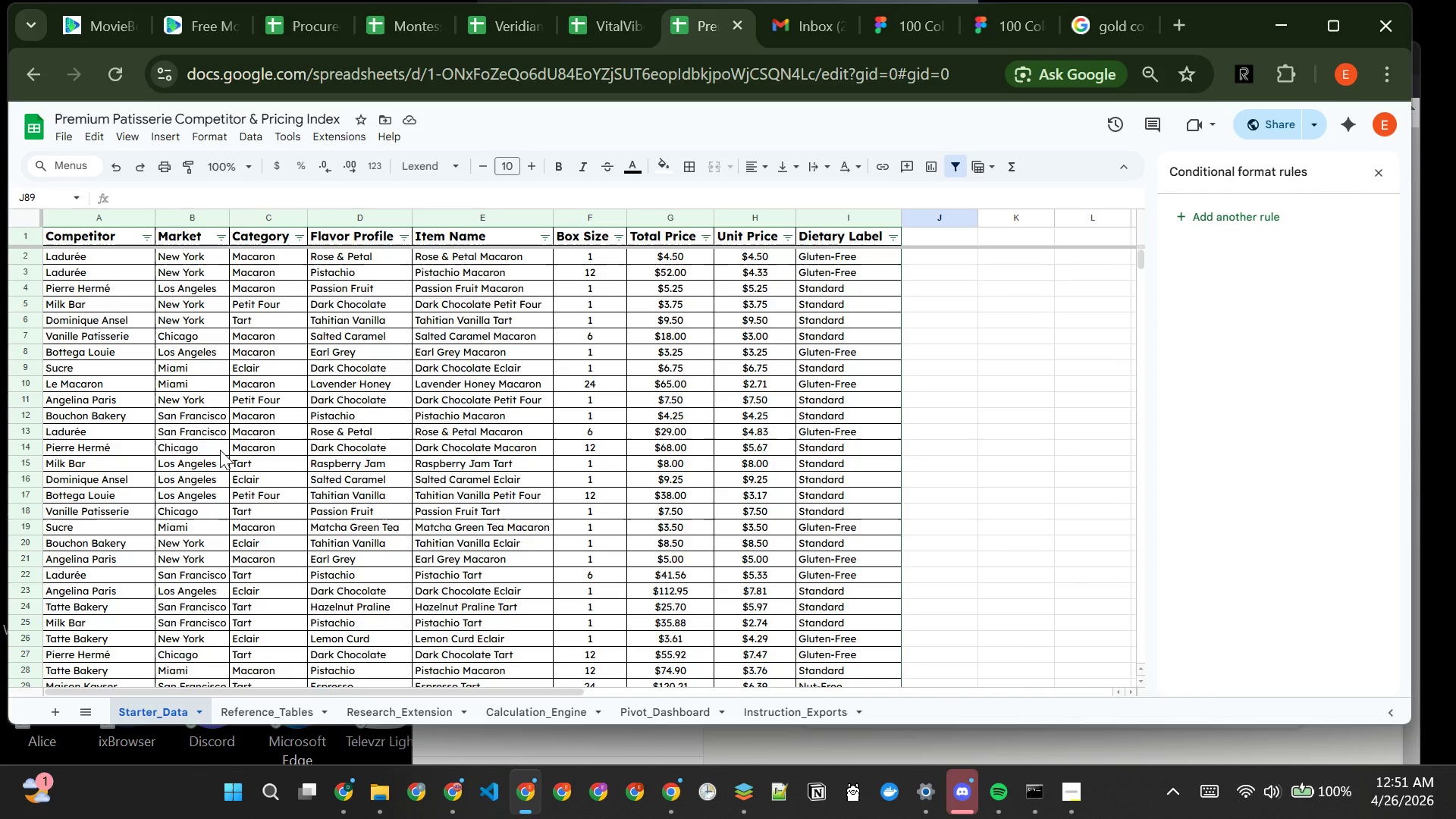 
left_click_drag(start_coordinate=[96, 243], to_coordinate=[896, 234])
 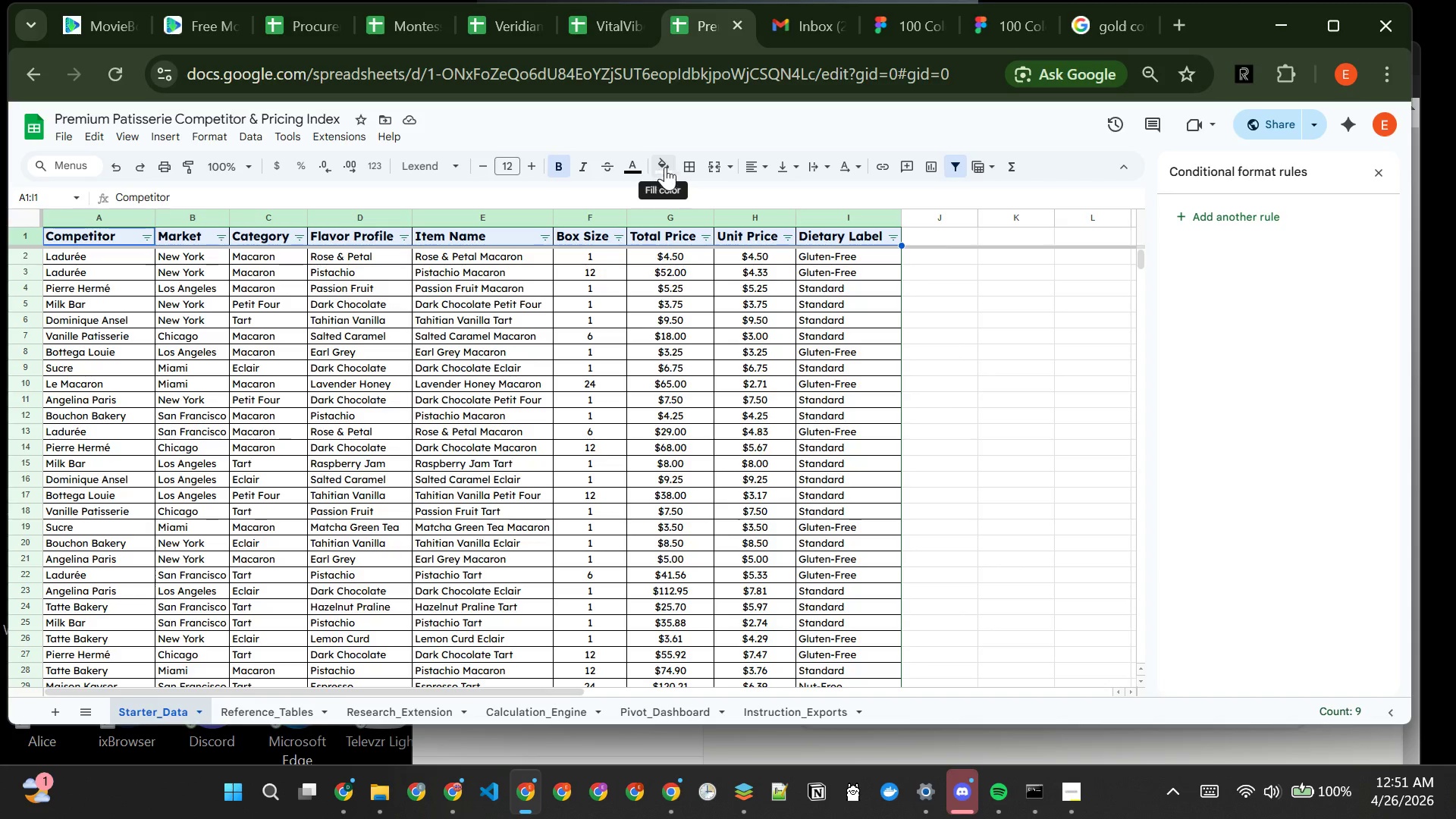 
left_click([670, 166])
 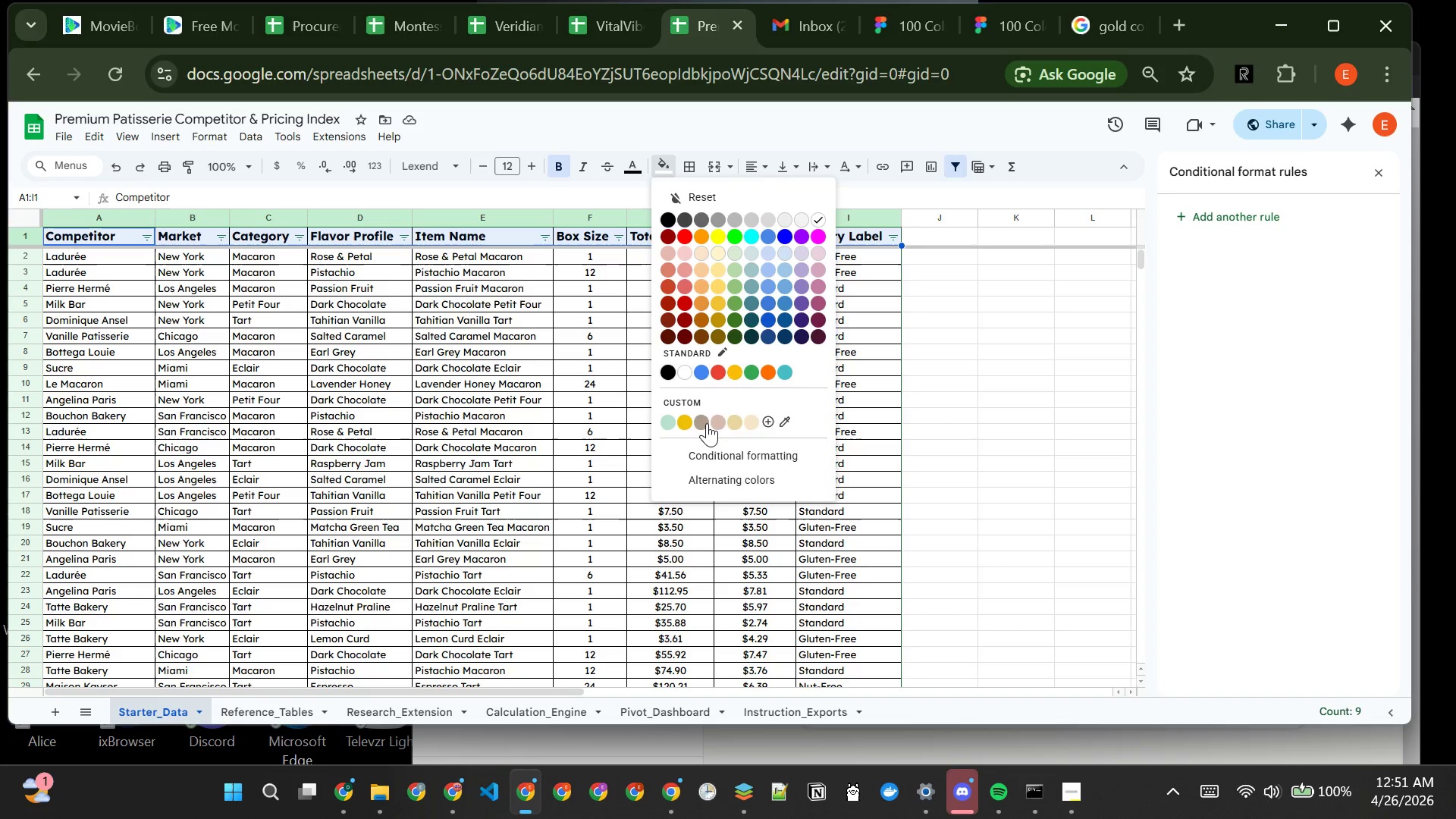 
left_click([702, 422])
 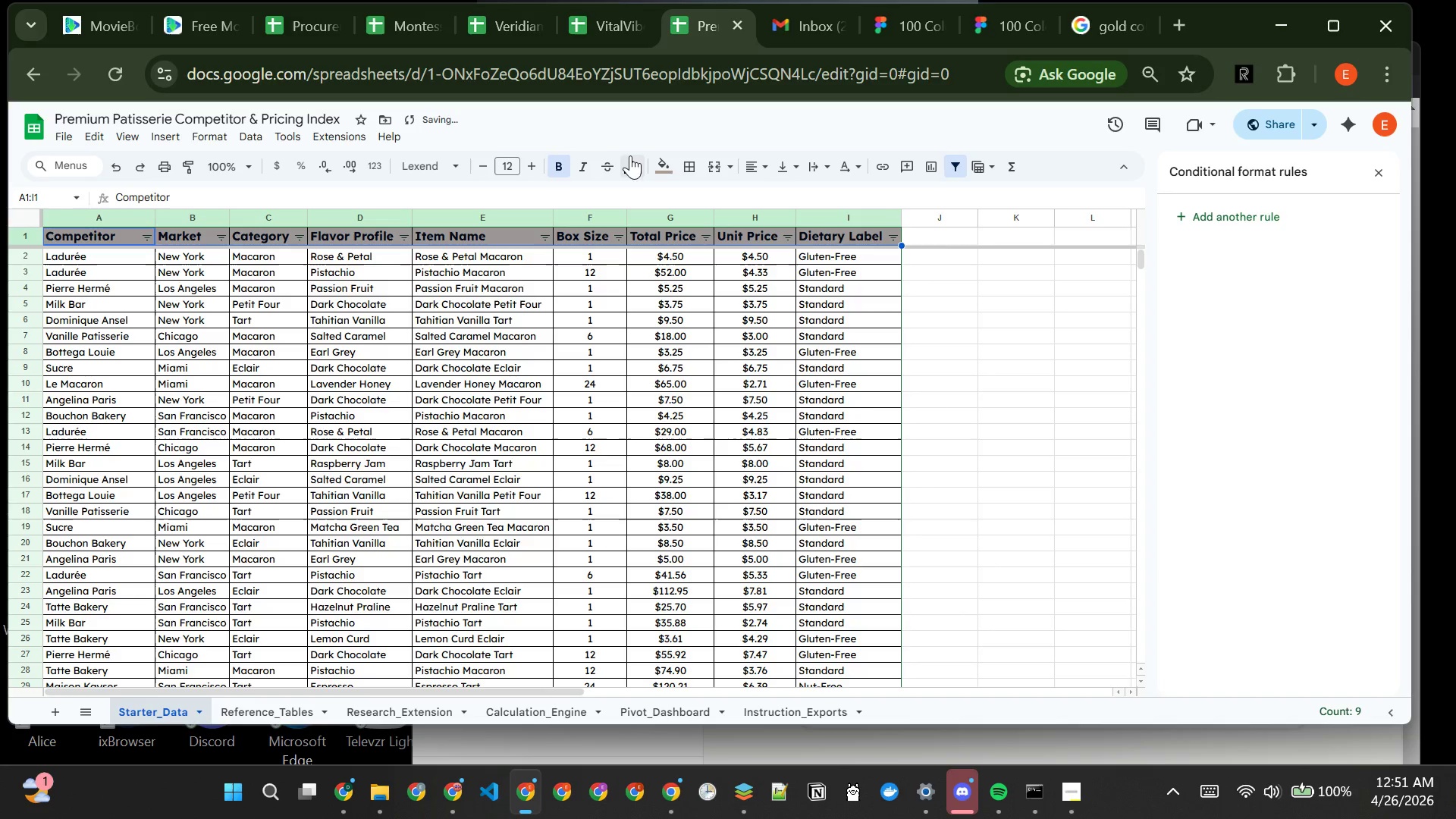 
left_click([632, 164])
 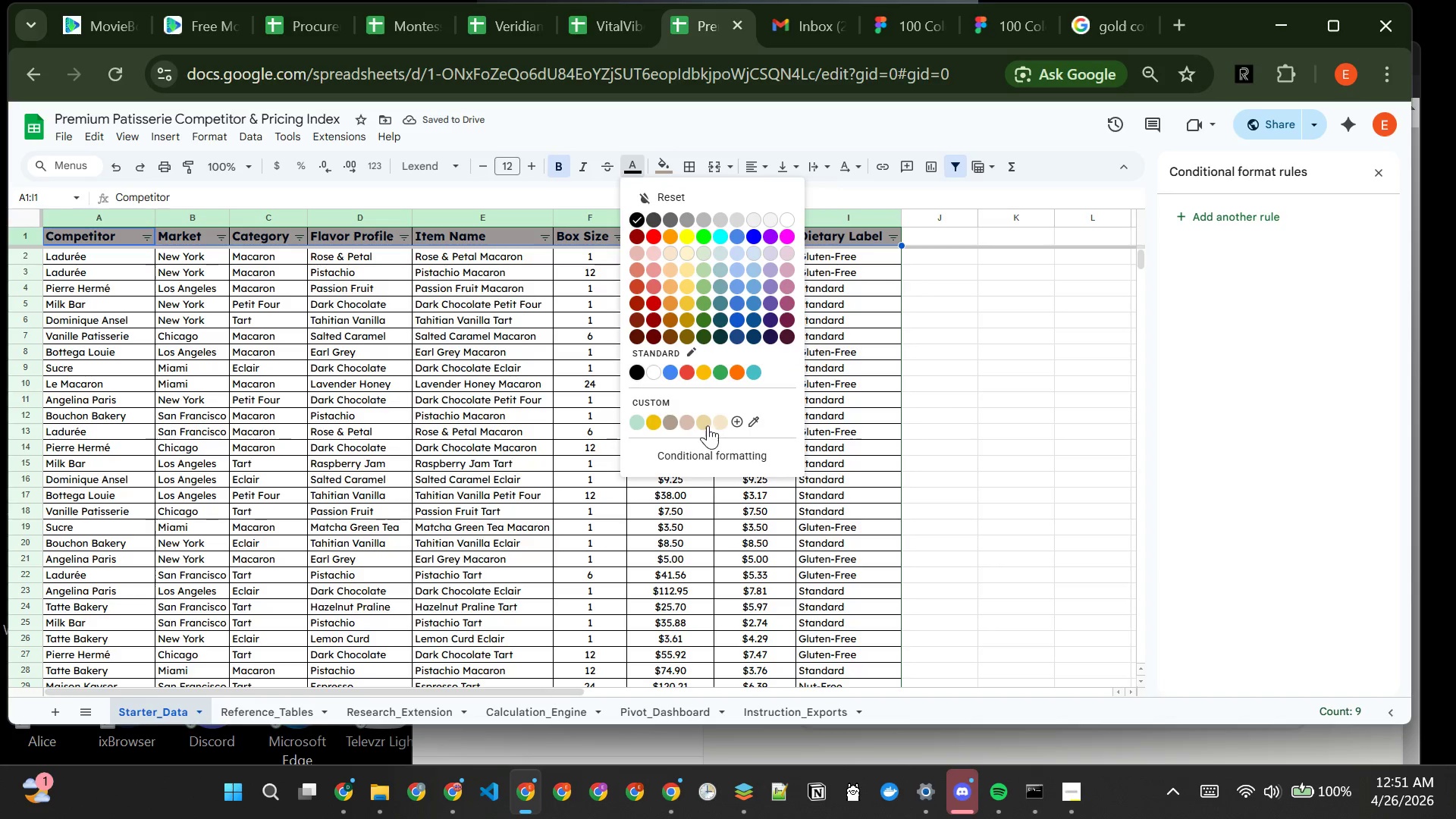 
left_click([705, 425])
 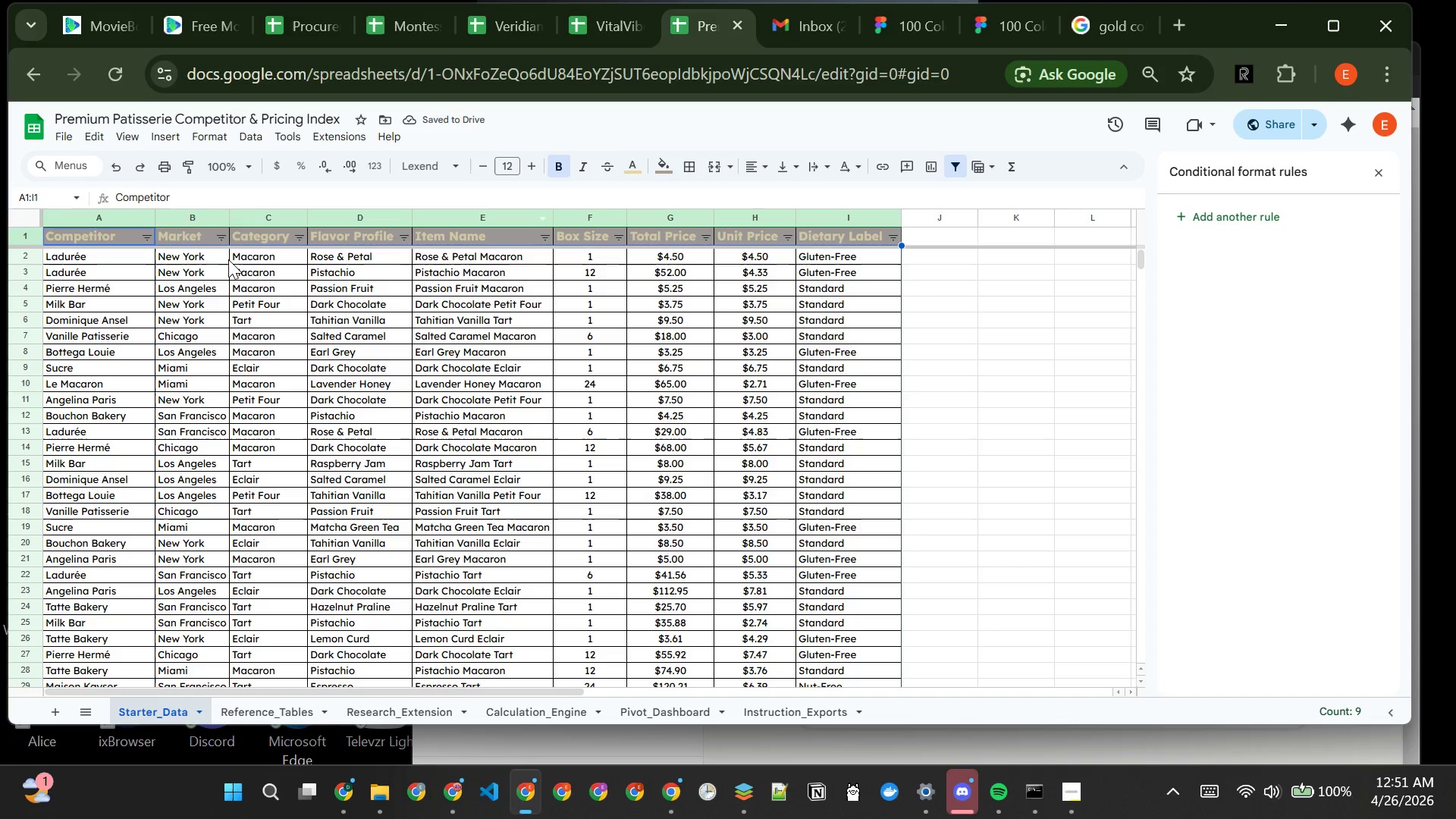 
left_click_drag(start_coordinate=[108, 256], to_coordinate=[844, 497])
 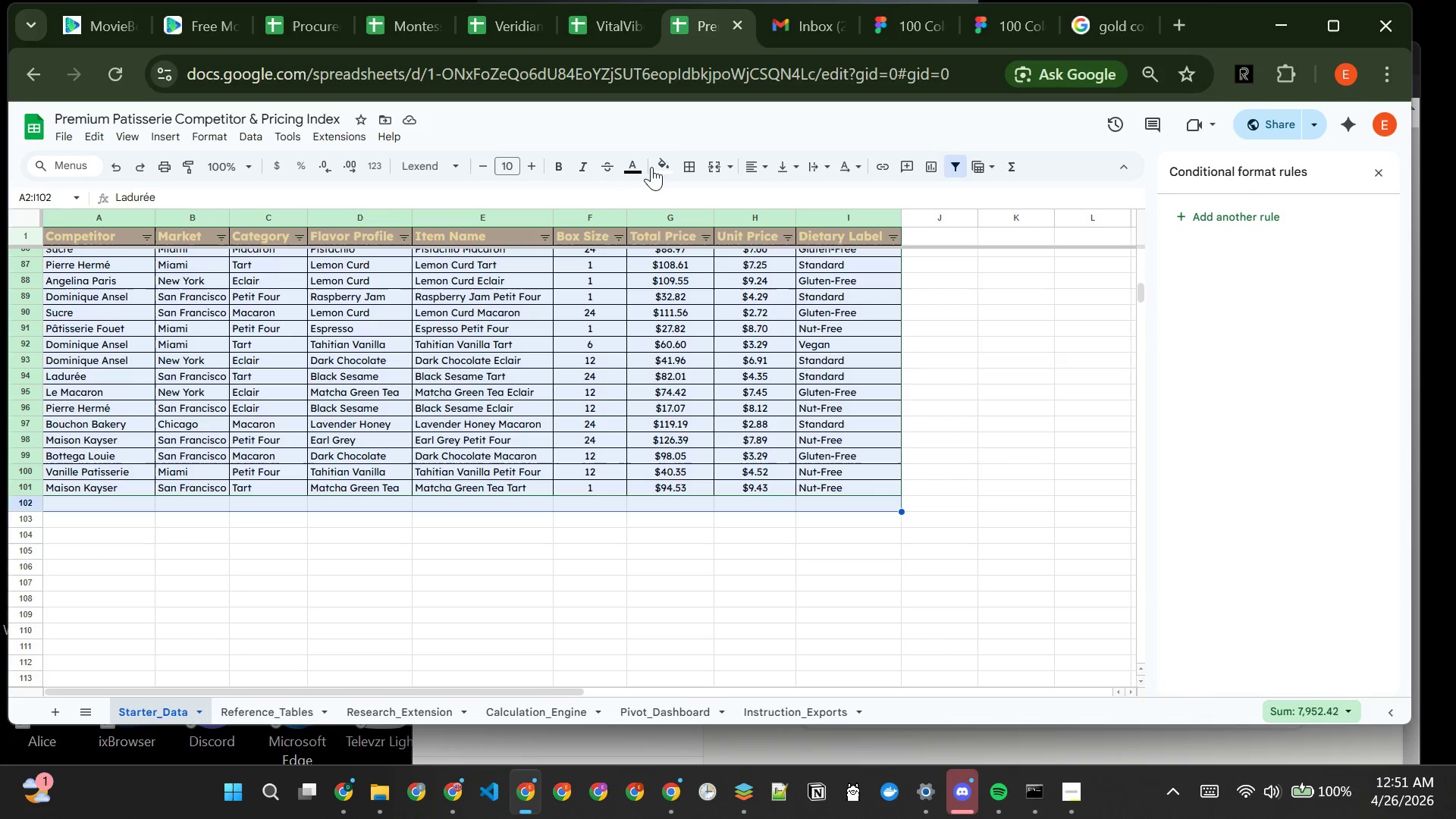 
wait(6.45)
 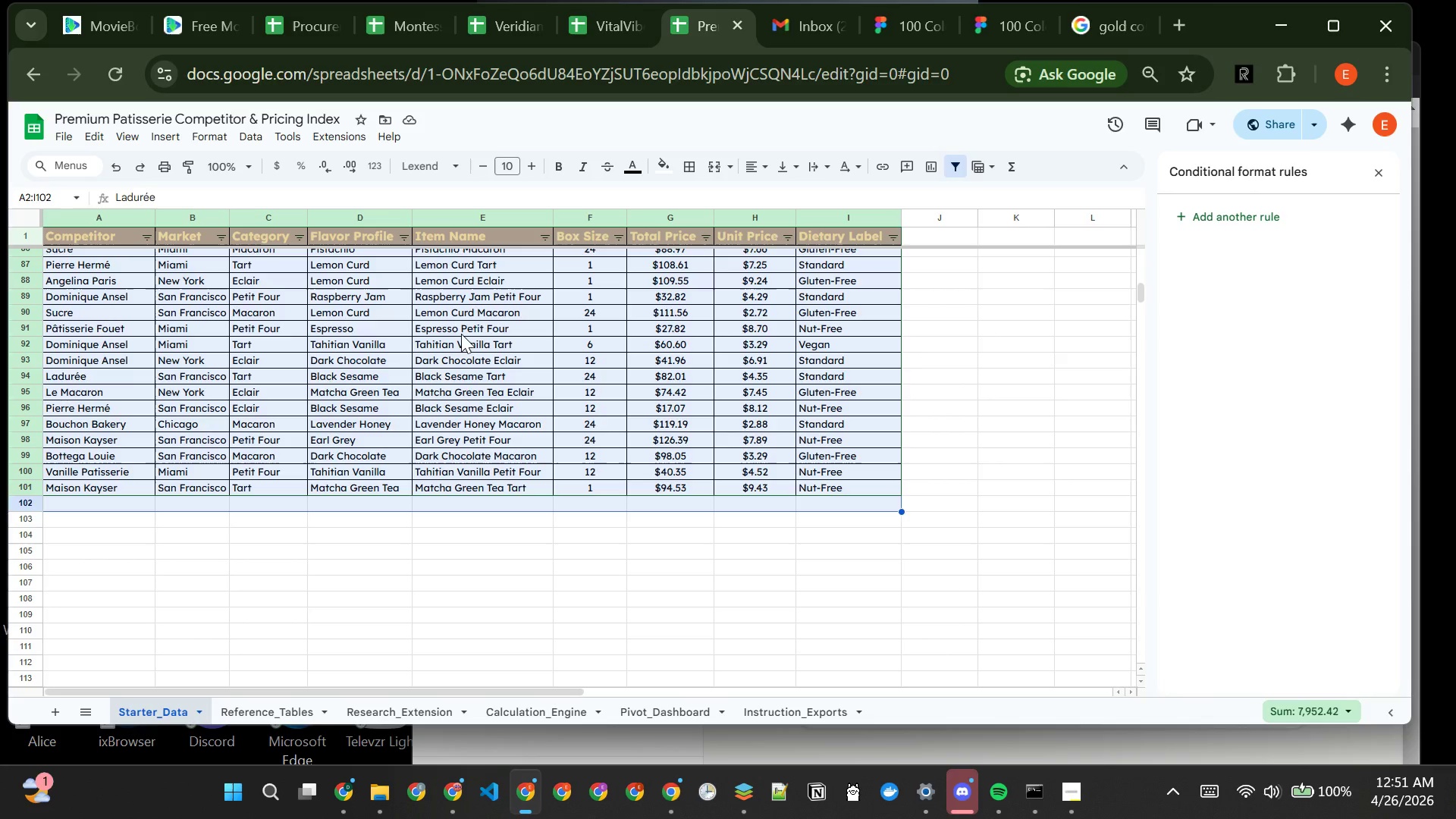 
left_click([563, 166])
 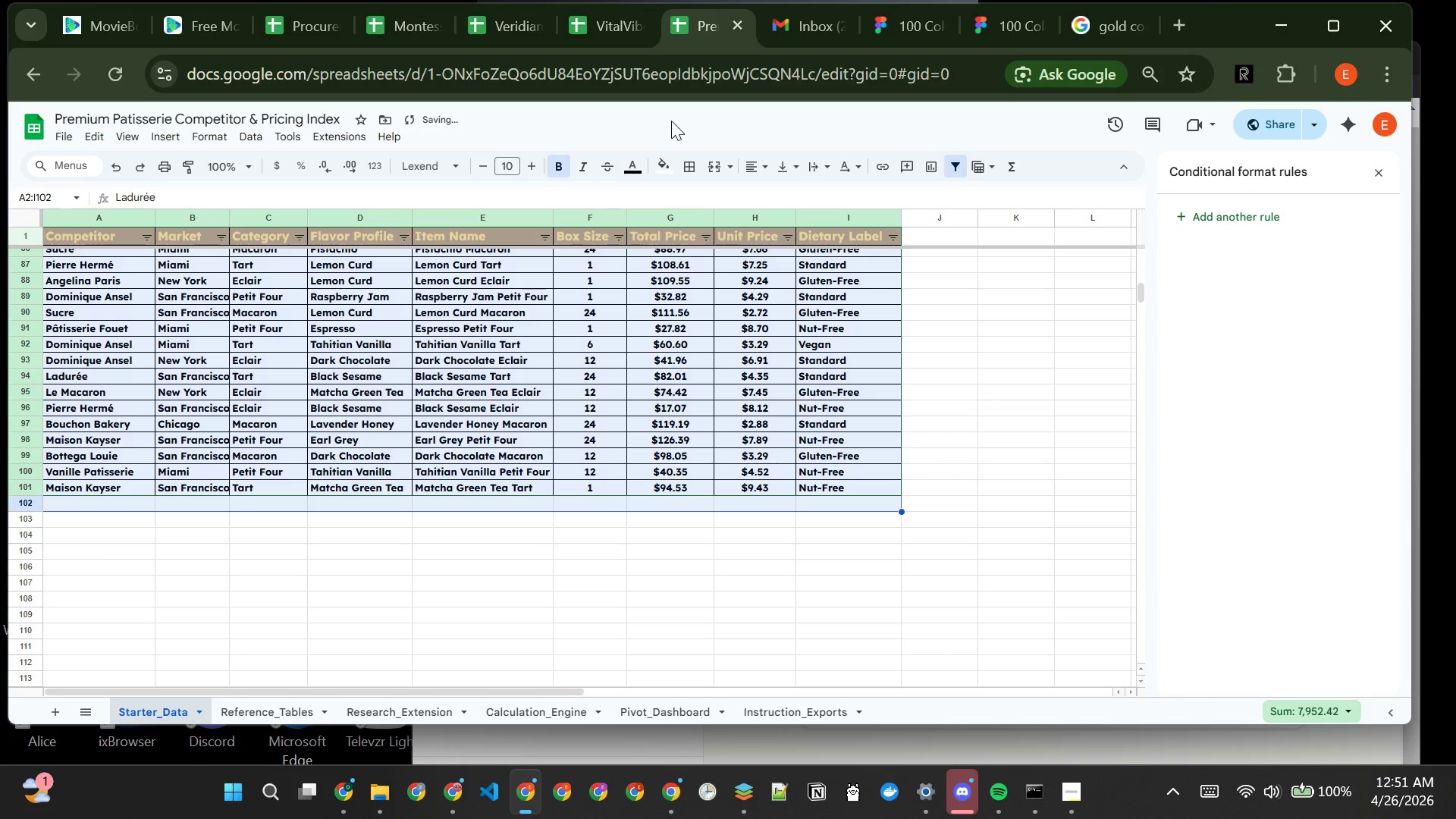 
left_click([664, 168])
 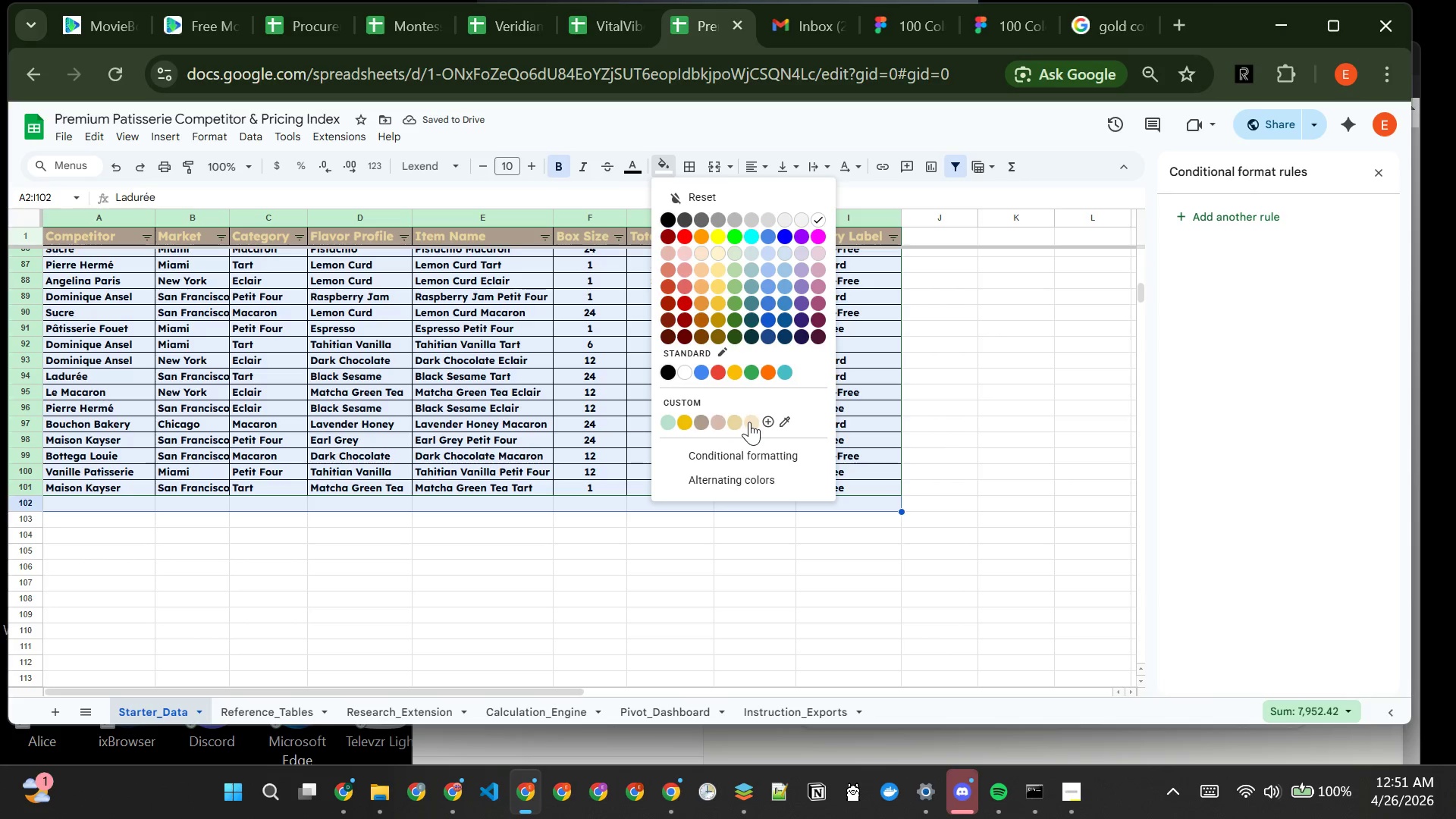 
left_click([749, 423])
 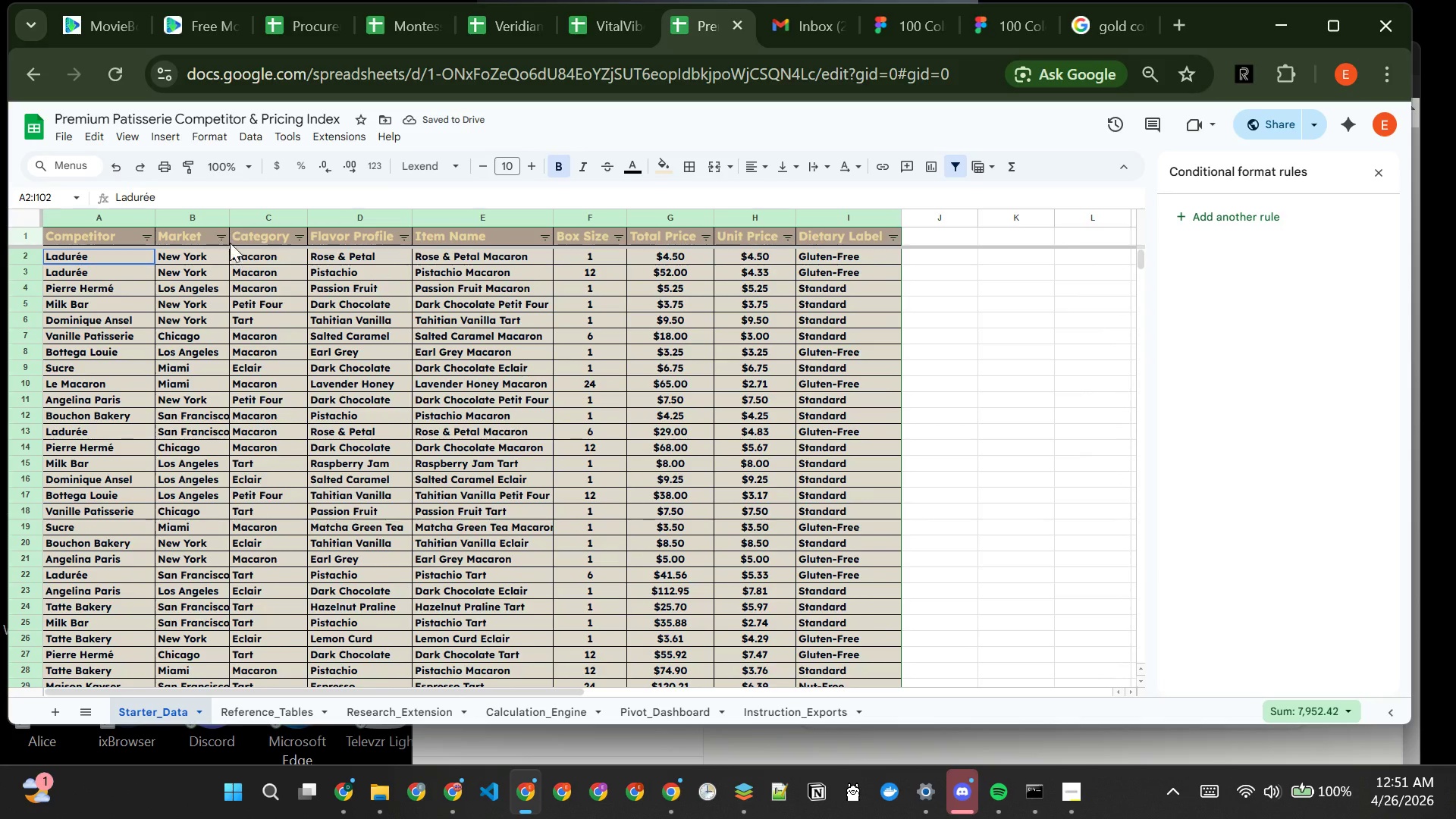 
double_click([231, 215])
 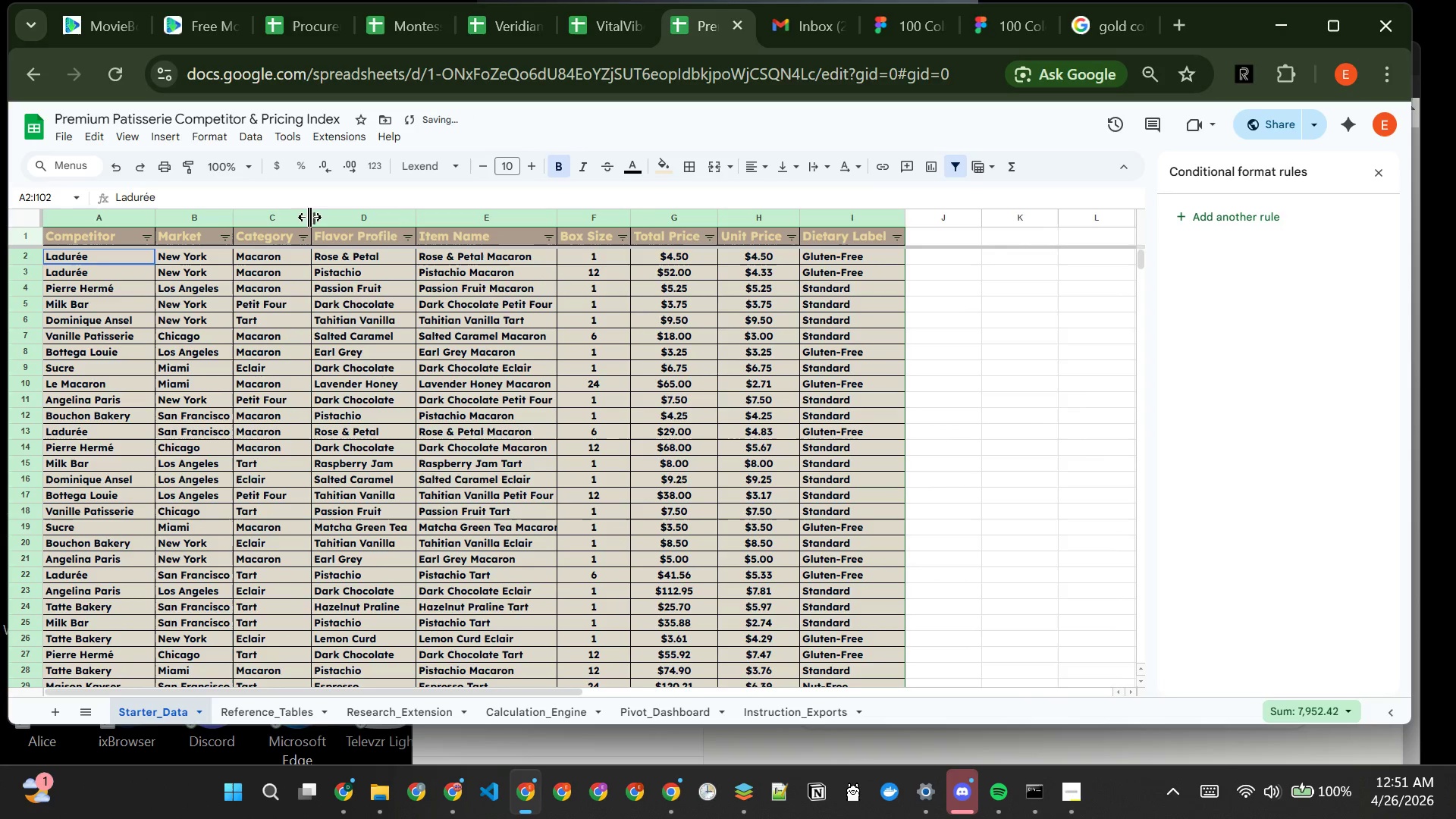 
double_click([311, 213])
 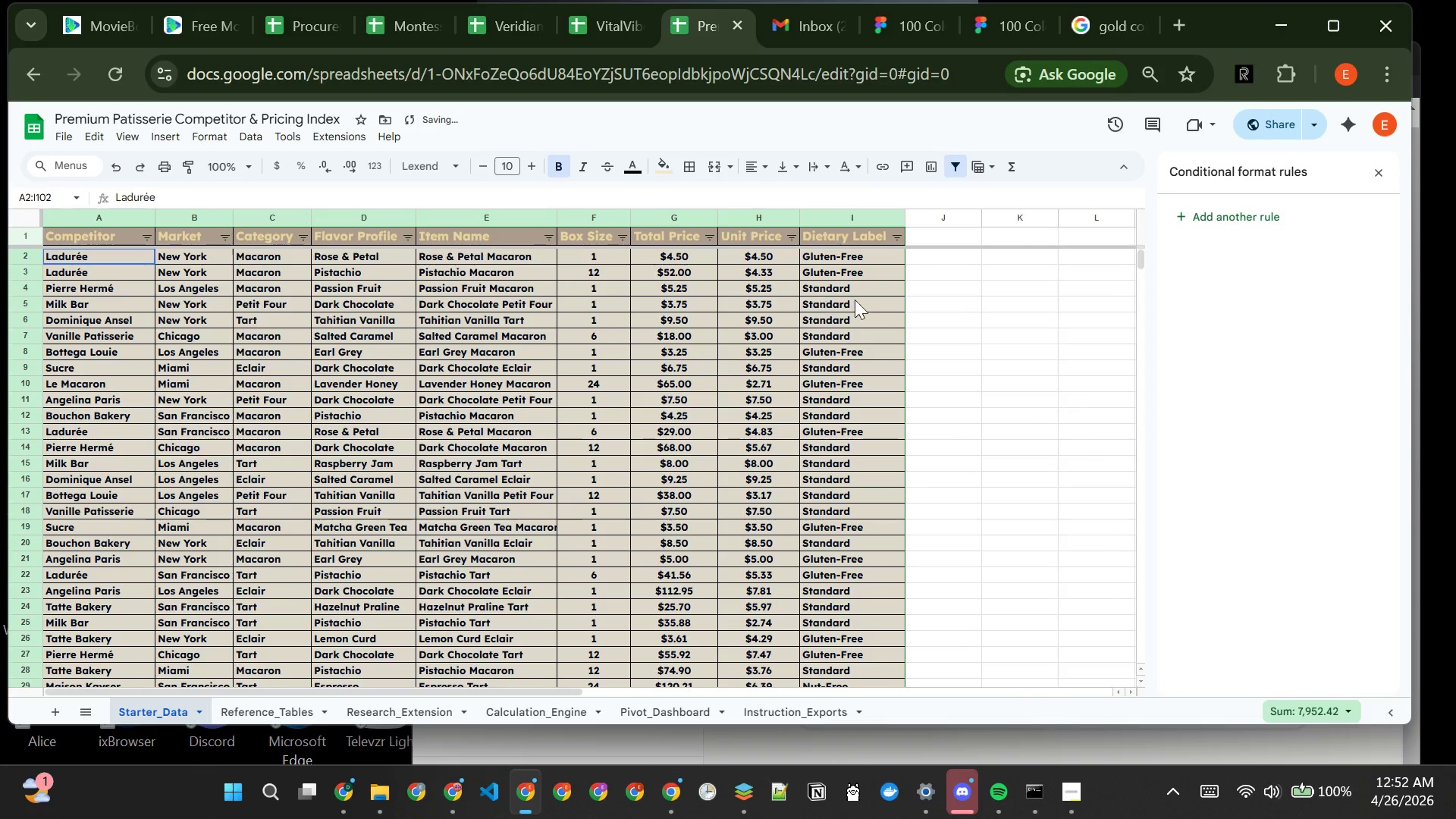 
left_click([920, 319])
 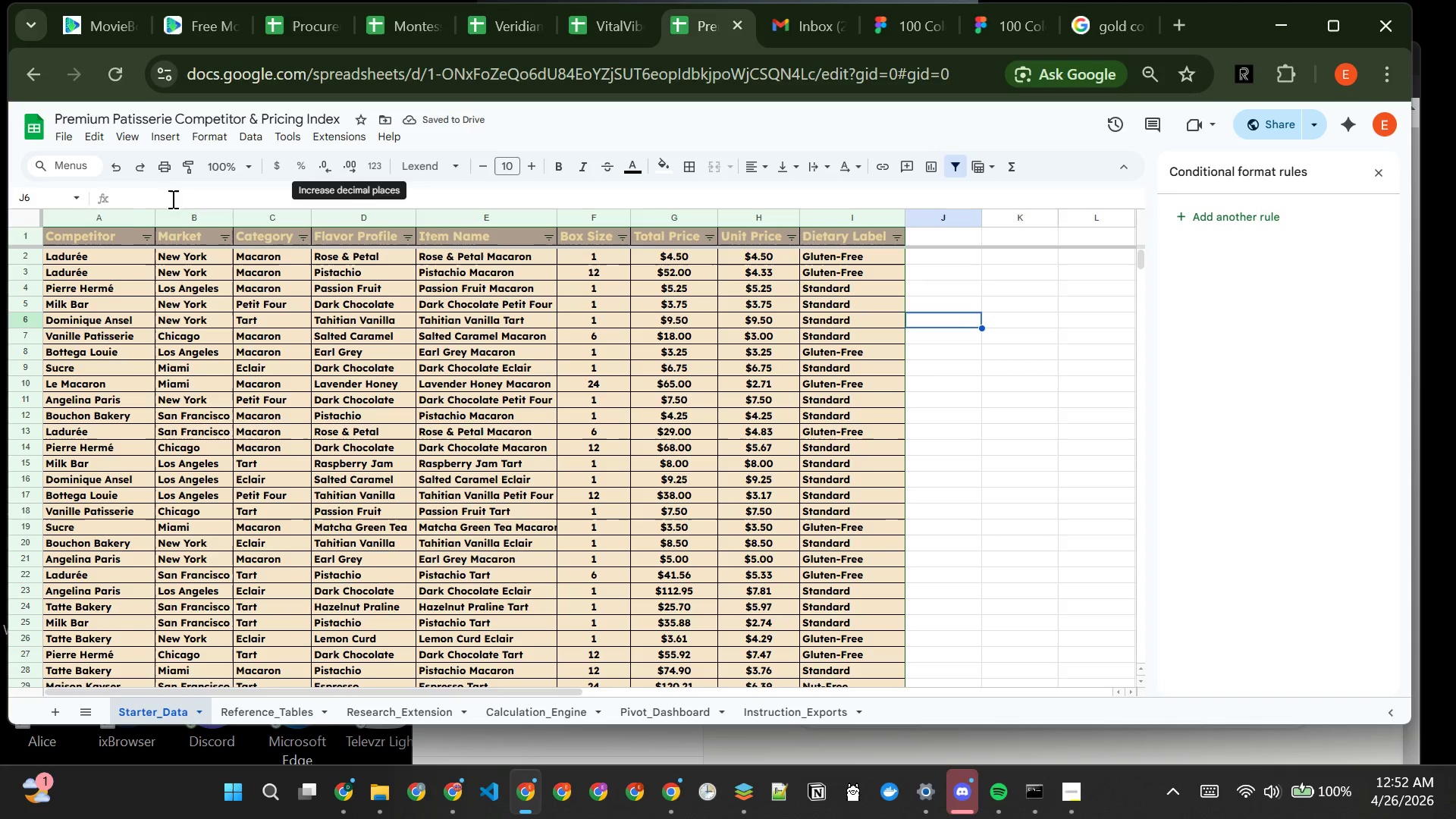 
left_click([20, 239])
 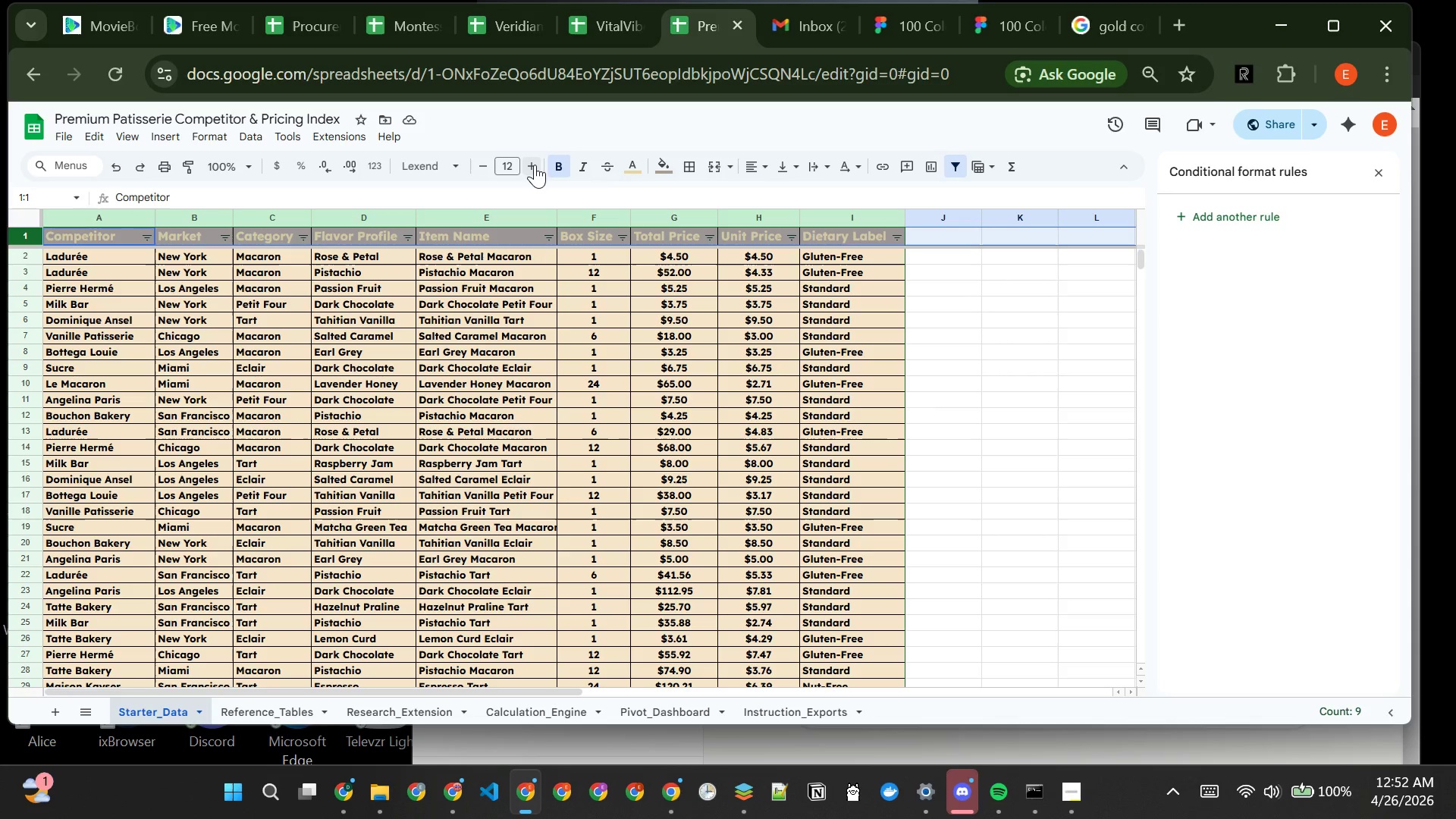 
double_click([535, 164])
 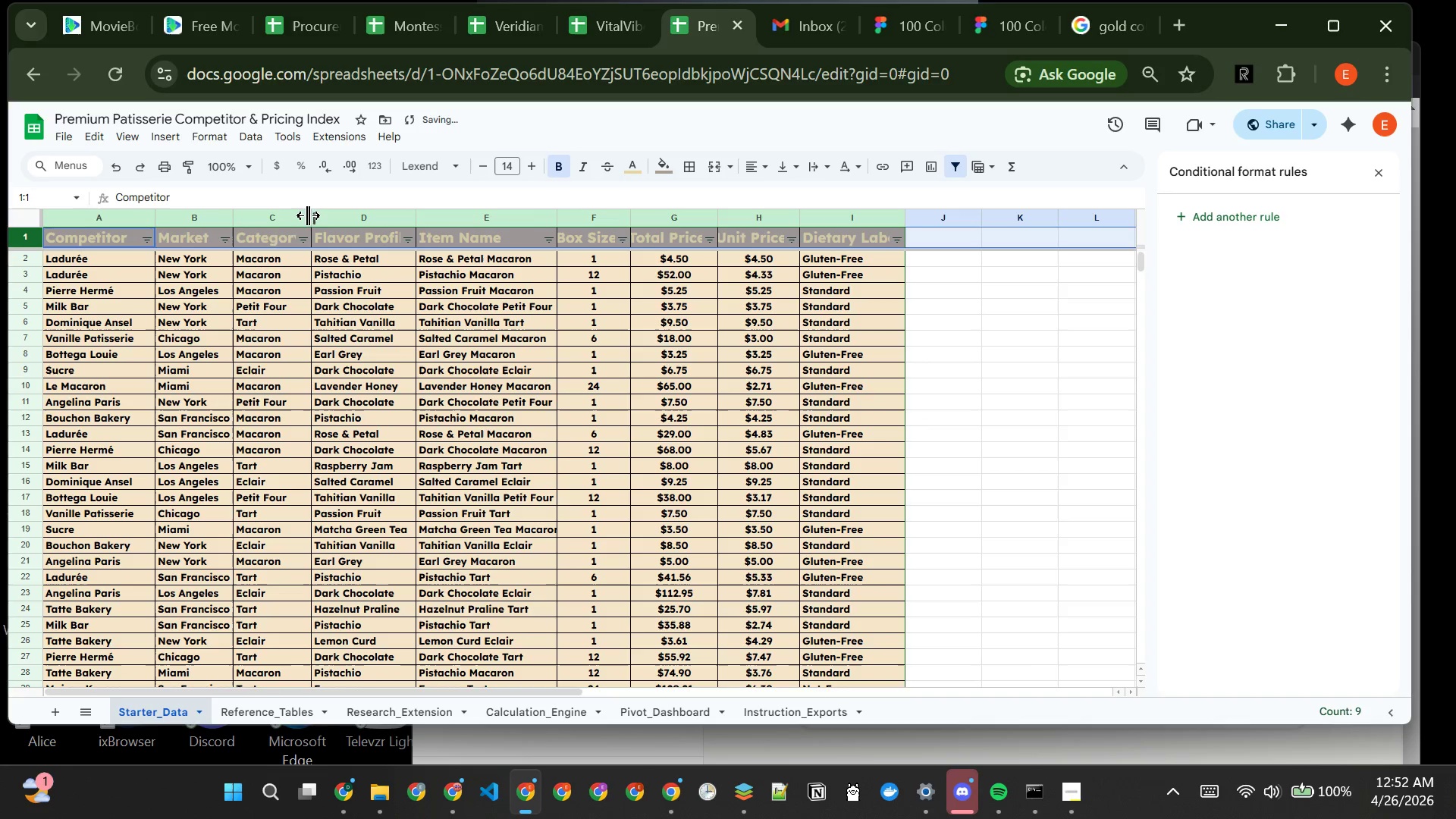 
double_click([309, 214])
 